 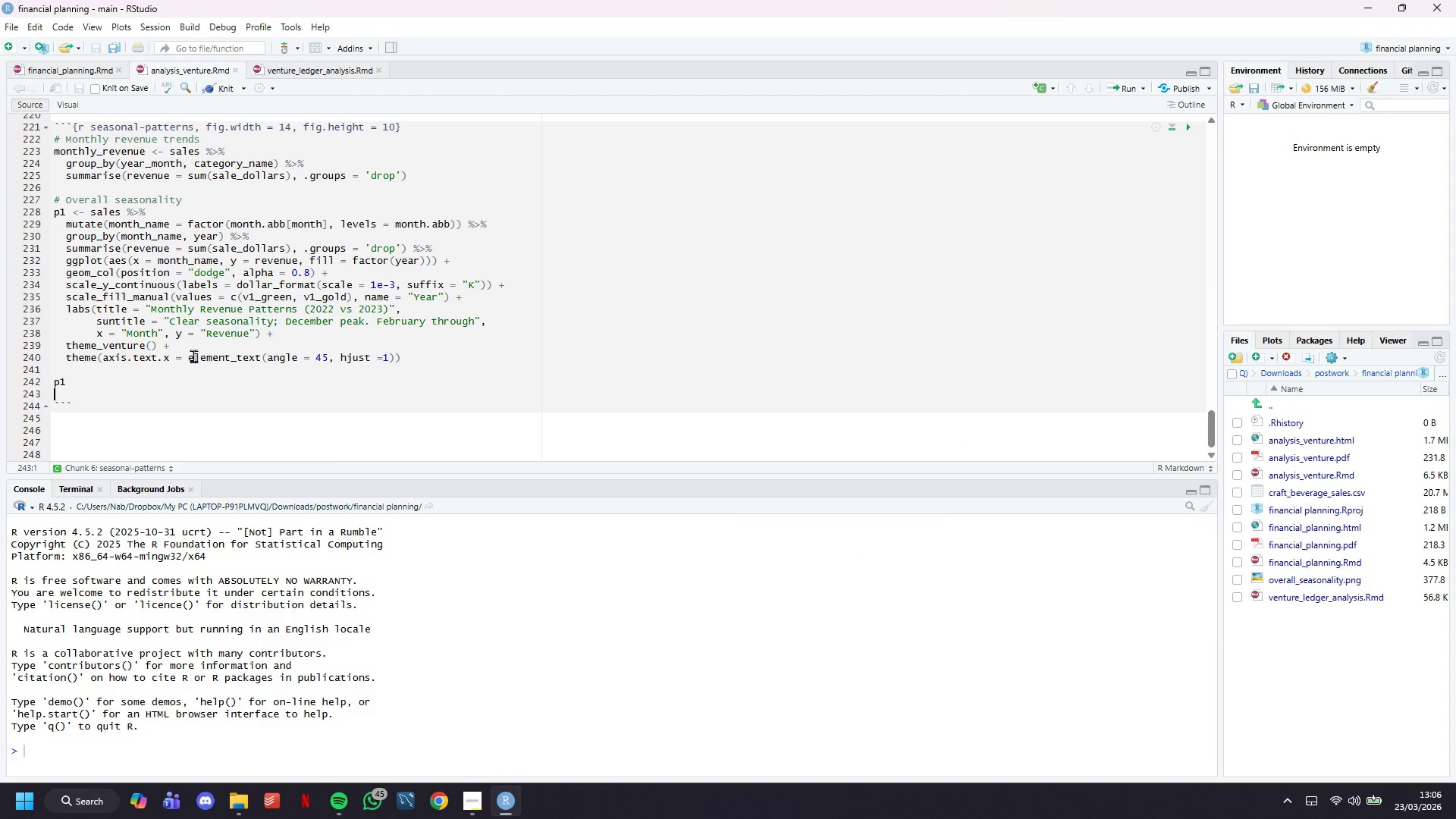 
left_click([191, 369])
 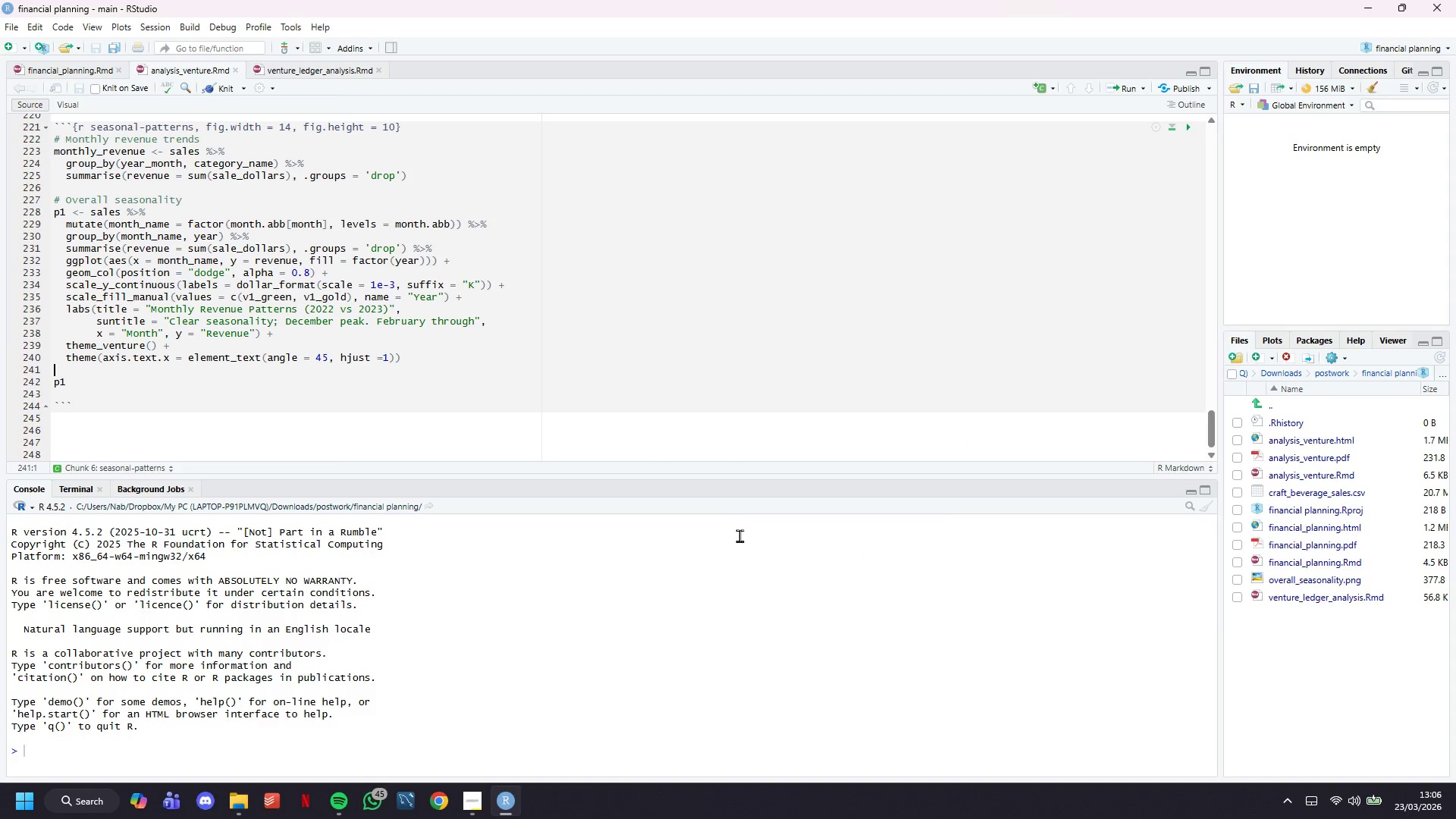 
key(ArrowDown)
 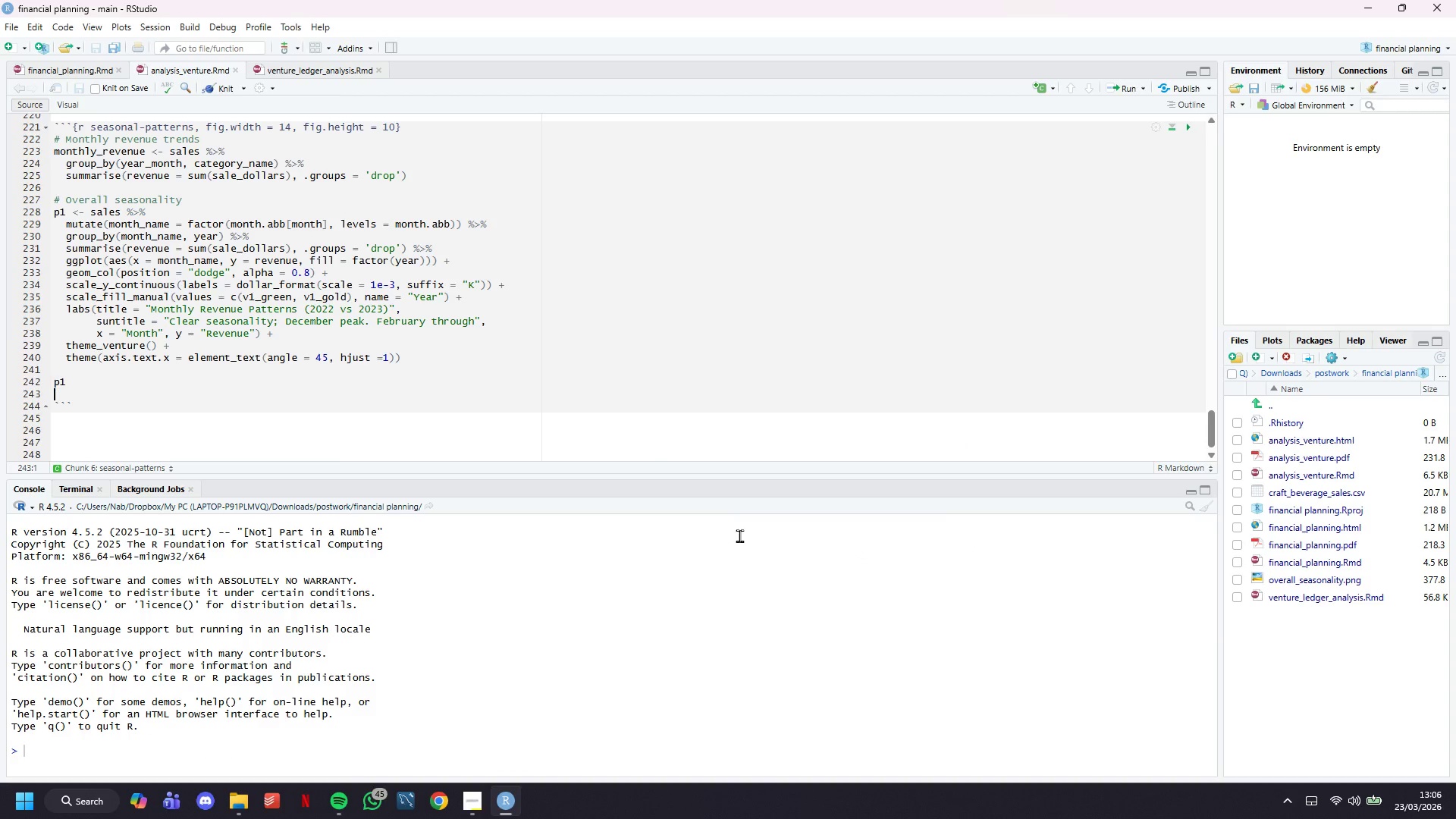 
key(ArrowDown)
 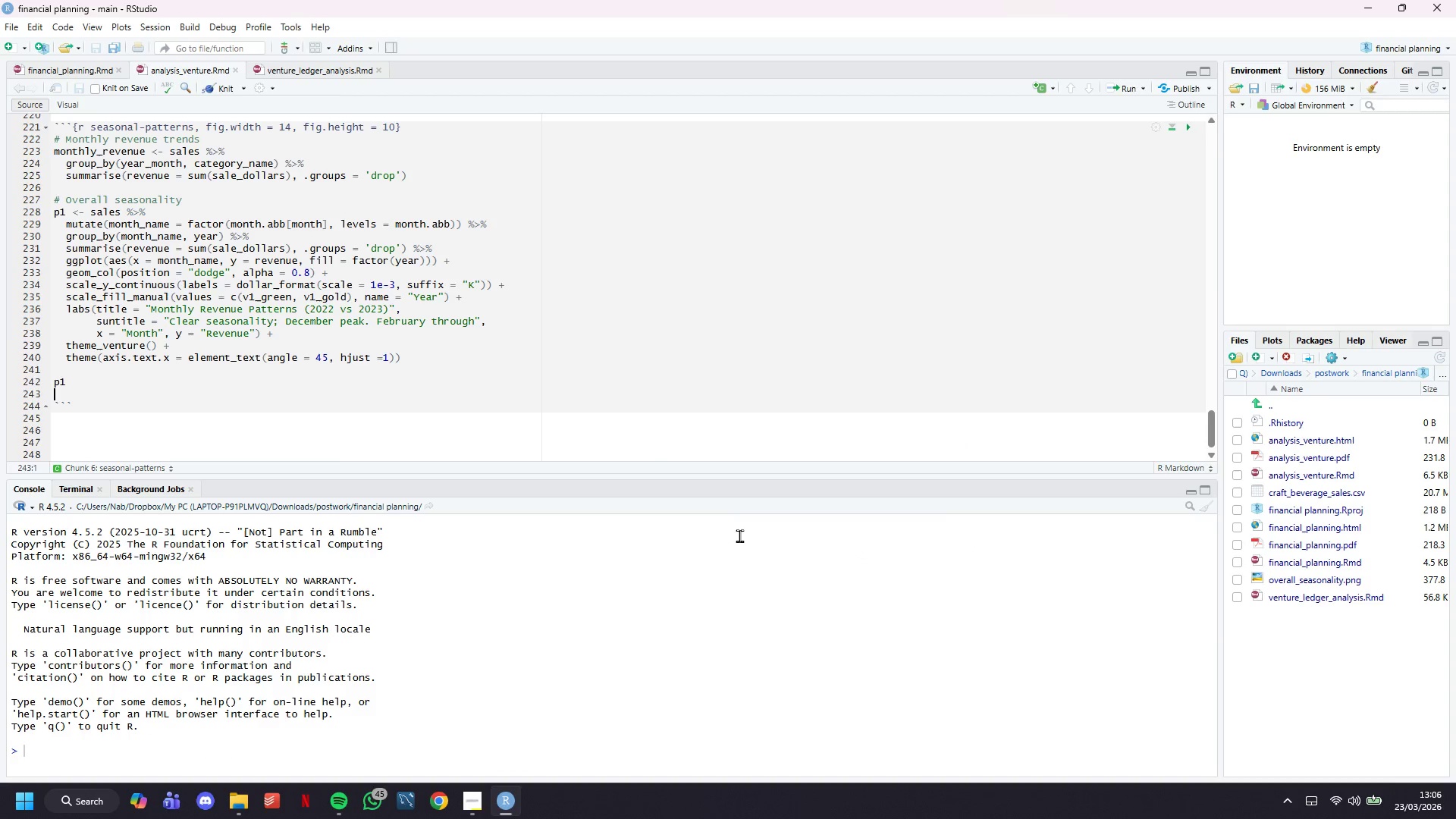 
key(ArrowLeft)
 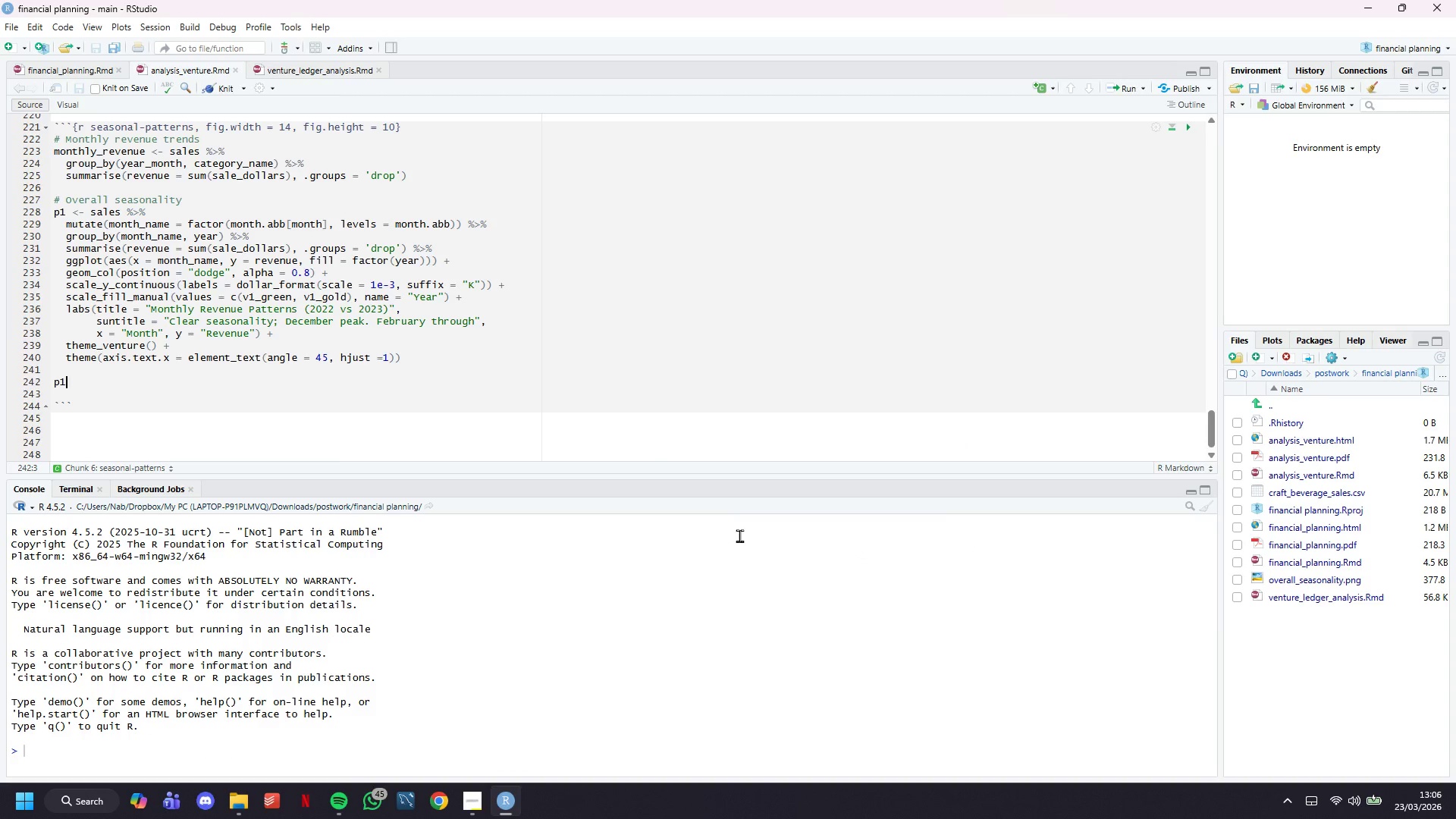 
key(Backspace)
key(Backspace)
type(# Beer vs Spirits seasonality)
 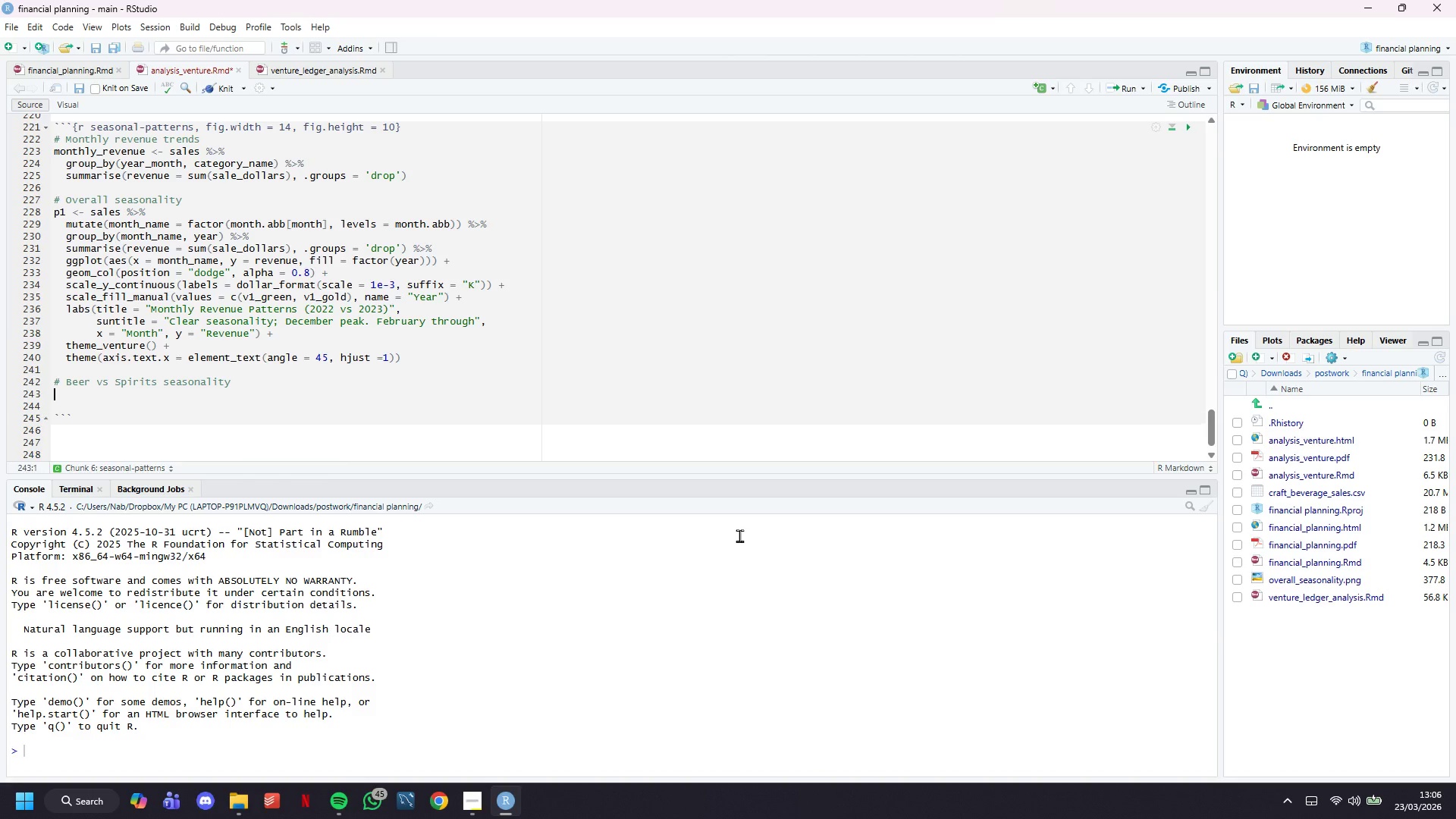 
 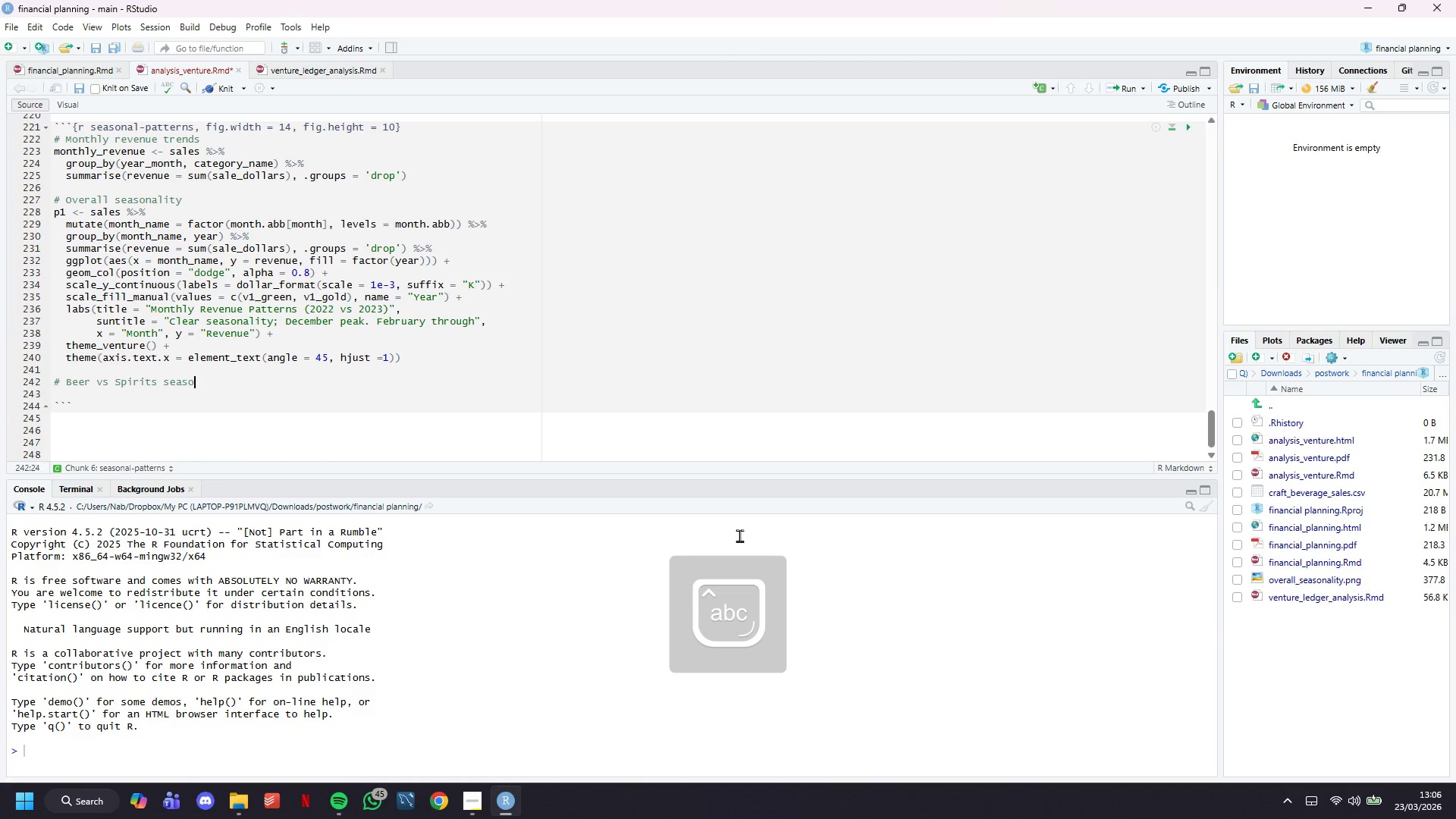 
key(Enter)
 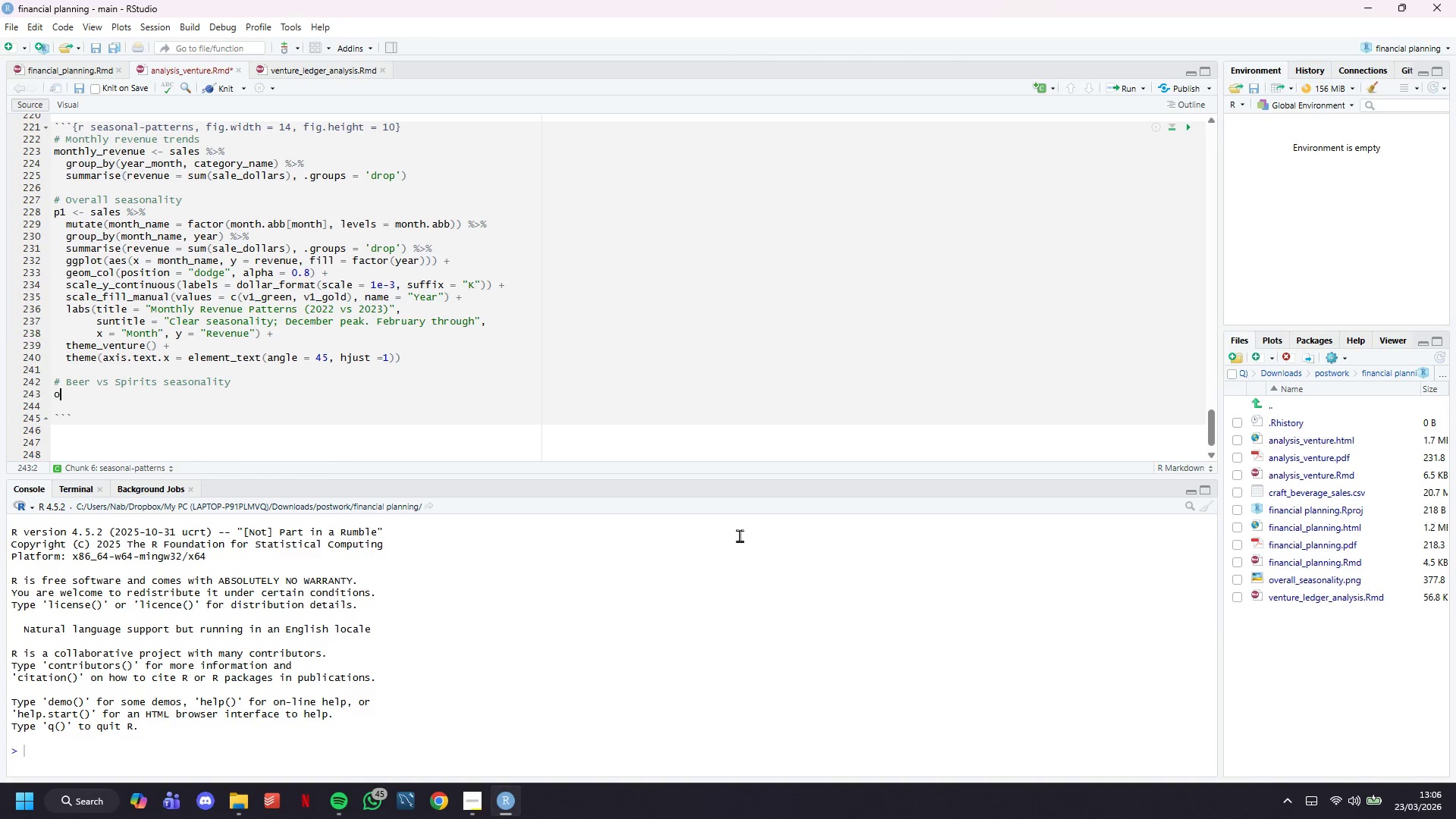 
type(o2 <- sales %%)
key(Backspace)
type(>%)
 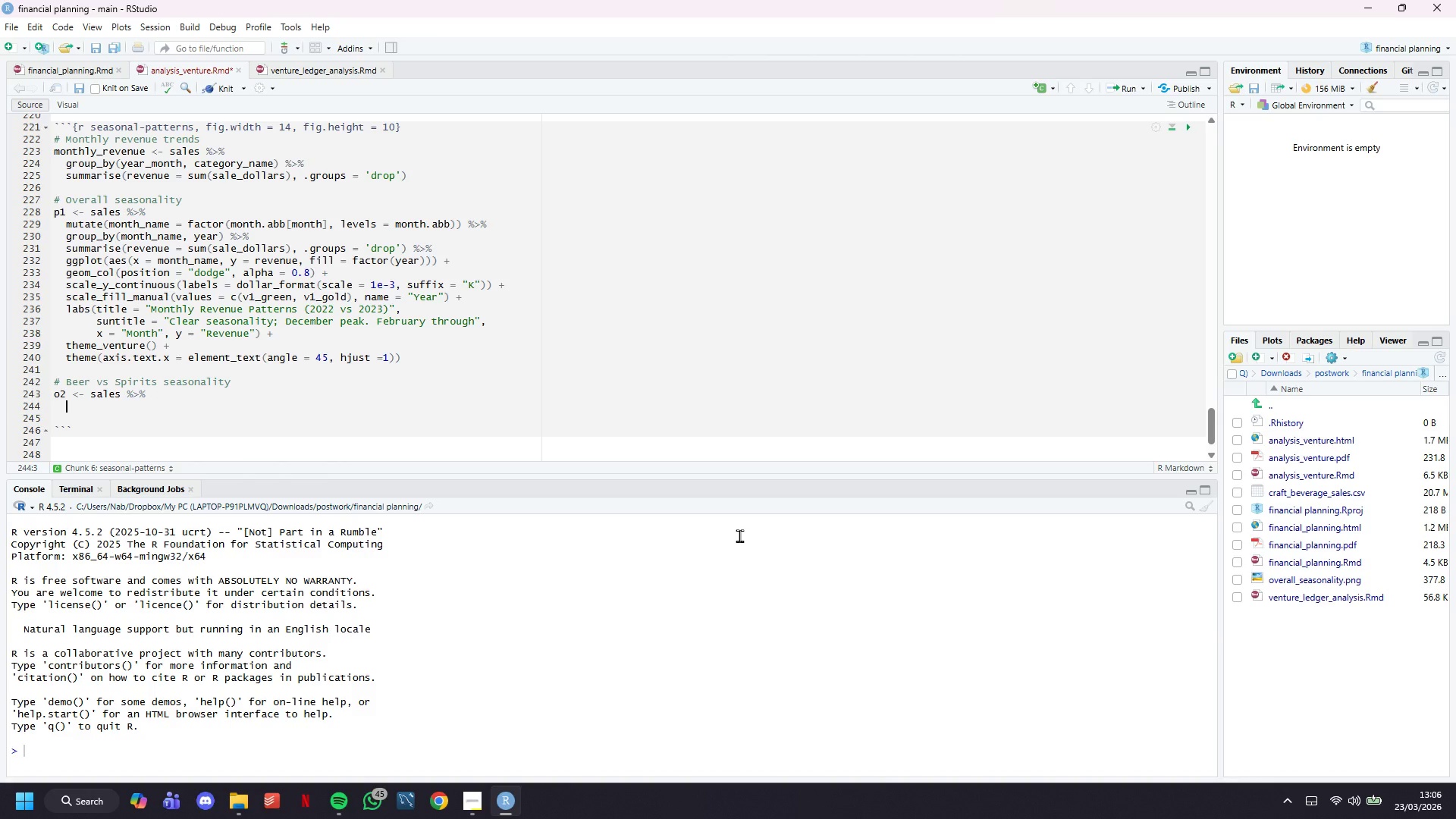 
key(Shift+Enter)
 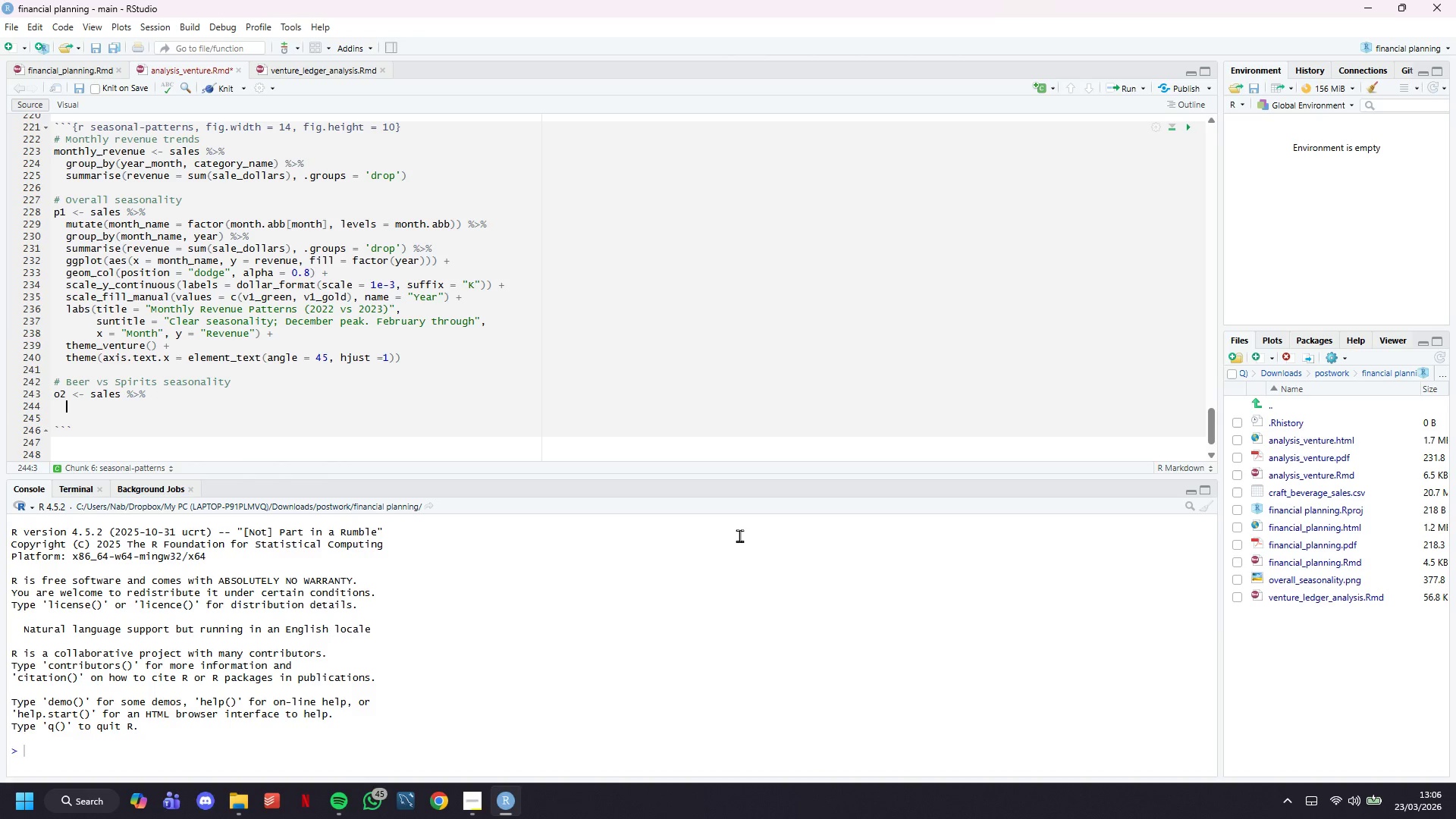 
key(ArrowUp)
 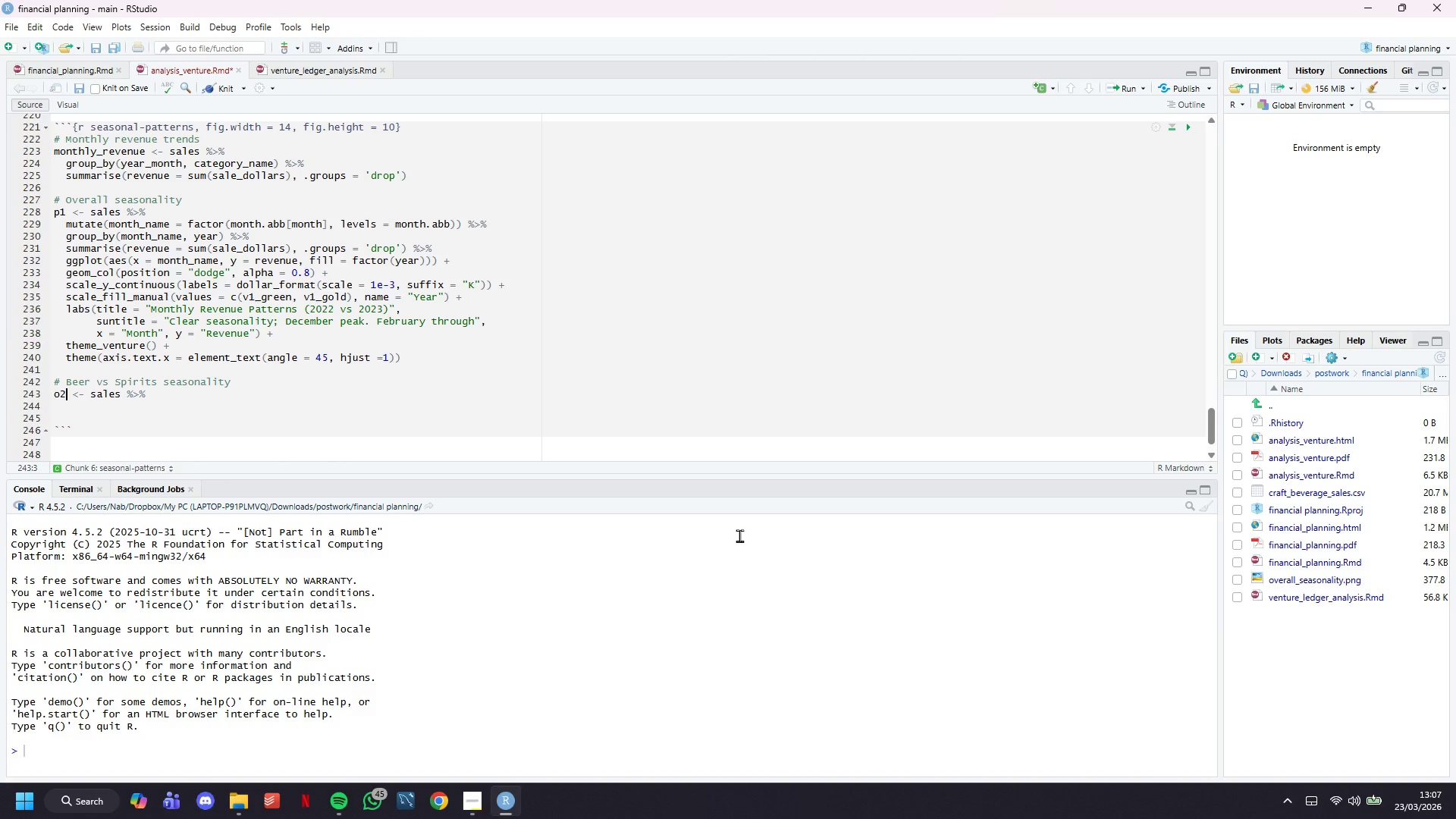 
key(ArrowLeft)
 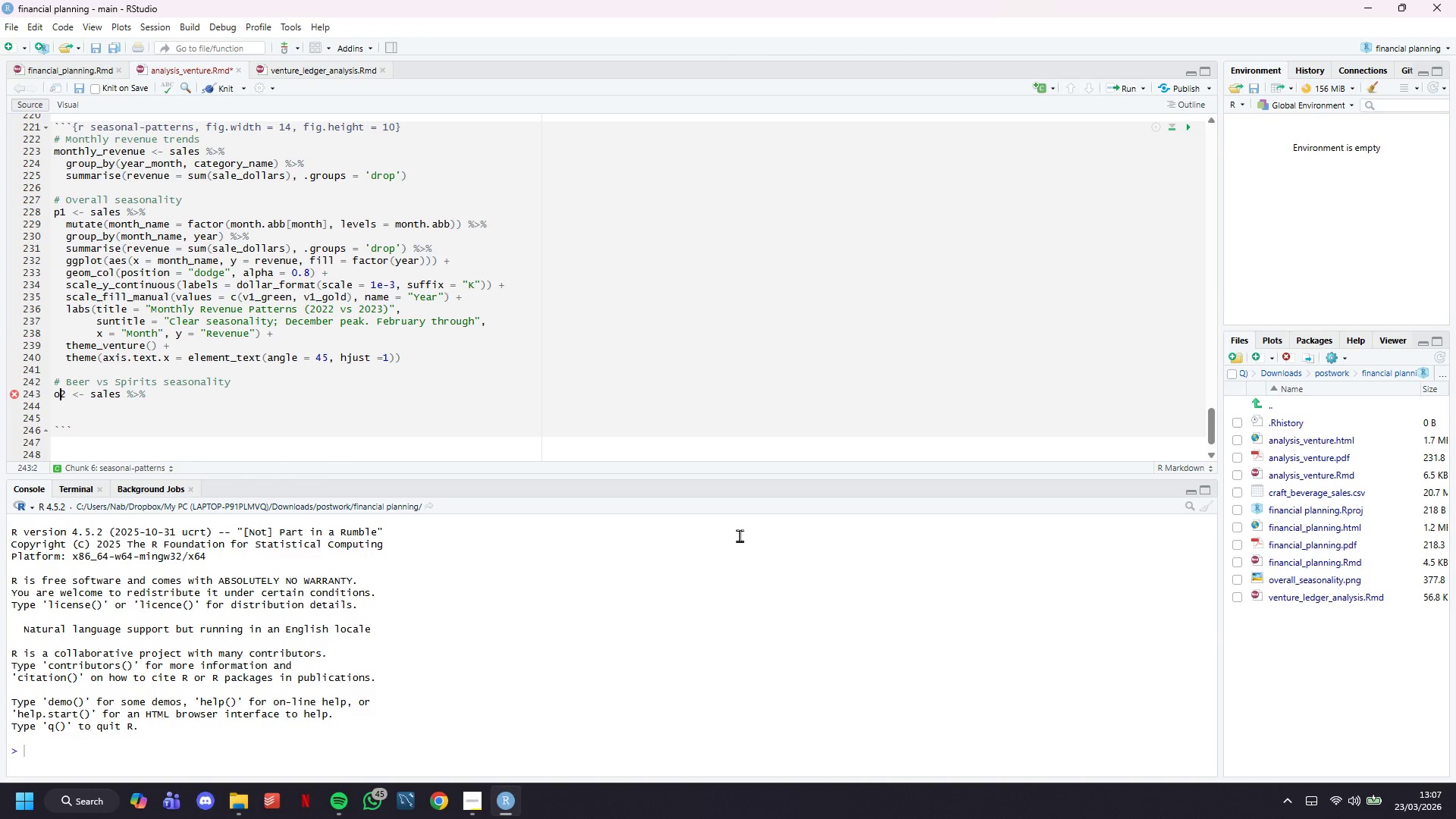 
key(Backspace)
 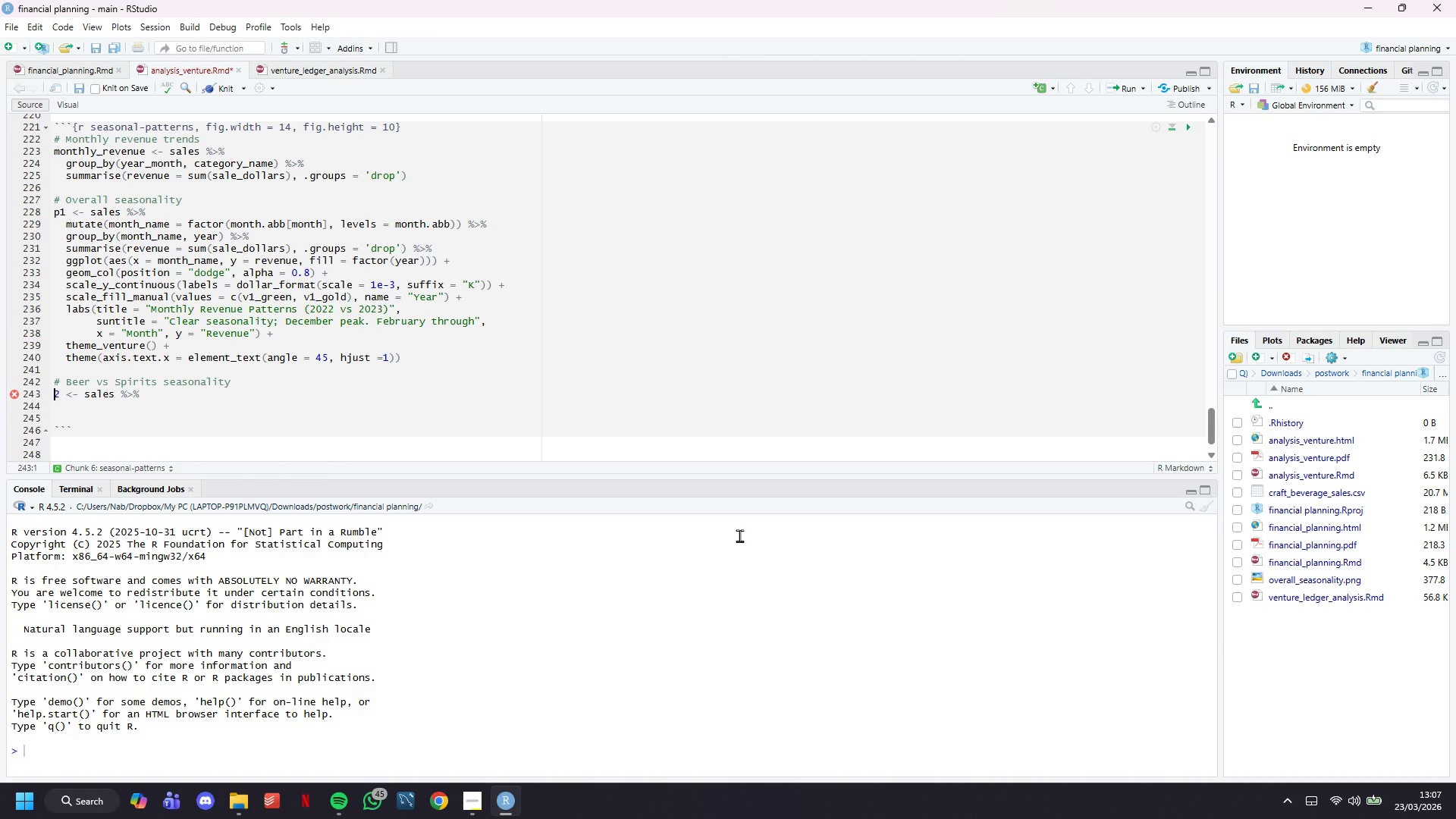 
key(P)
 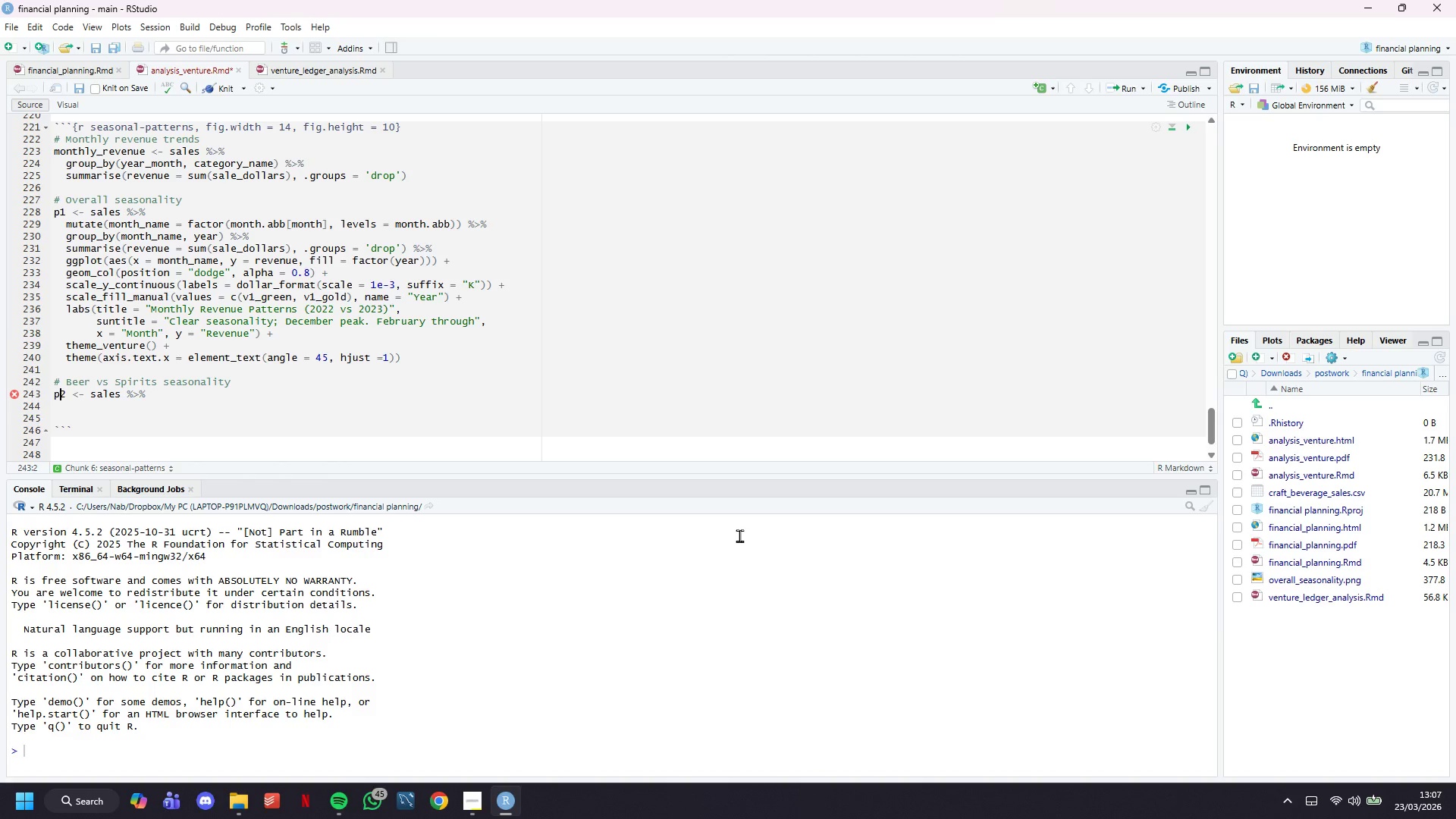 
key(ArrowDown)
 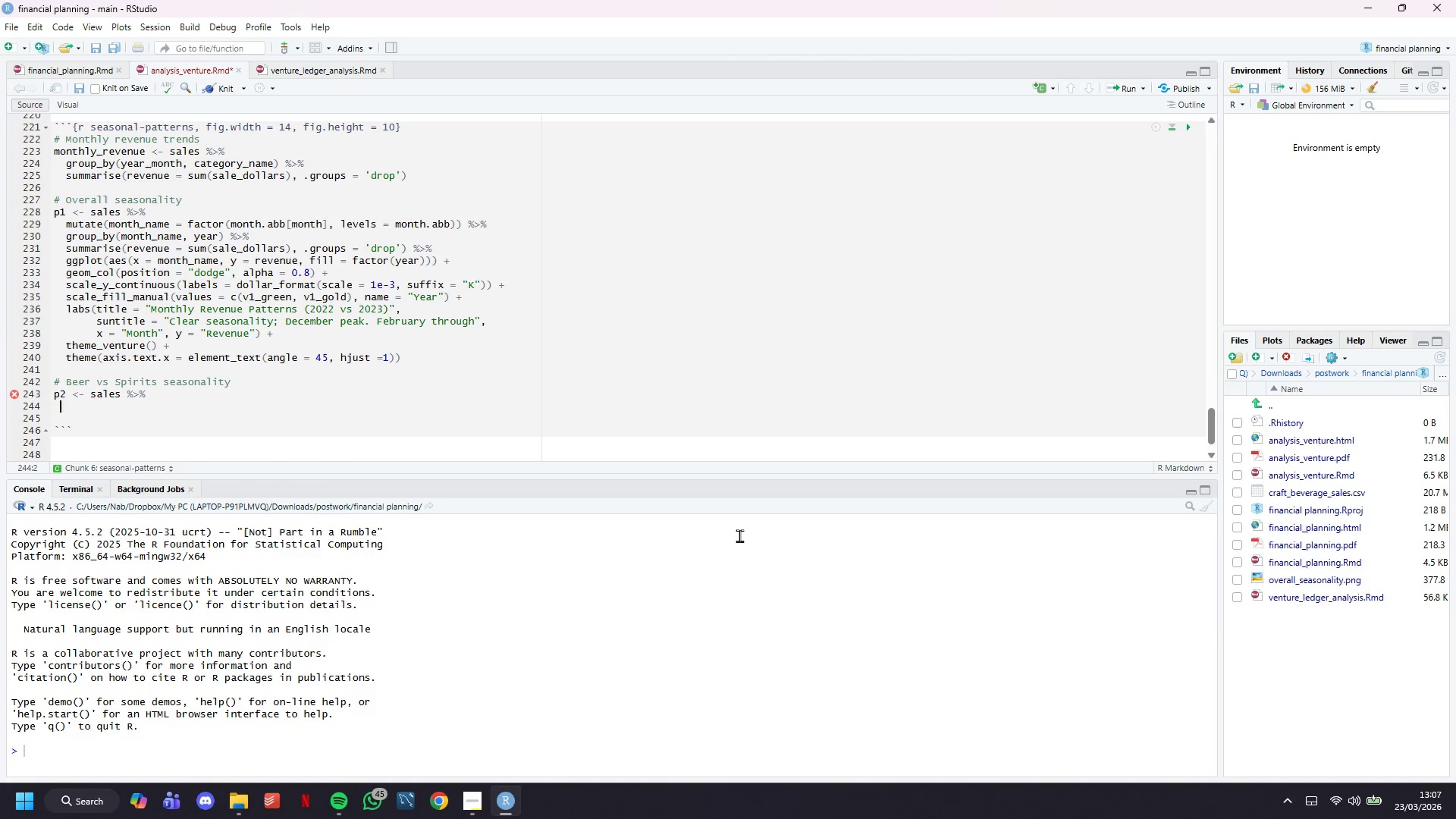 
key(ArrowLeft)
 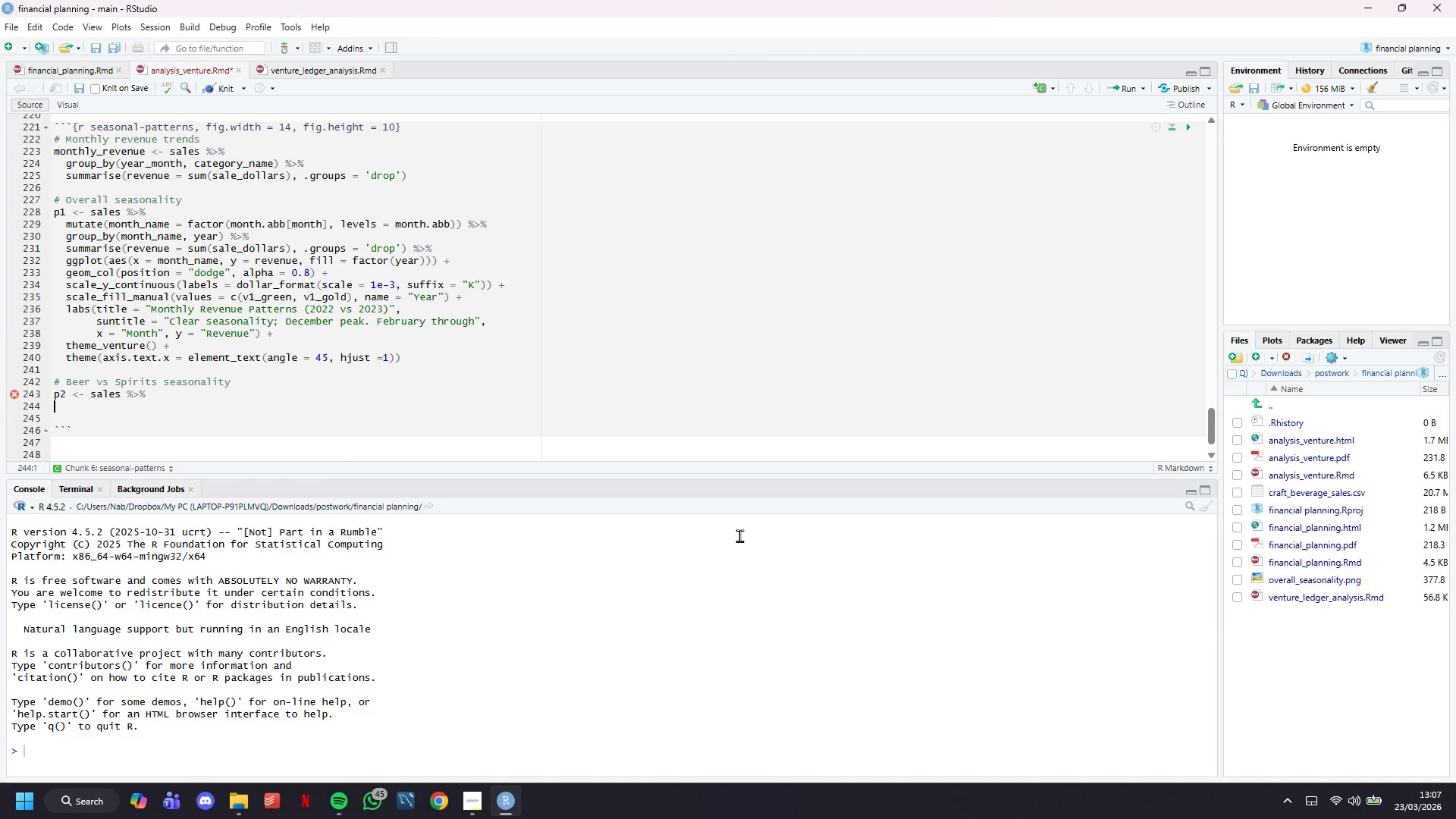 
key(ArrowLeft)
 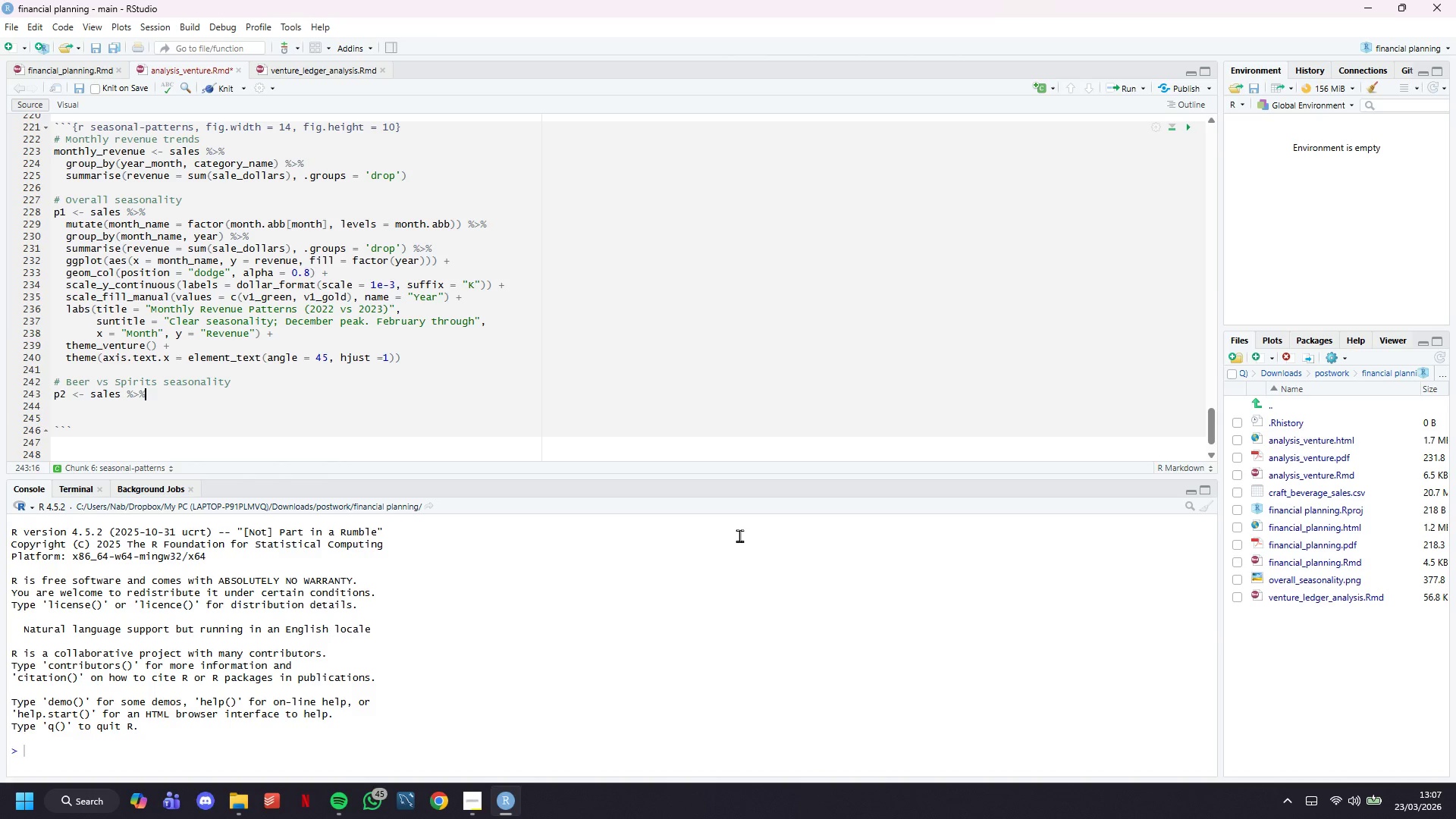 
key(Enter)
 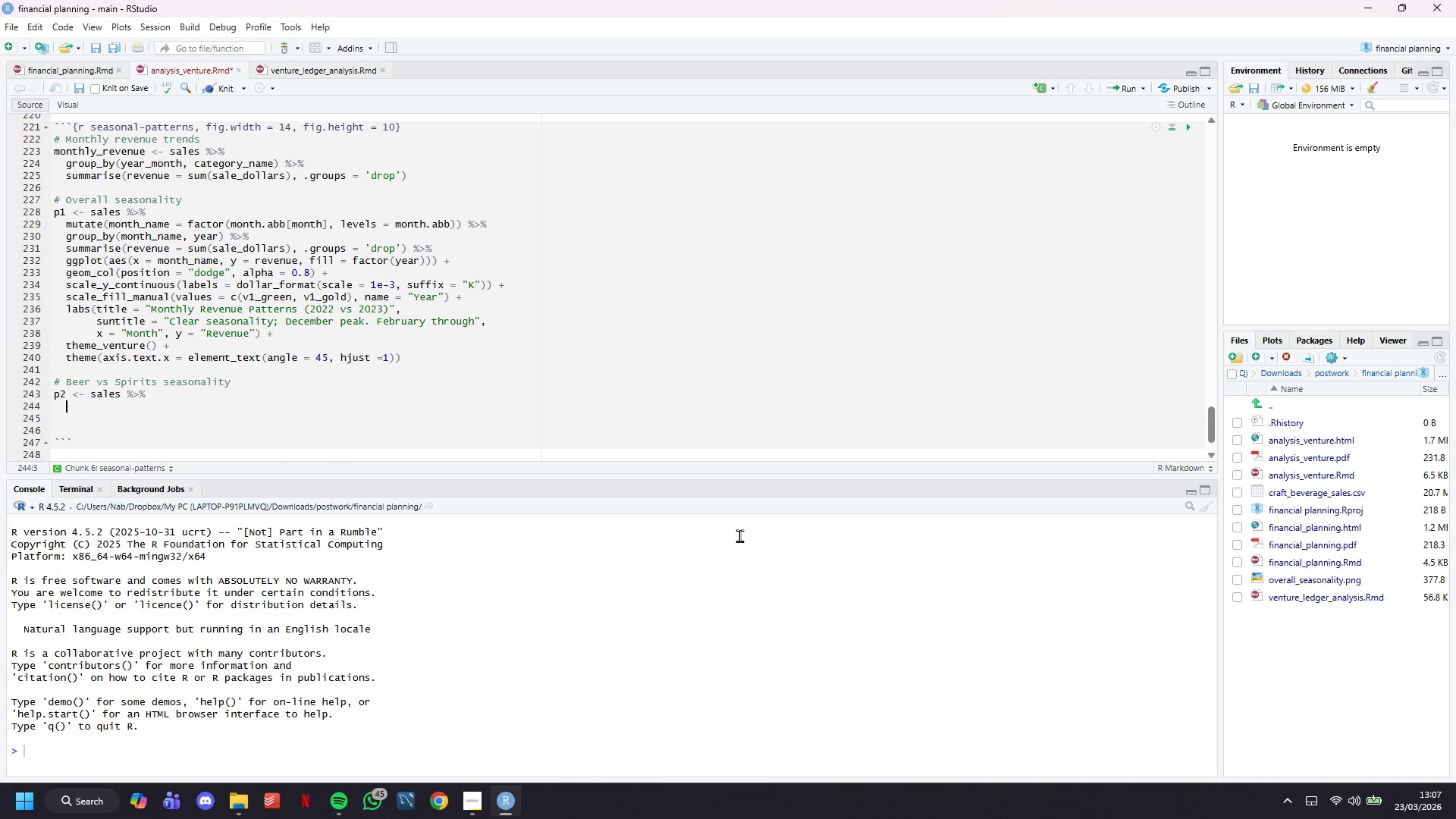 
type(mutate()
 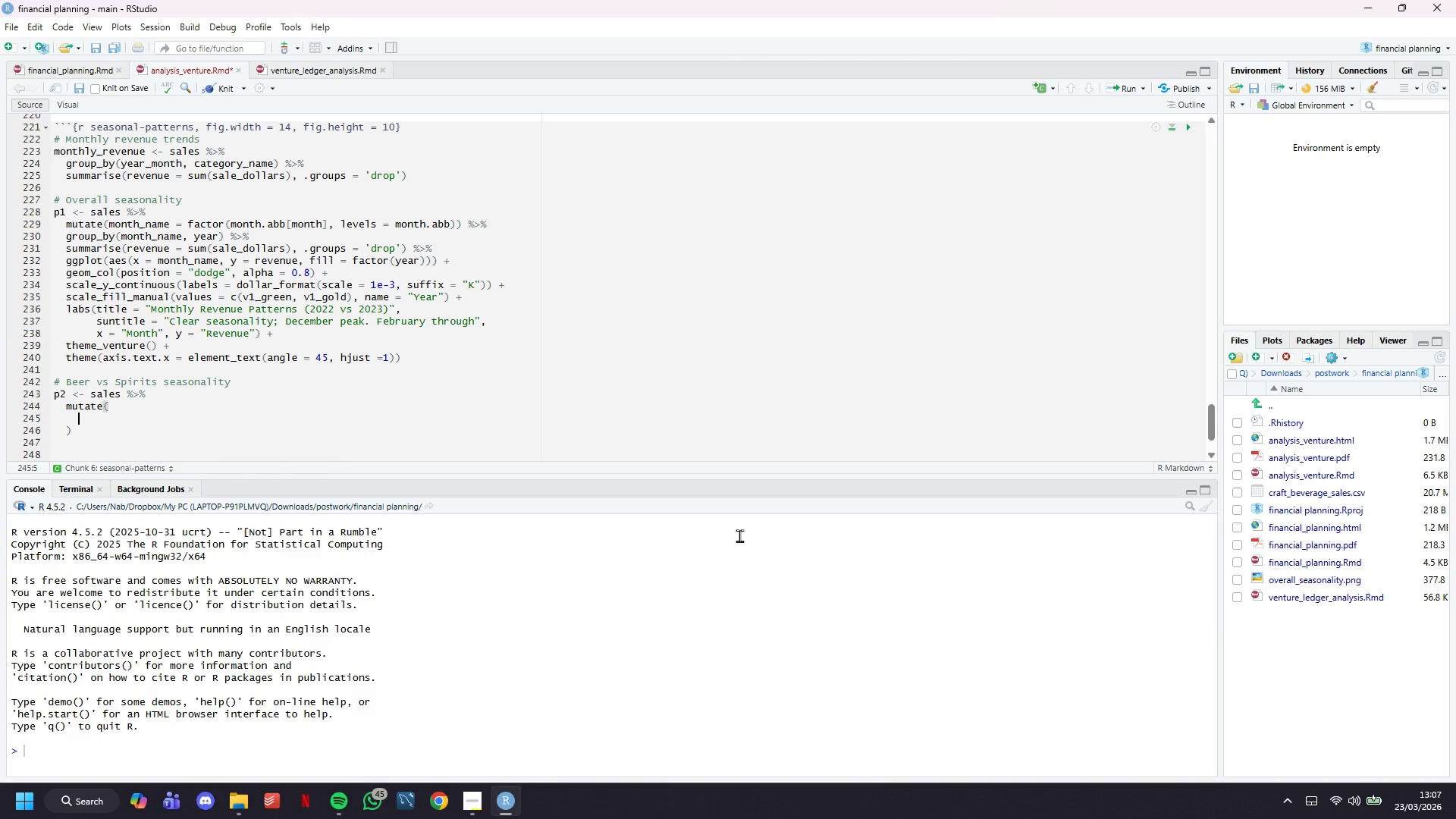 
 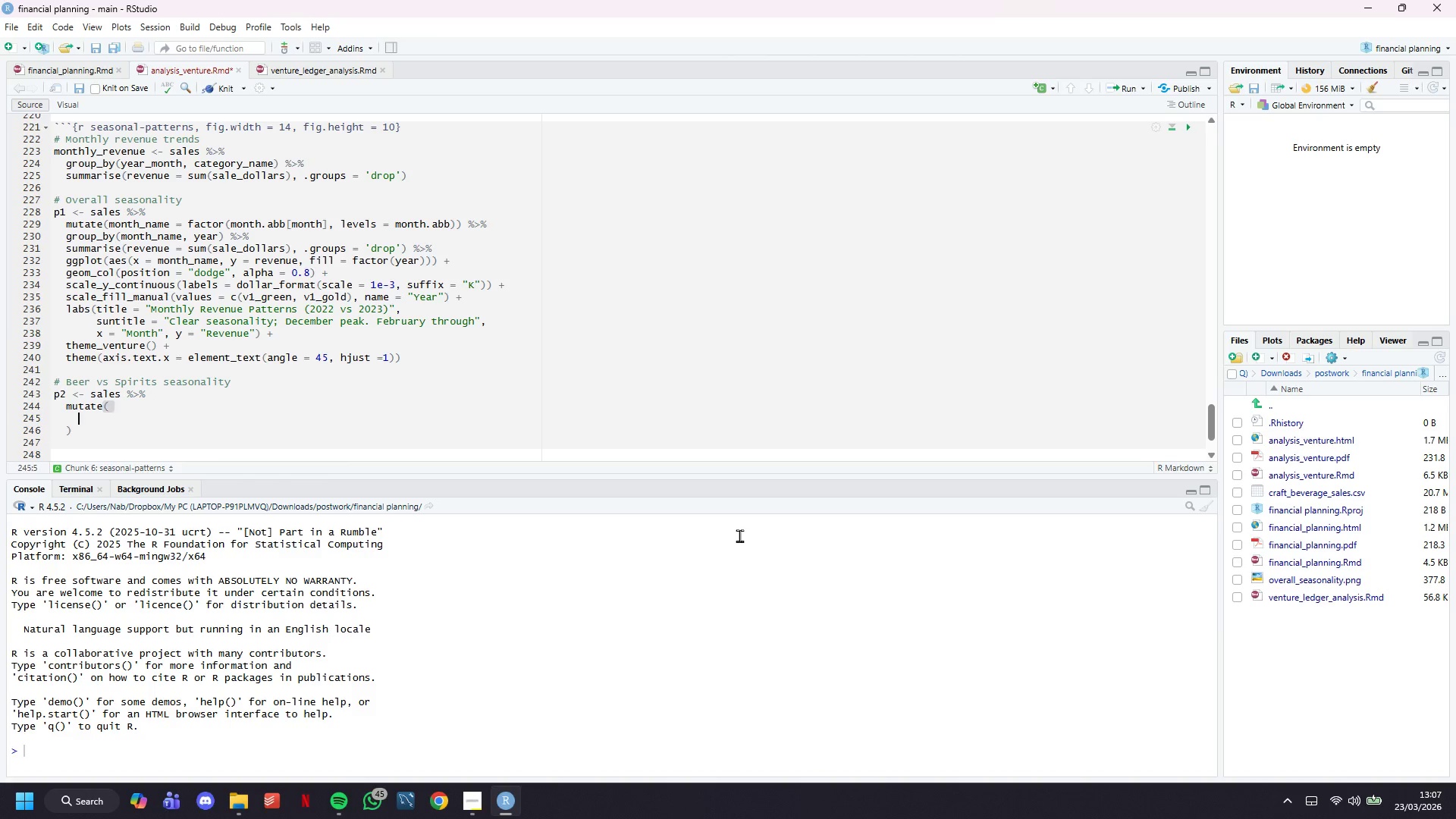 
key(Enter)
 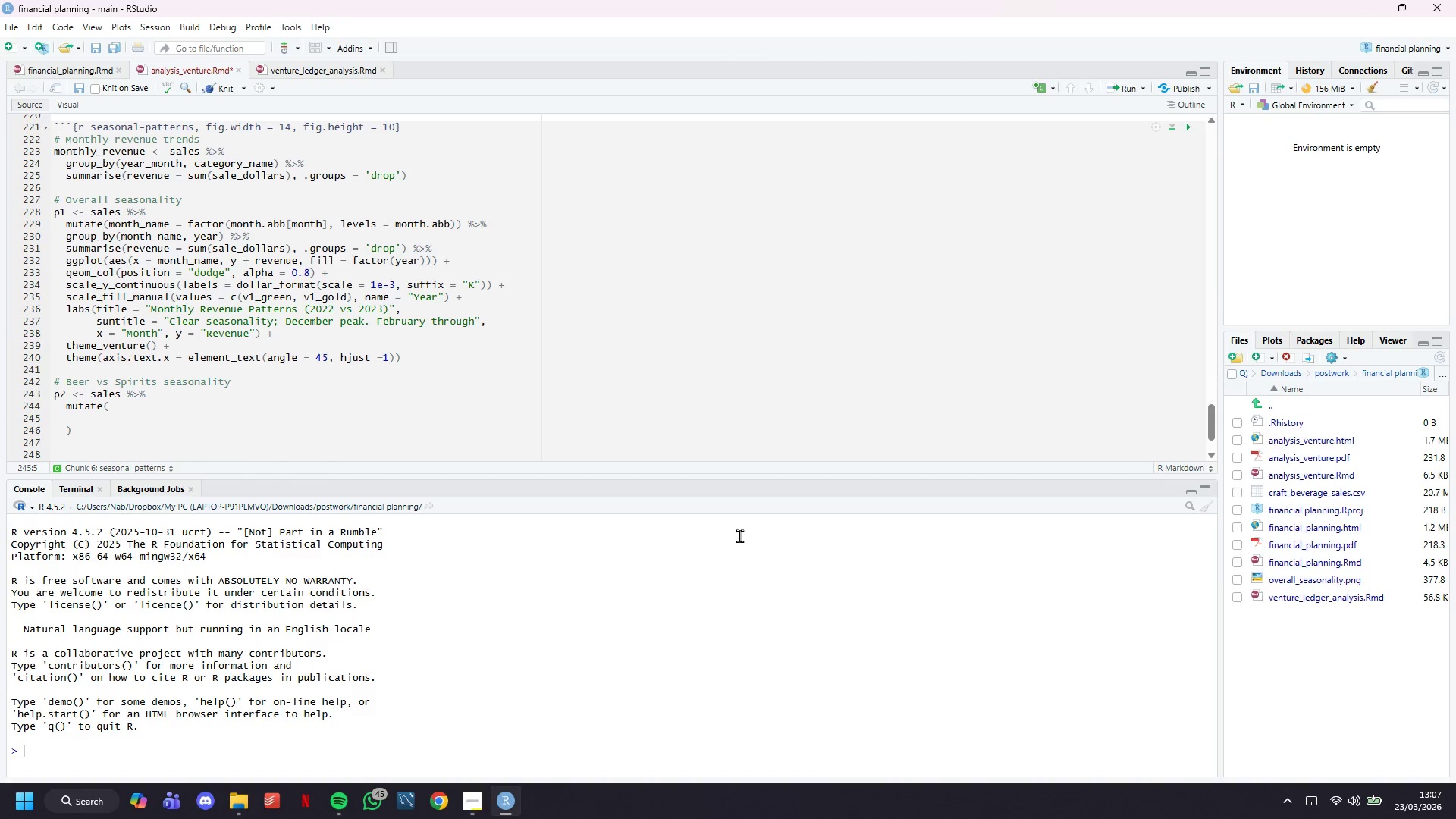 
type(product_type = ifelse(grep`)
key(Backspace)
type(1("Beer)
 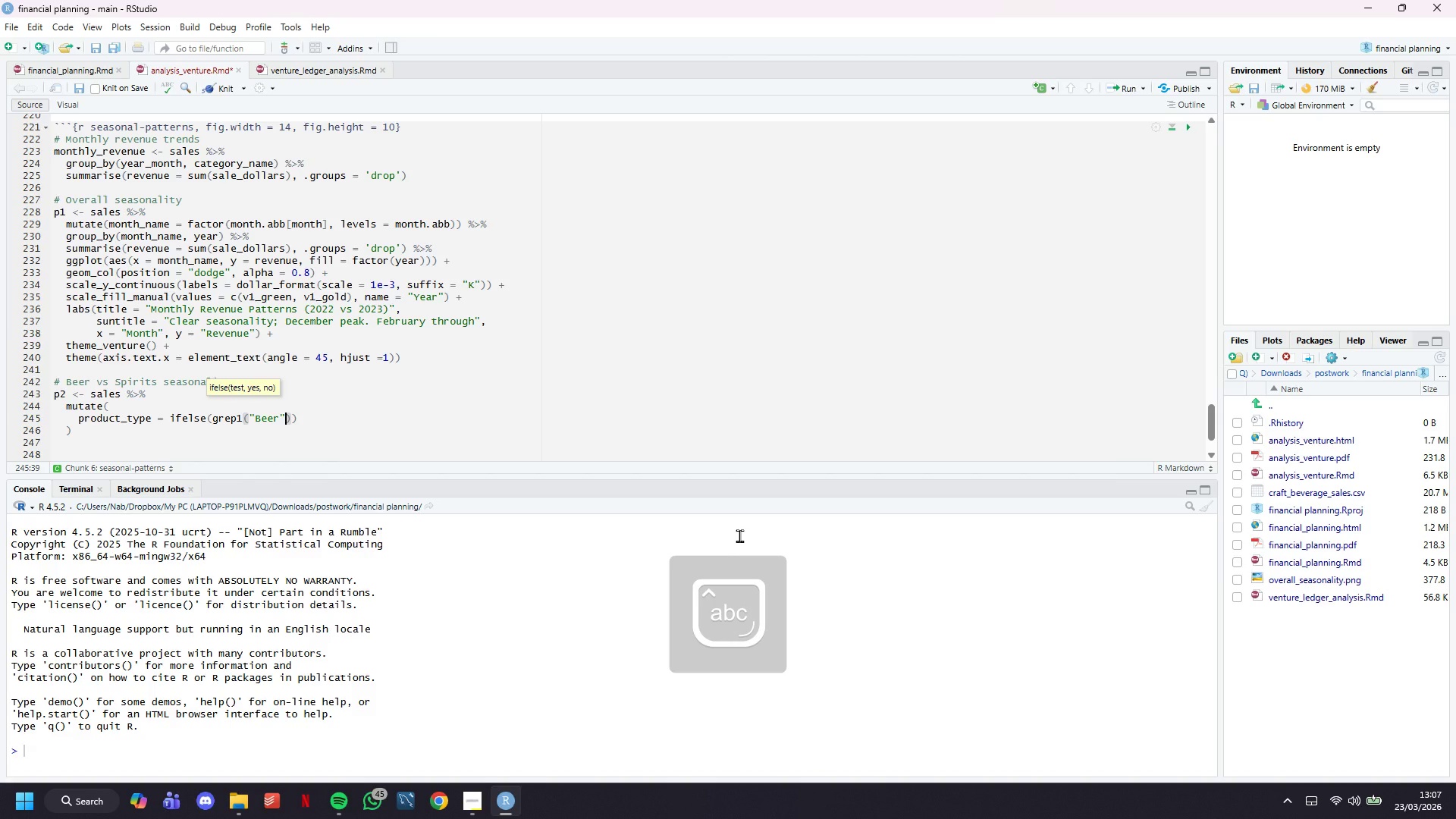 
 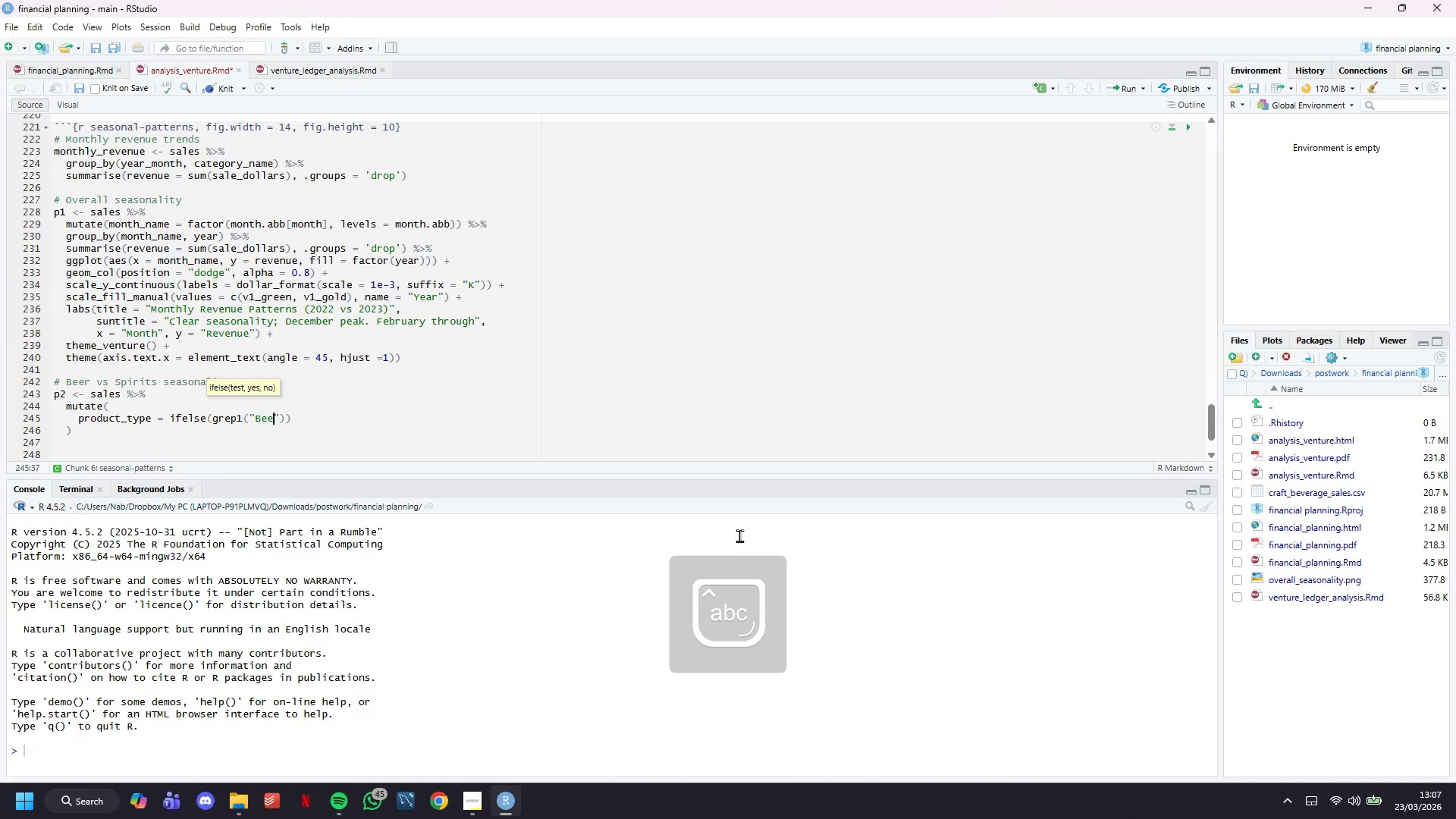 
key(ArrowRight)
 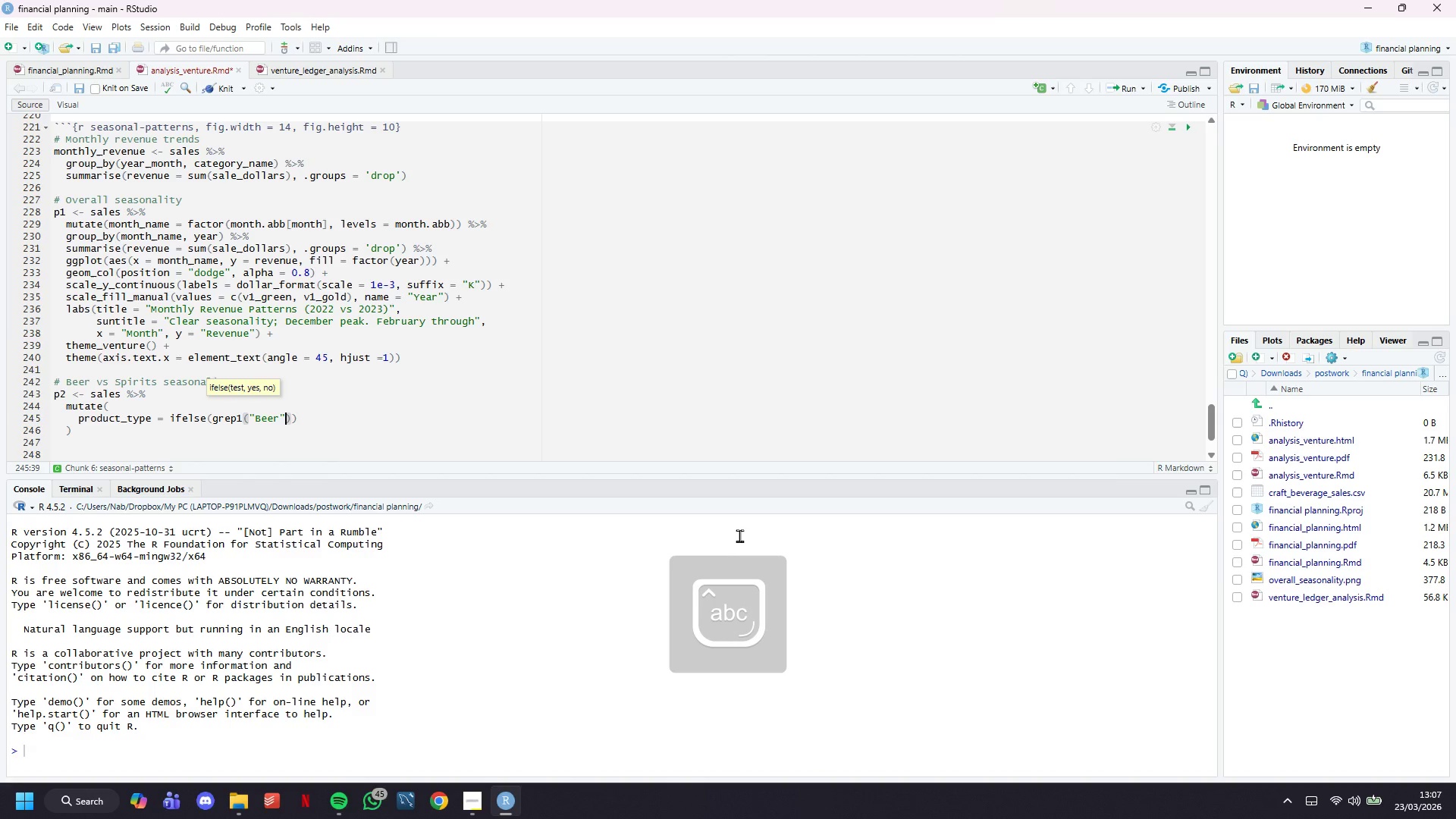 
type(, category_name)
 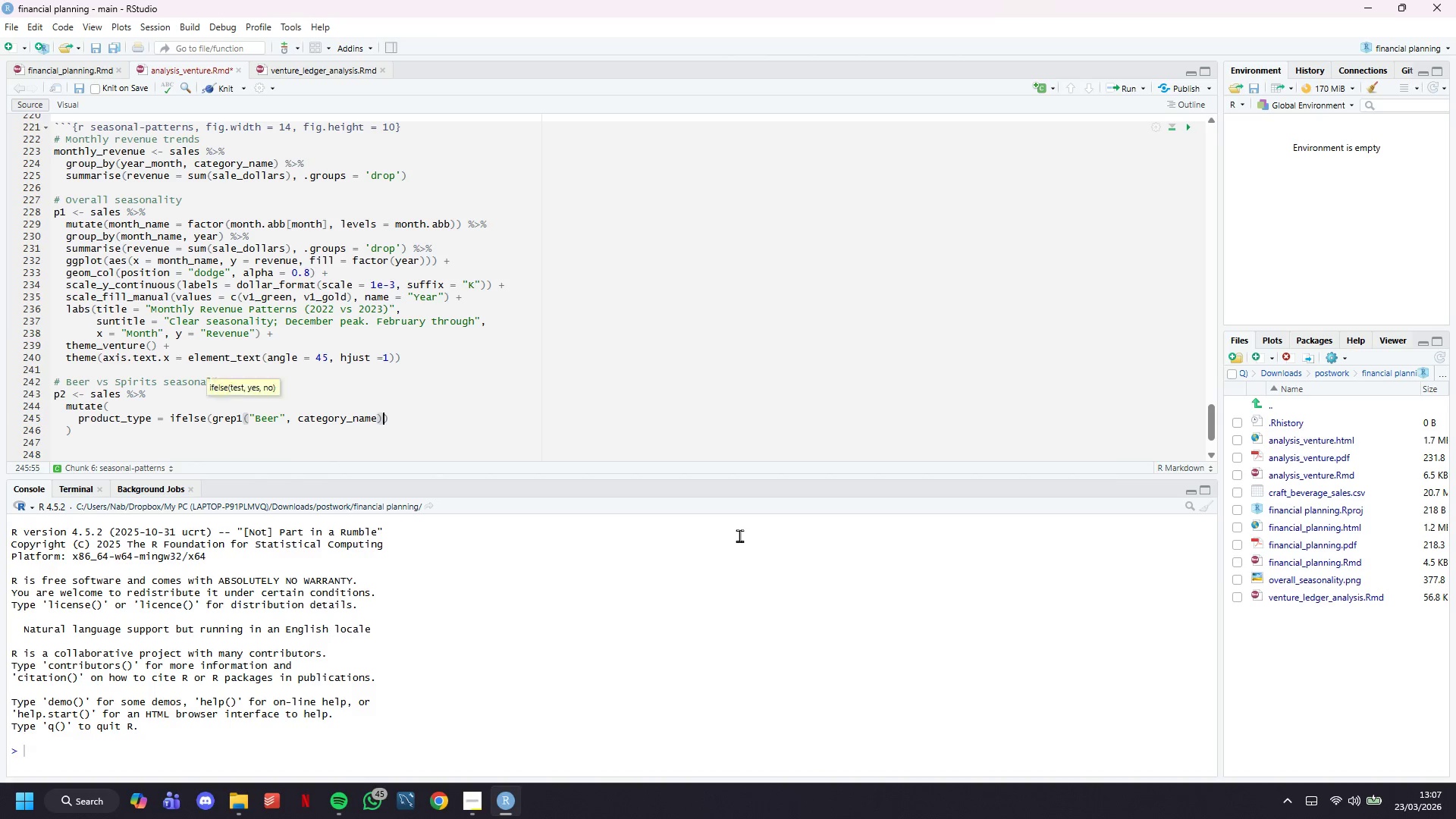 
key(ArrowRight)
 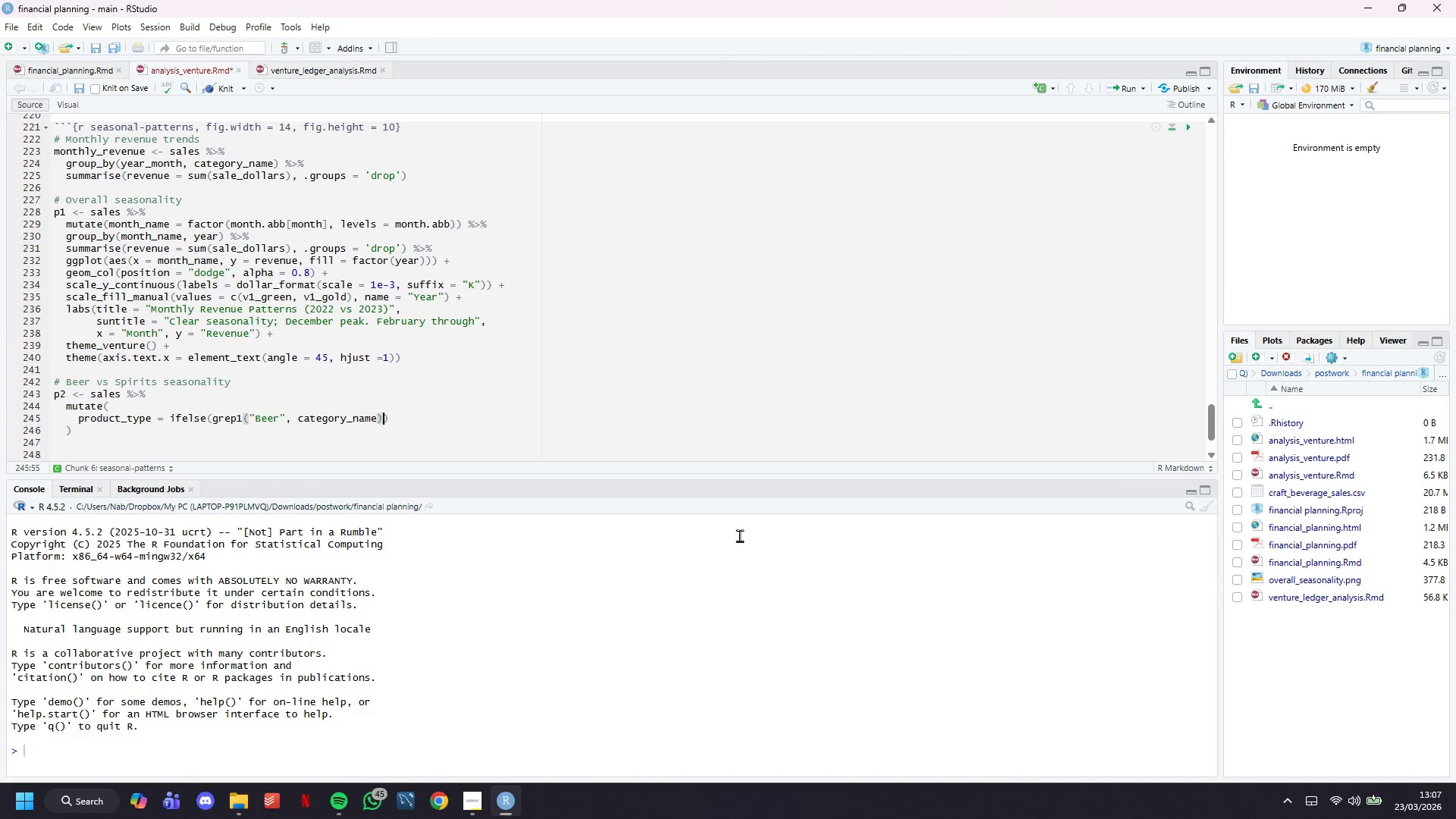 
type(, "Craft Beer)
 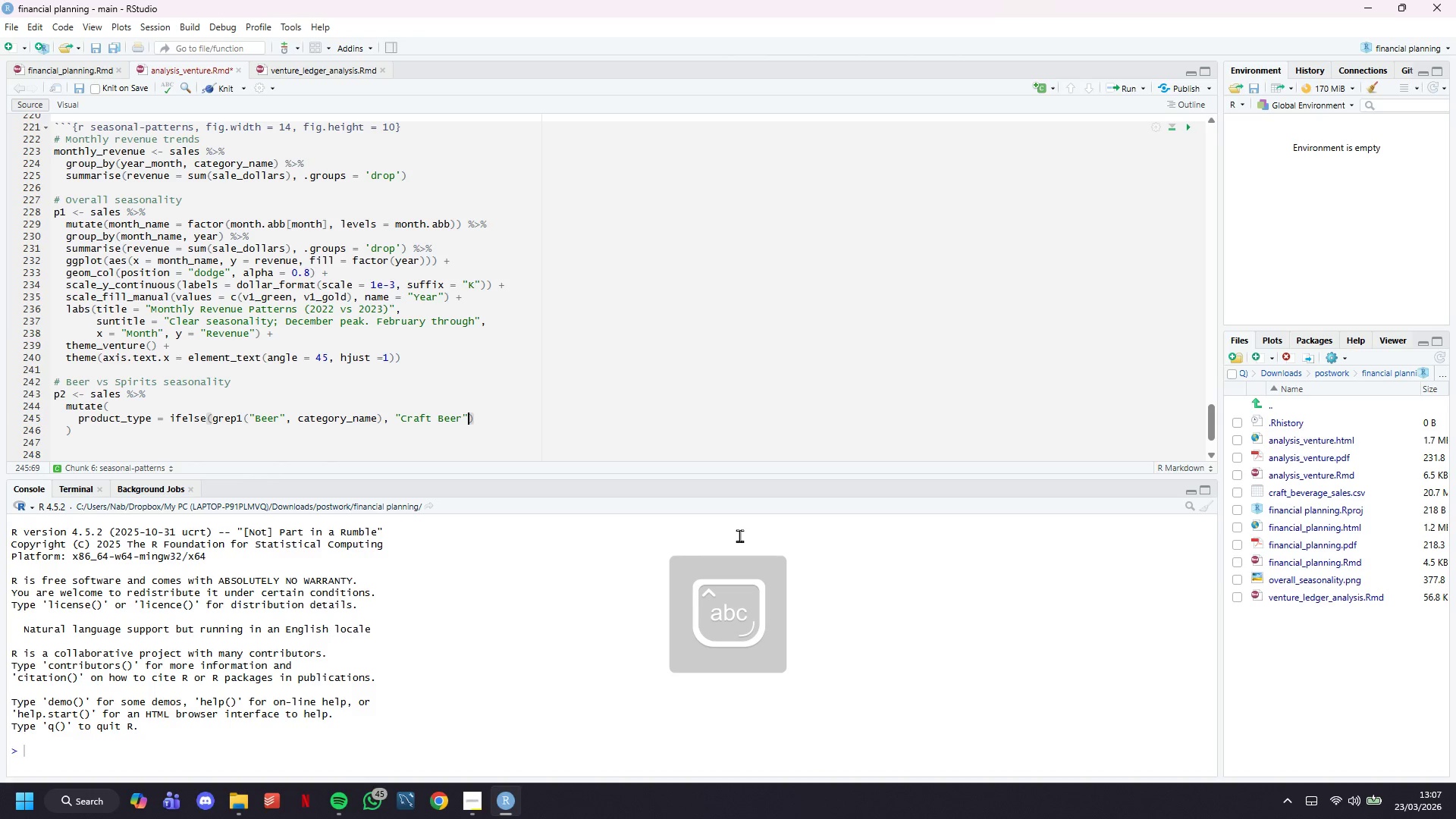 
 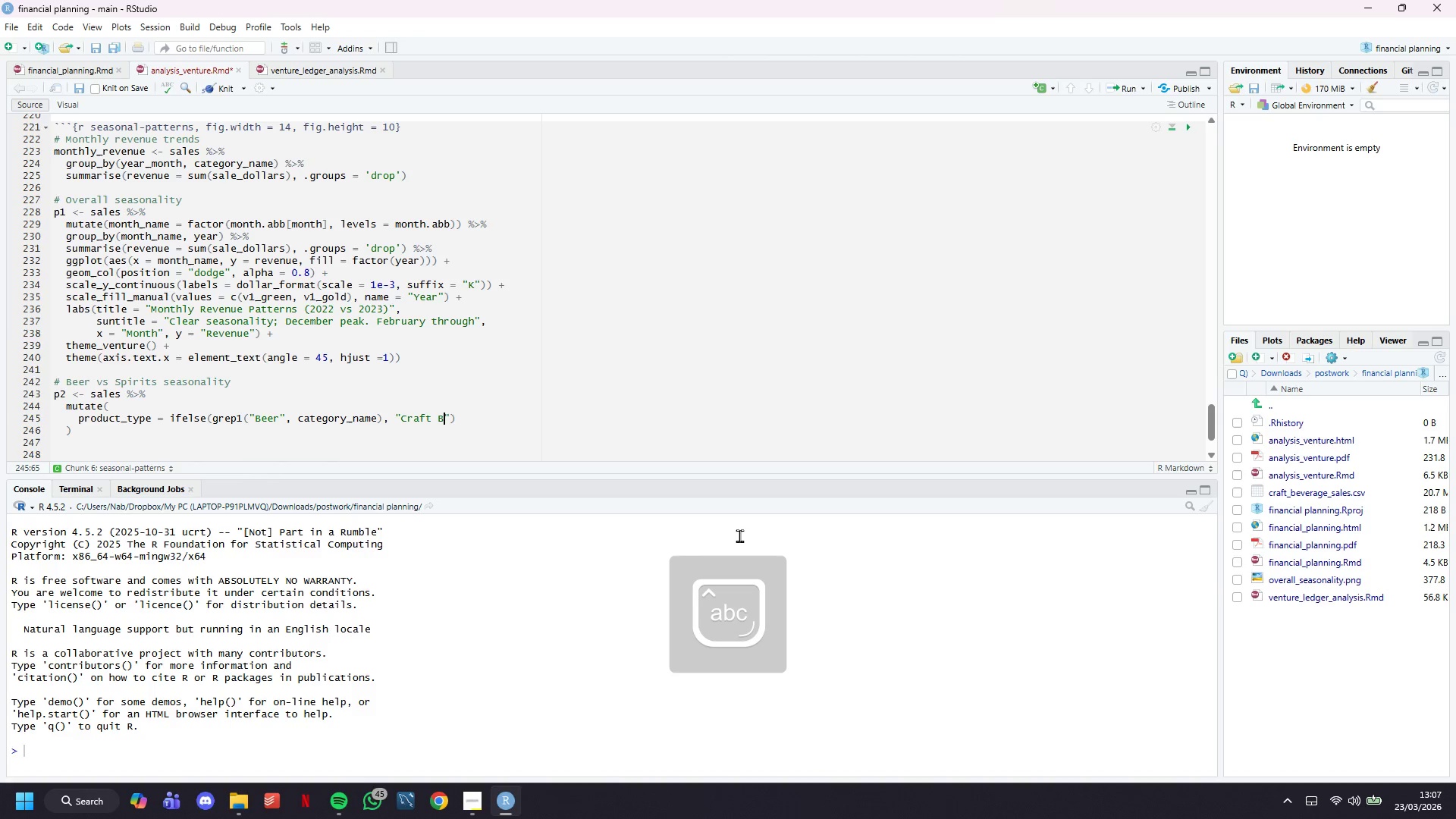 
key(ArrowRight)
 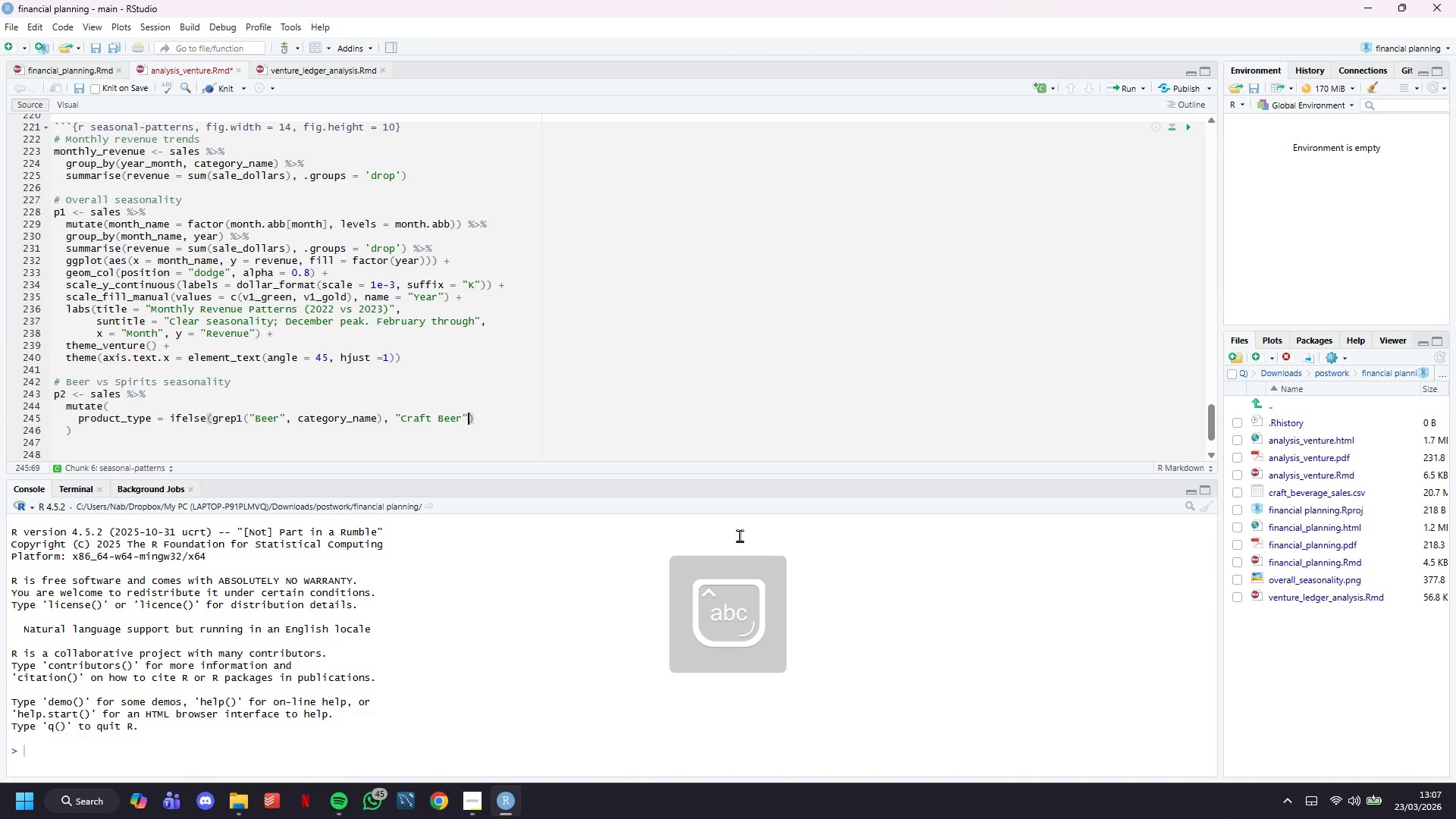 
type(, "Craft Spirits)
 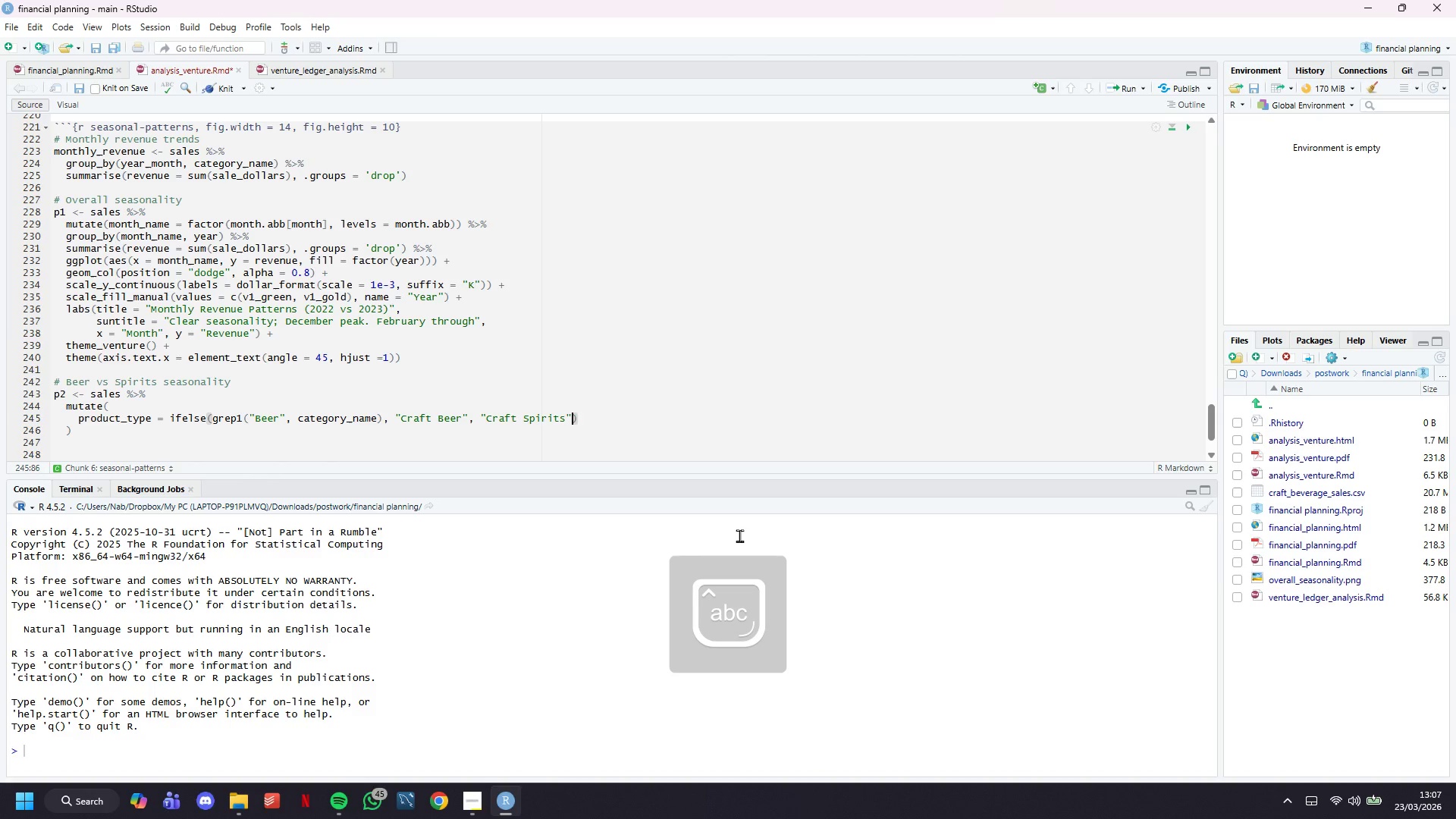 
 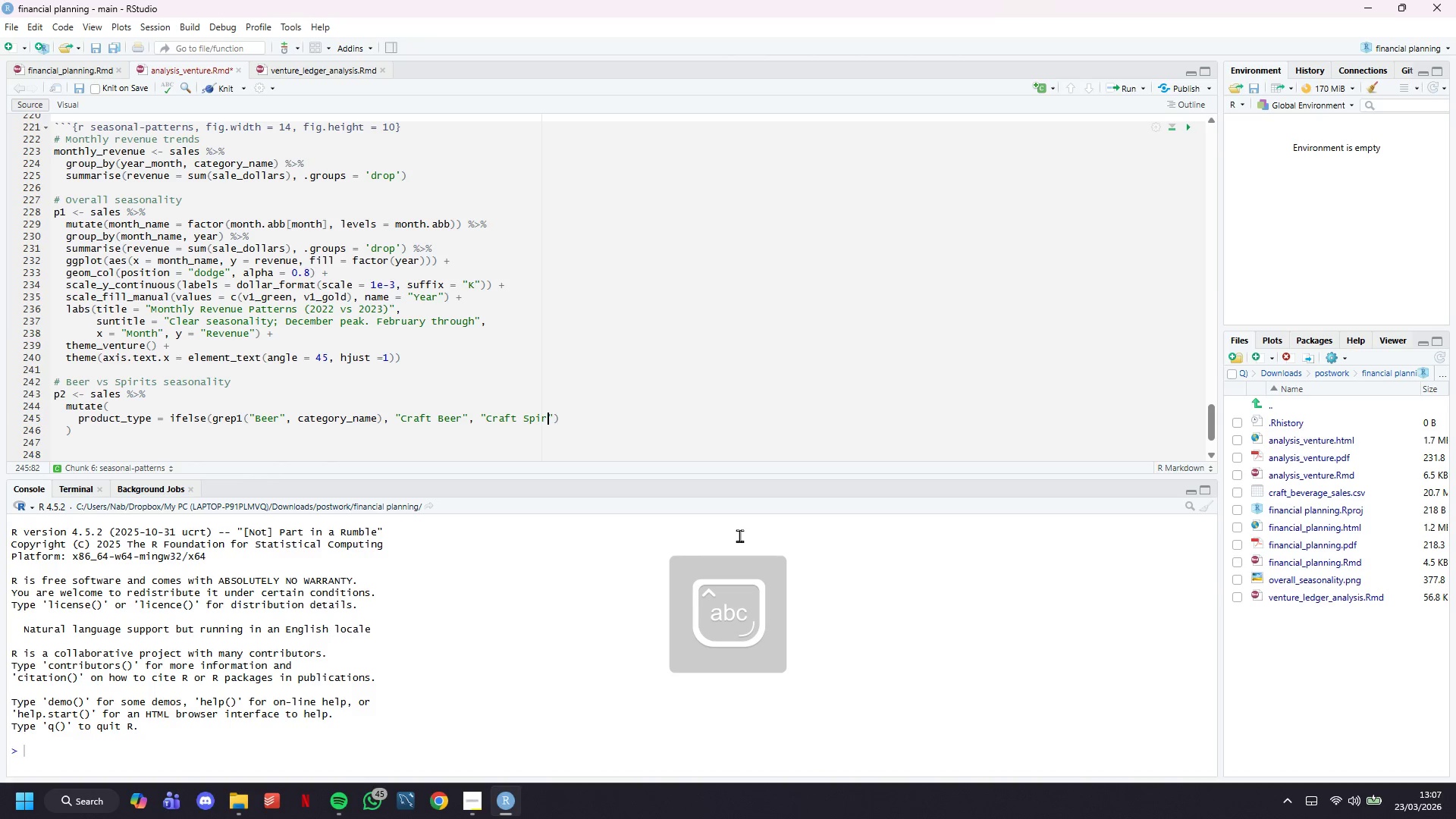 
key(ArrowRight)
 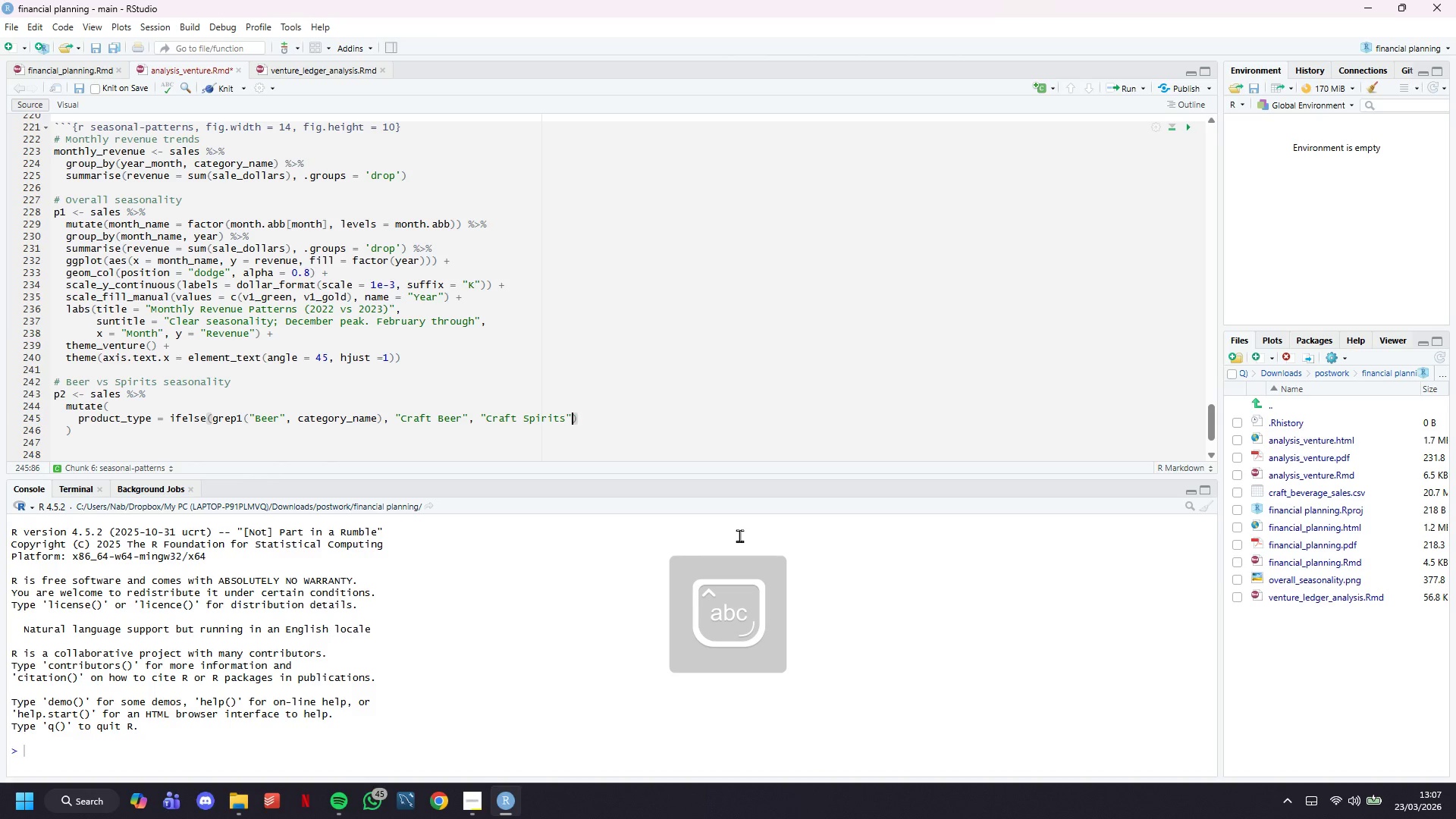 
key(ArrowRight)
 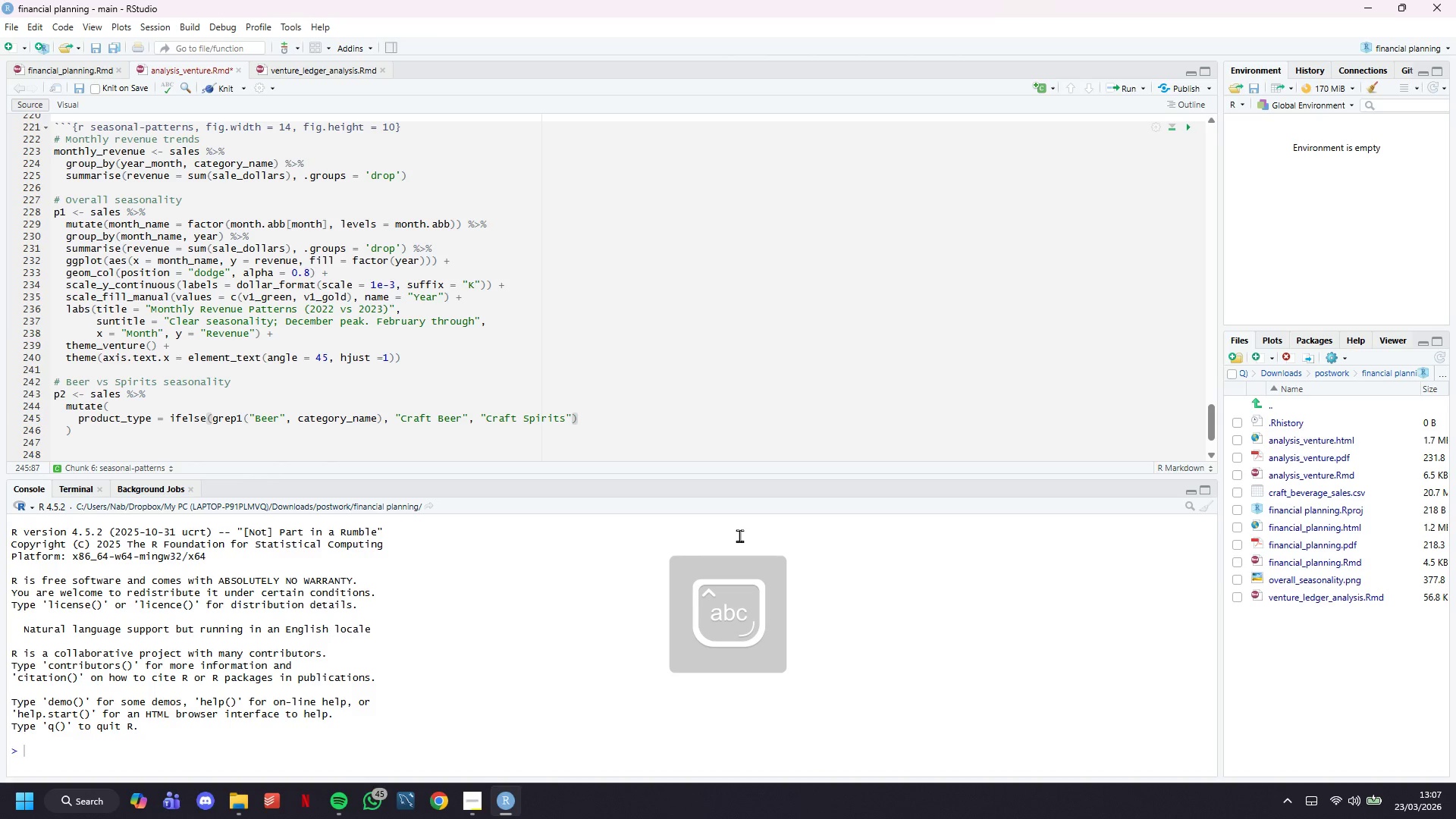 
key(Comma)
 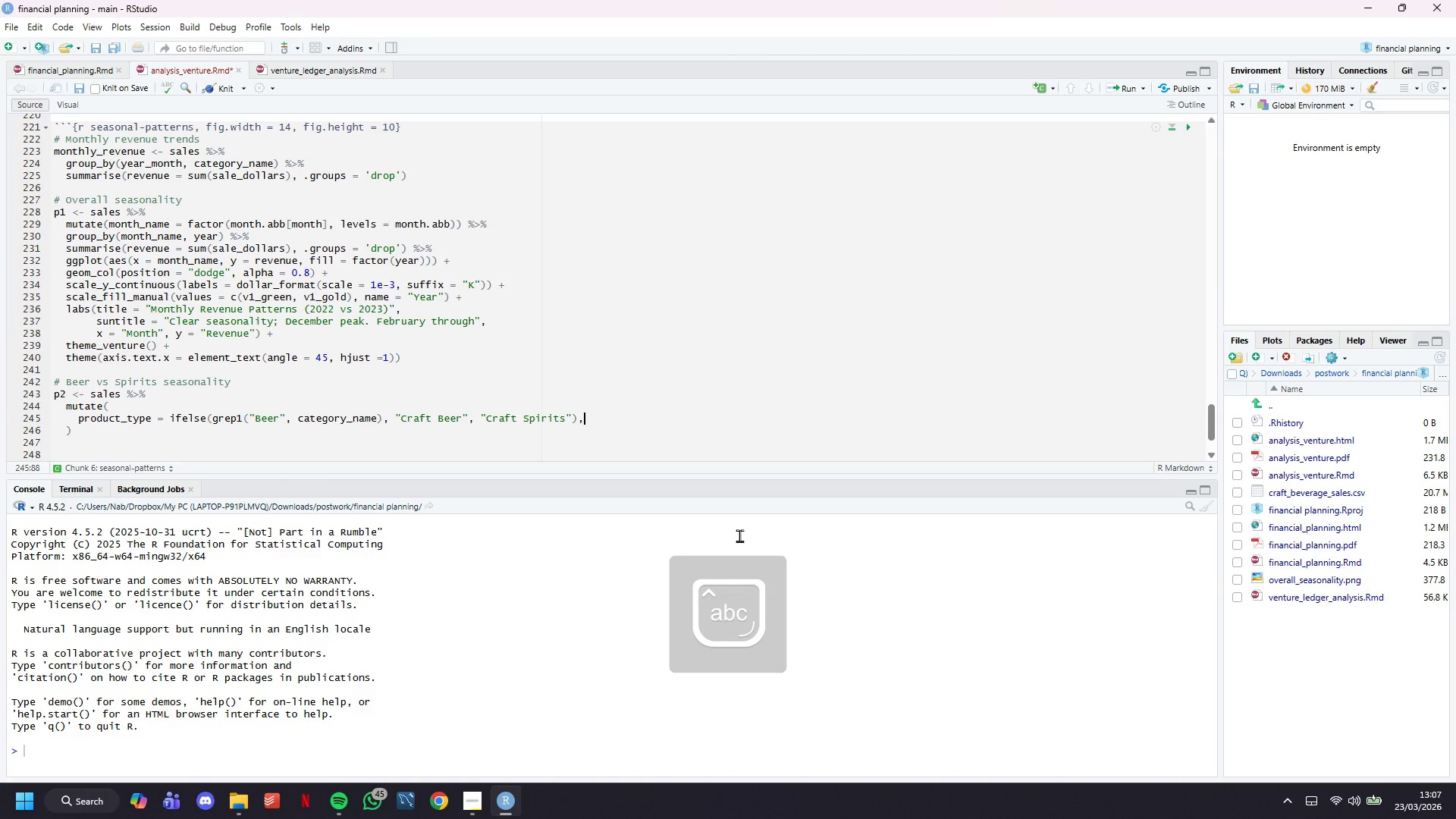 
key(Enter)
 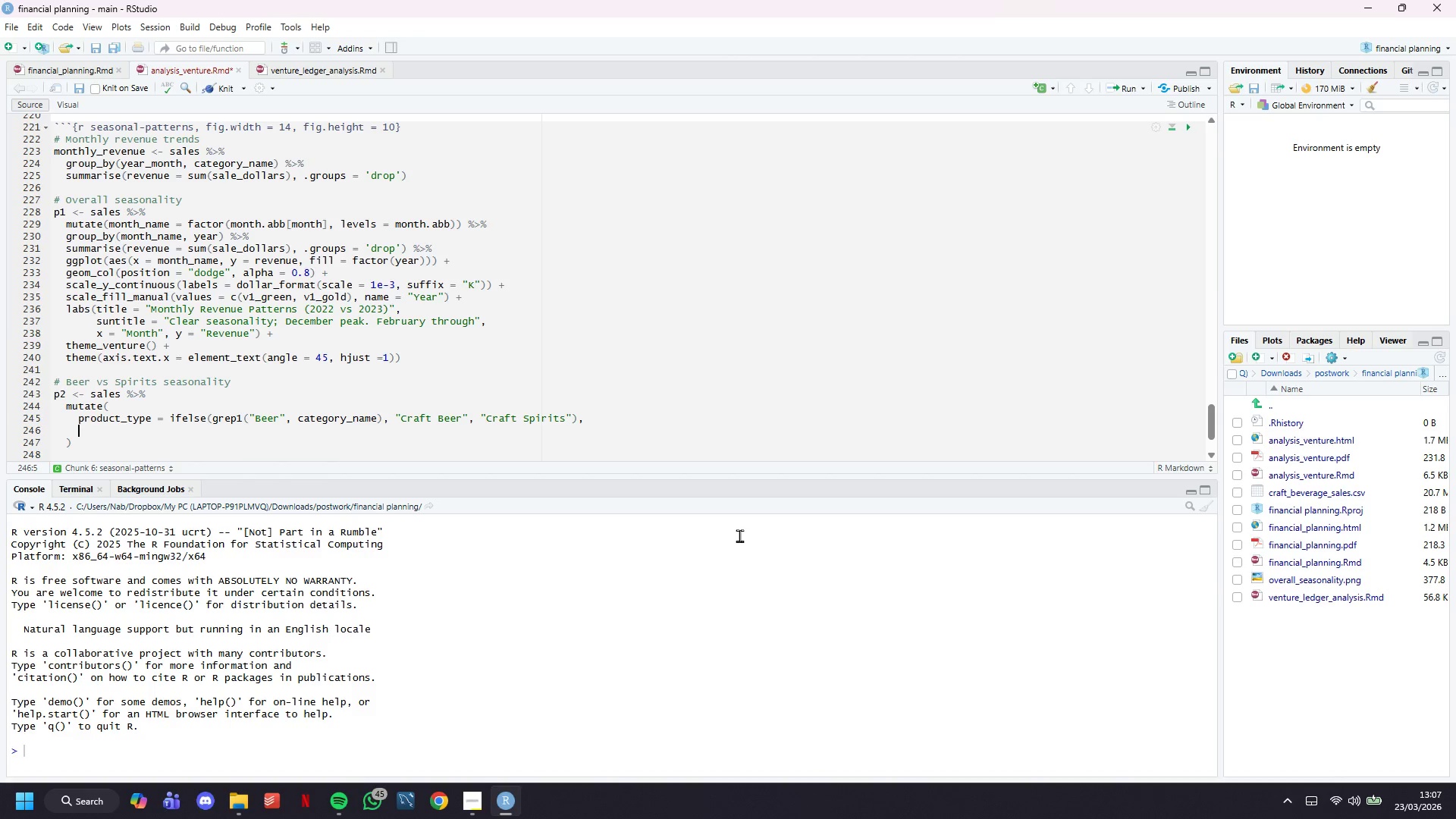 
type(month))
key(Backspace)
type(_name = factor()
 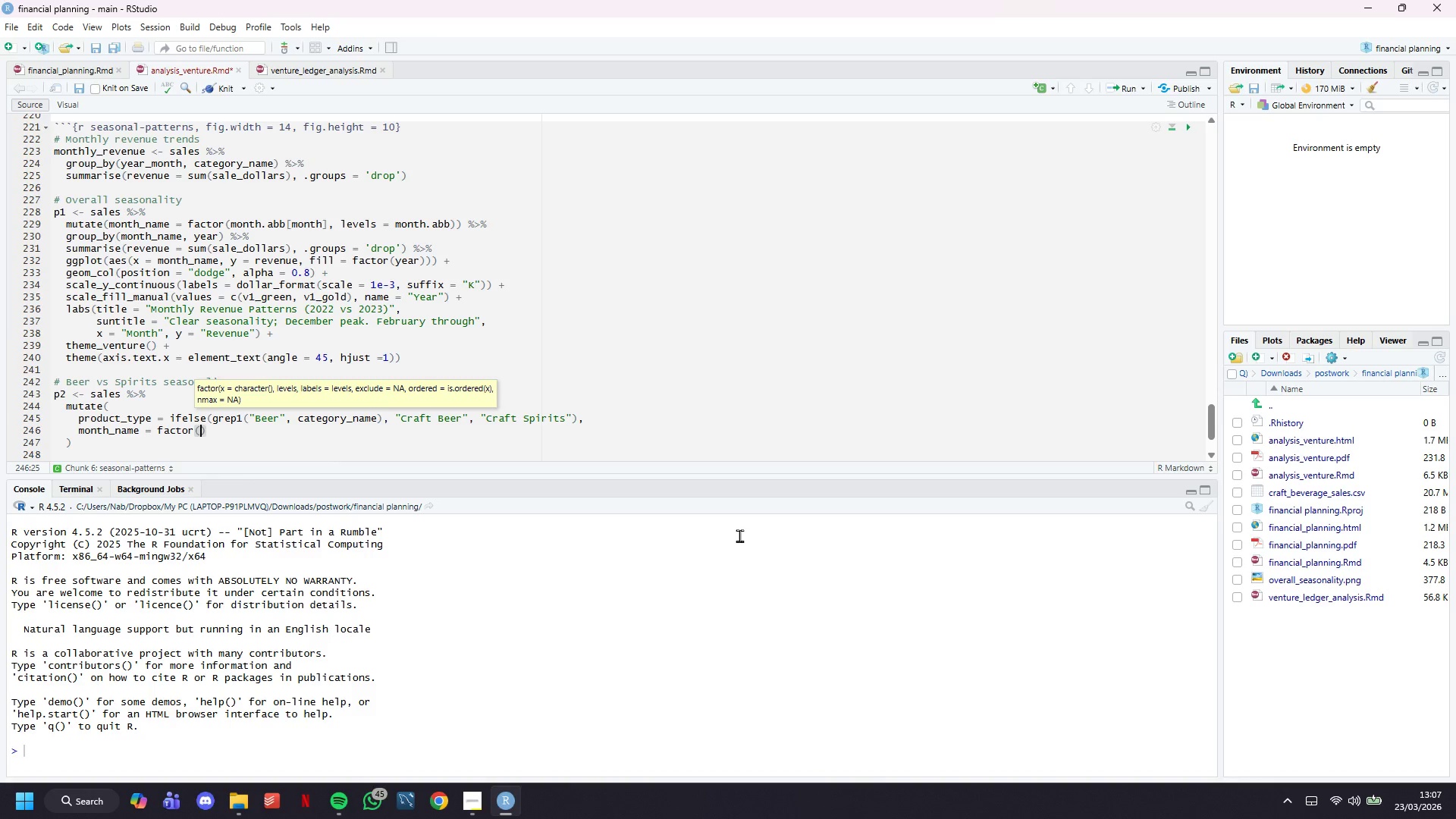 
wait(11.53)
 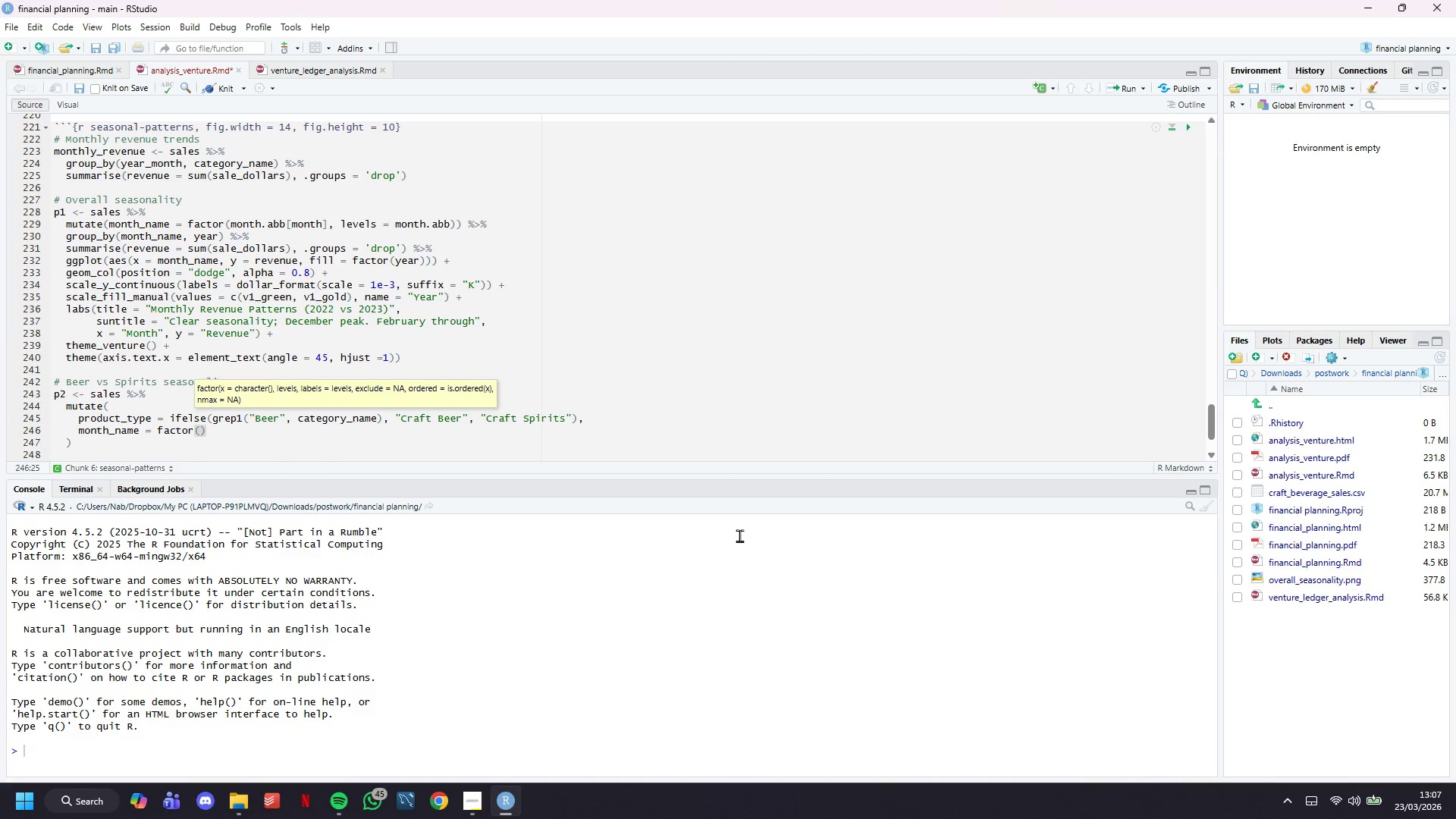 
type(month.abb[month)
 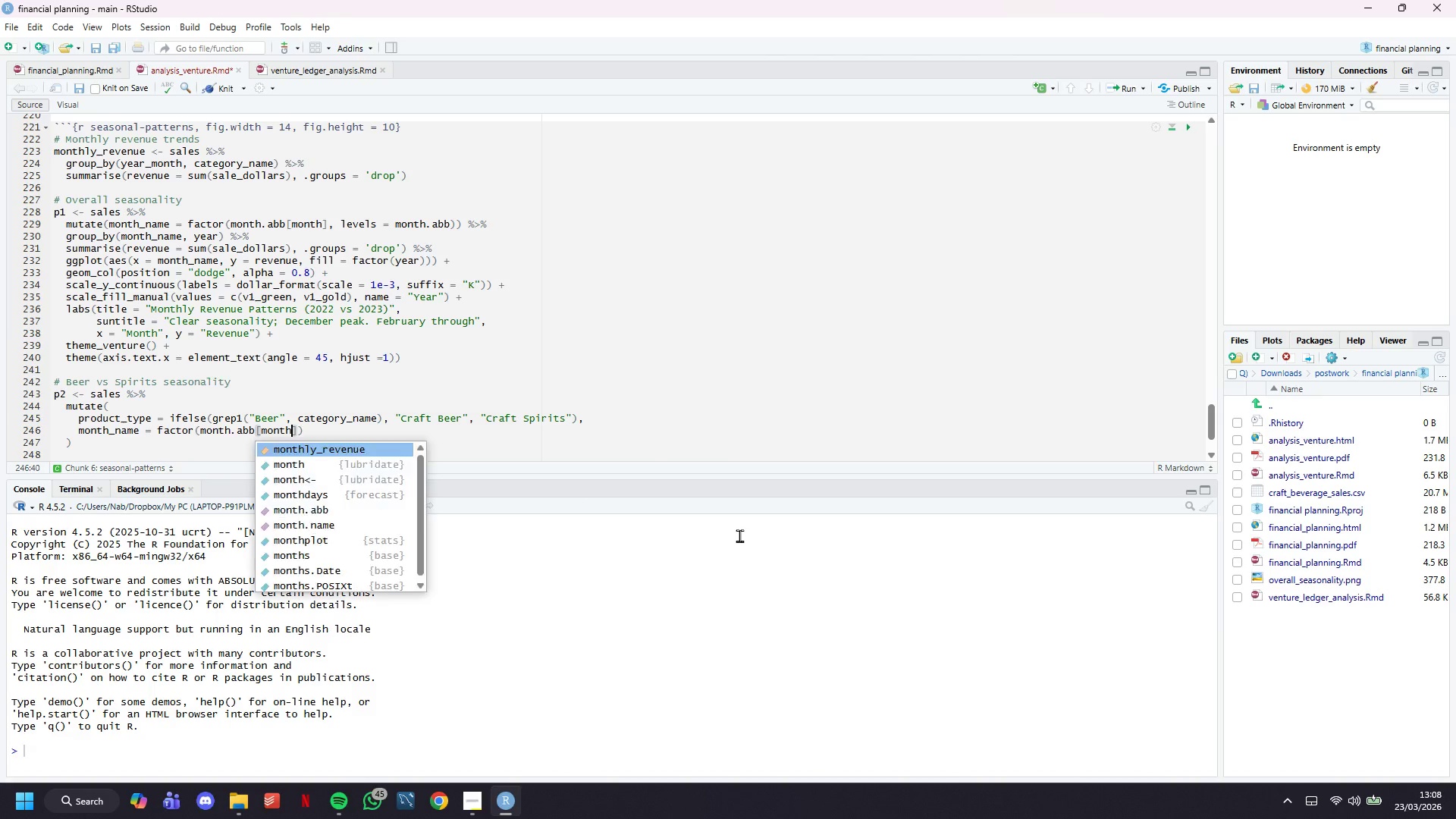 
key(ArrowRight)
 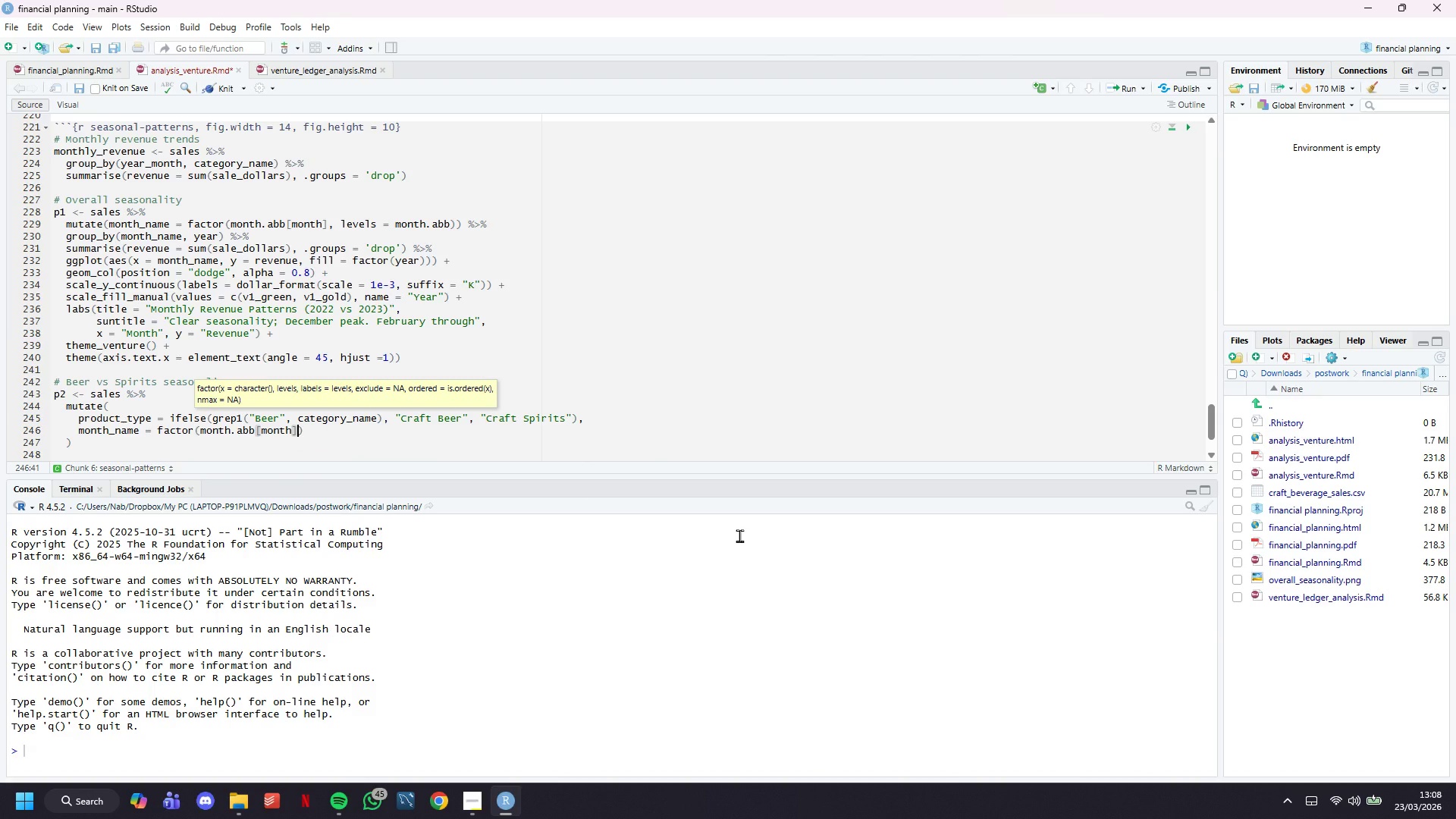 
type(, levels = month.abb)
 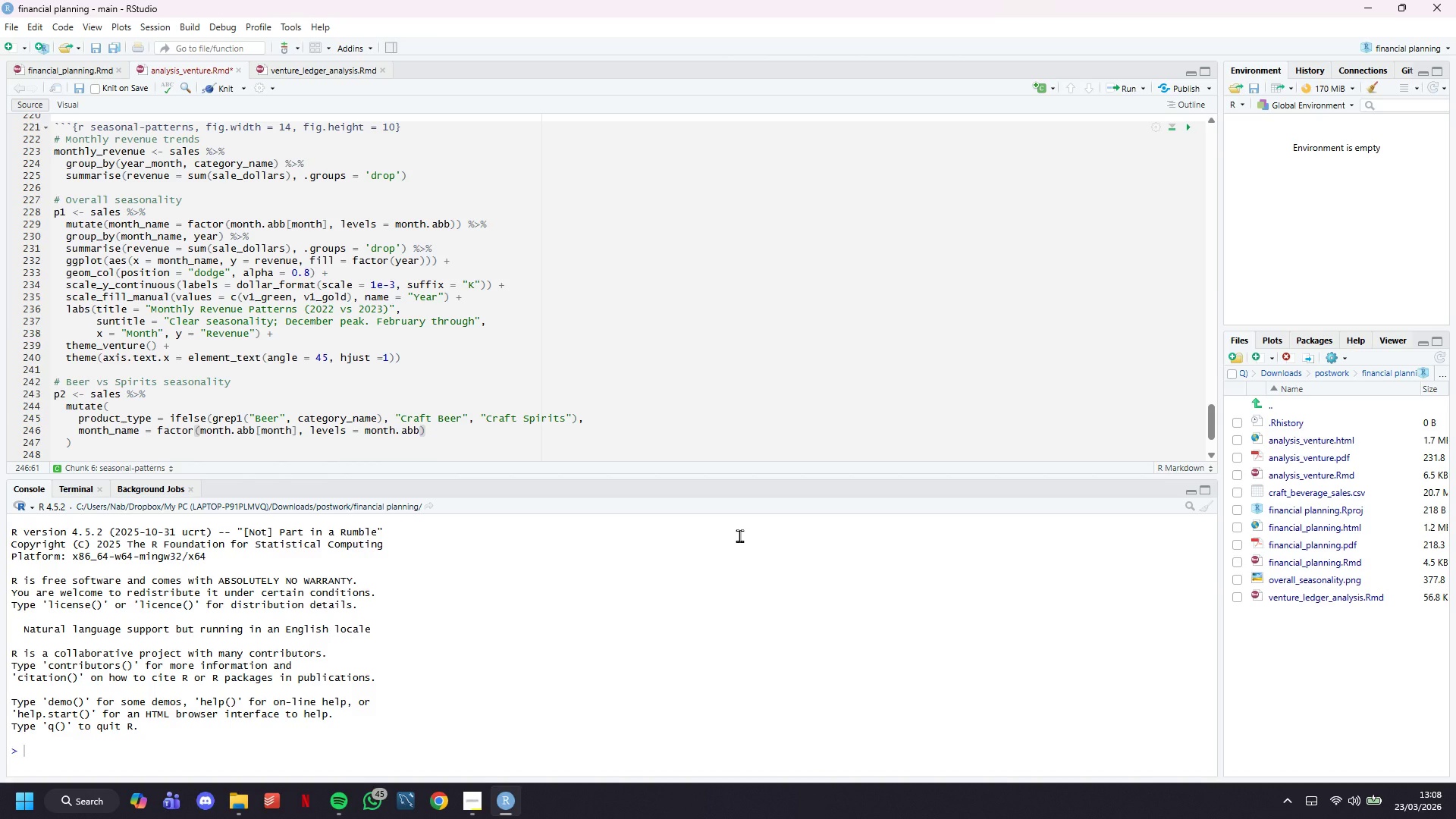 
key(ArrowRight)
 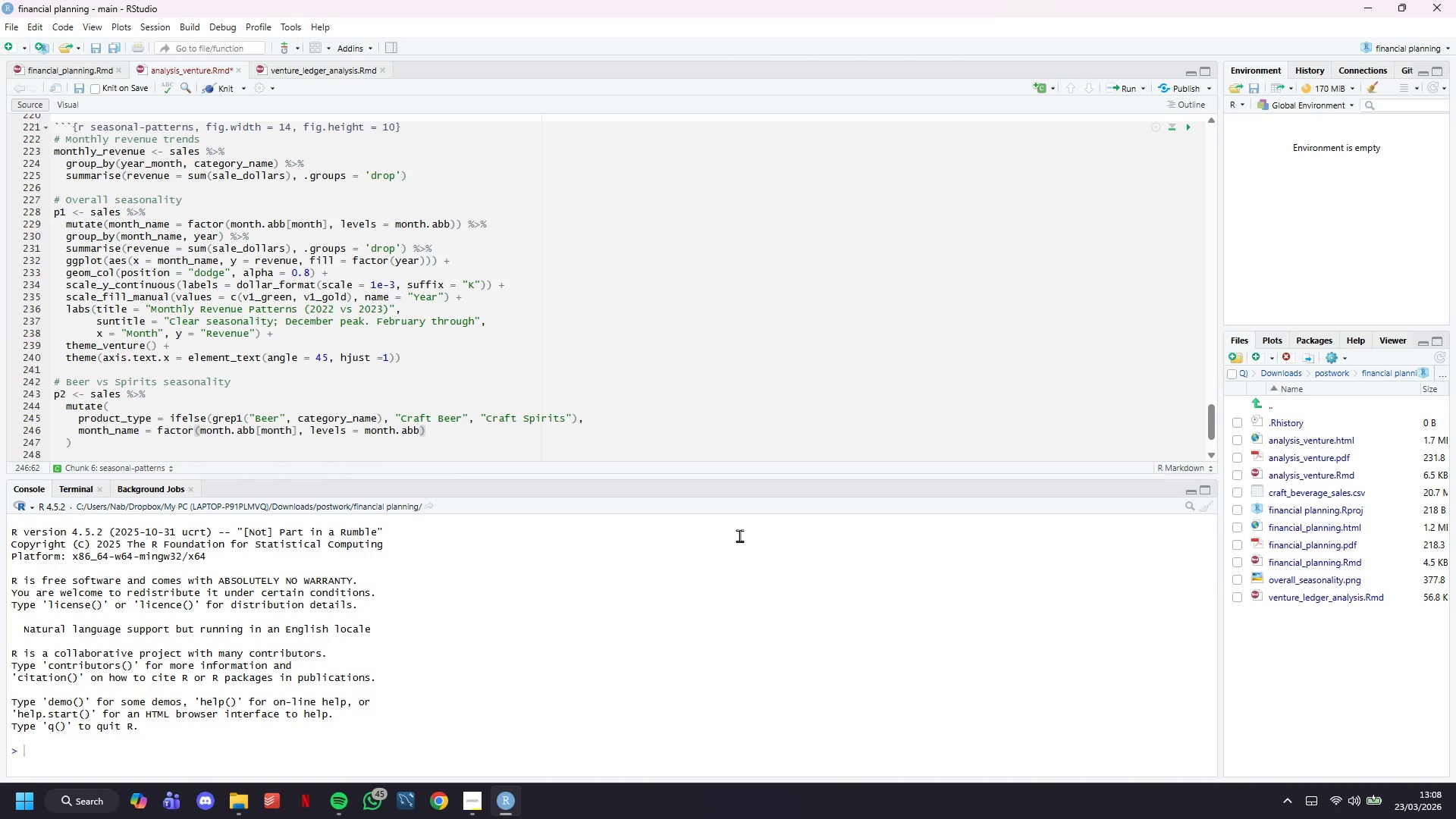 
key(ArrowDown)
 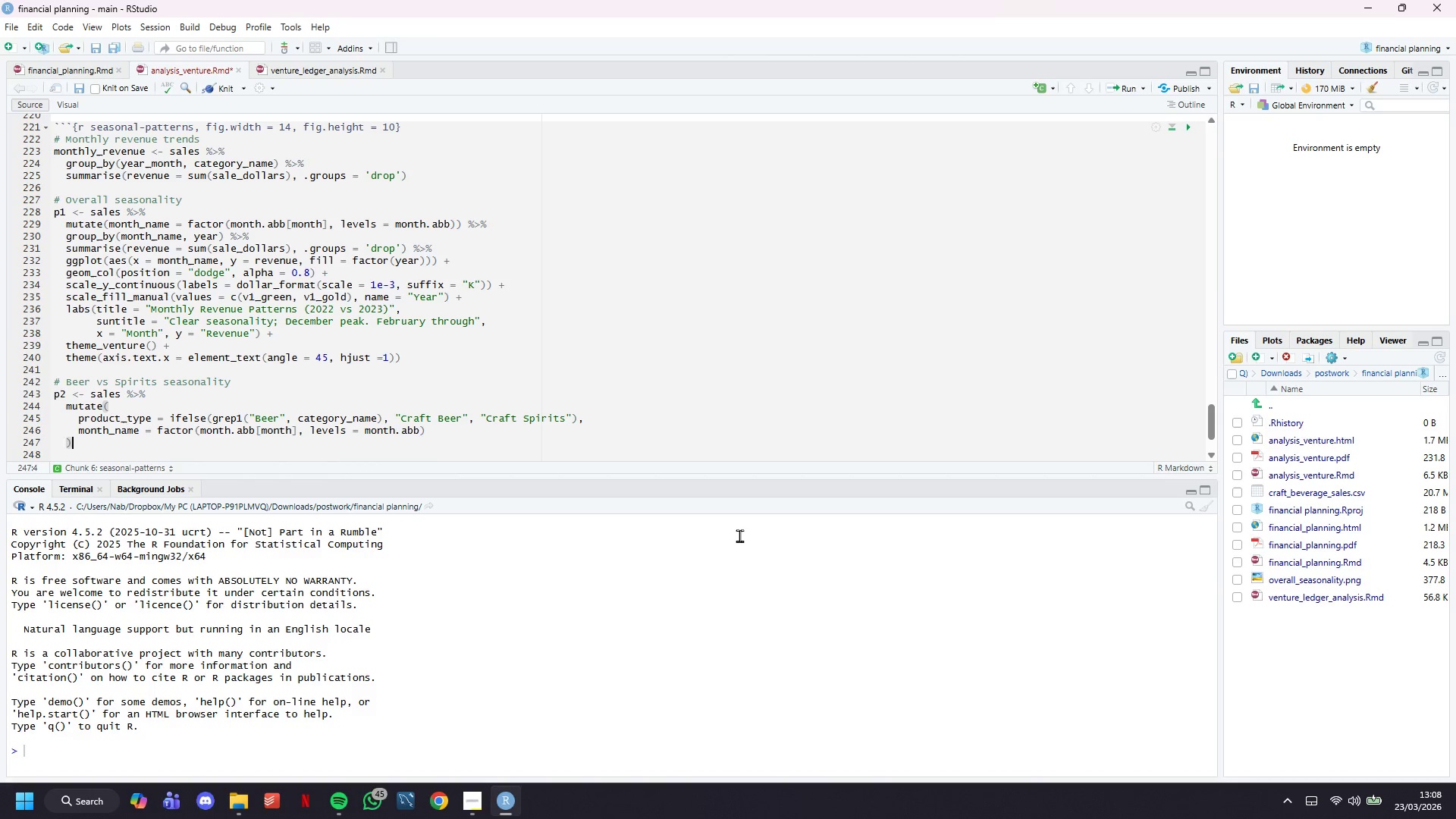 
key(Space)
 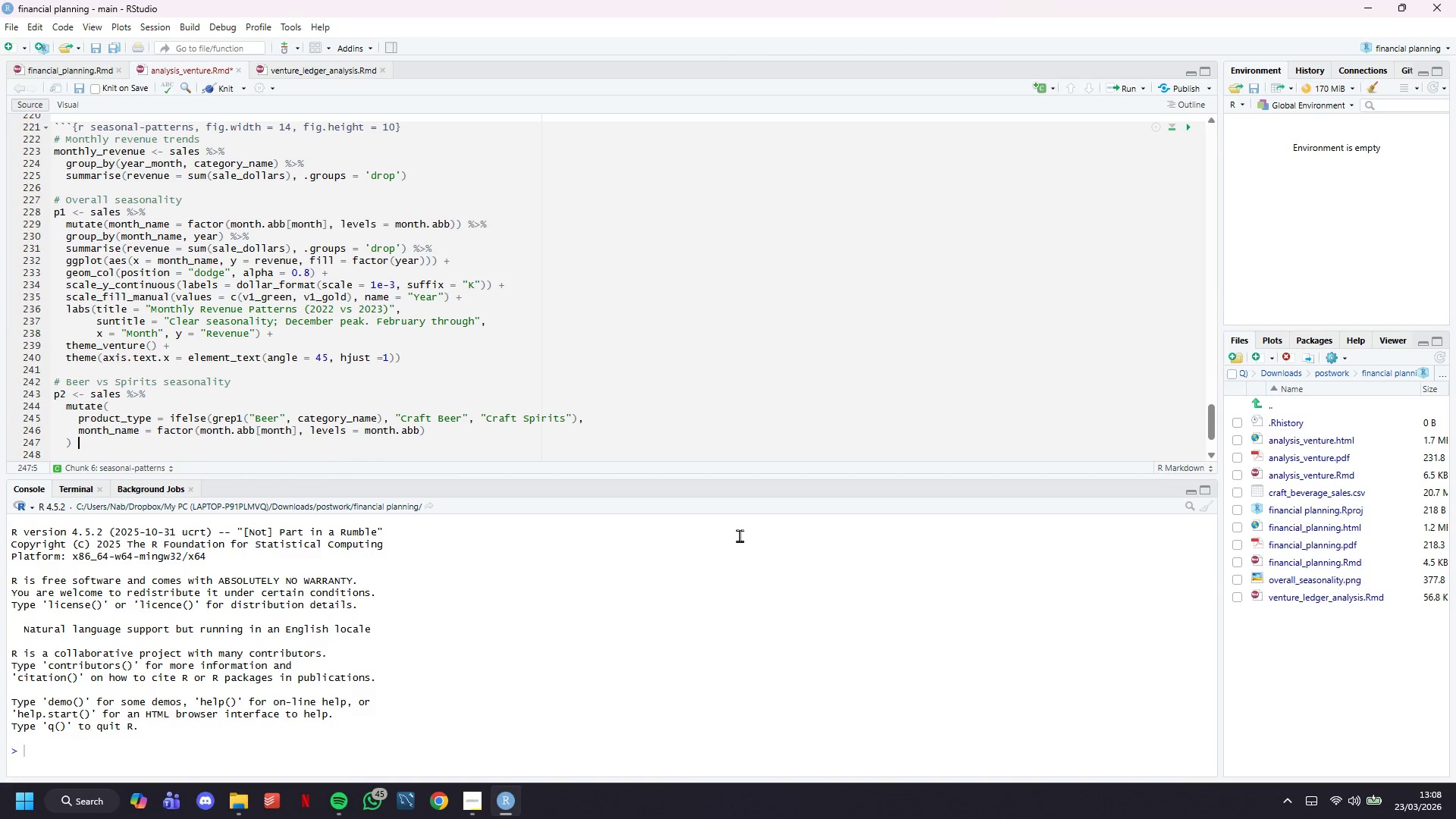 
key(Shift+5)
 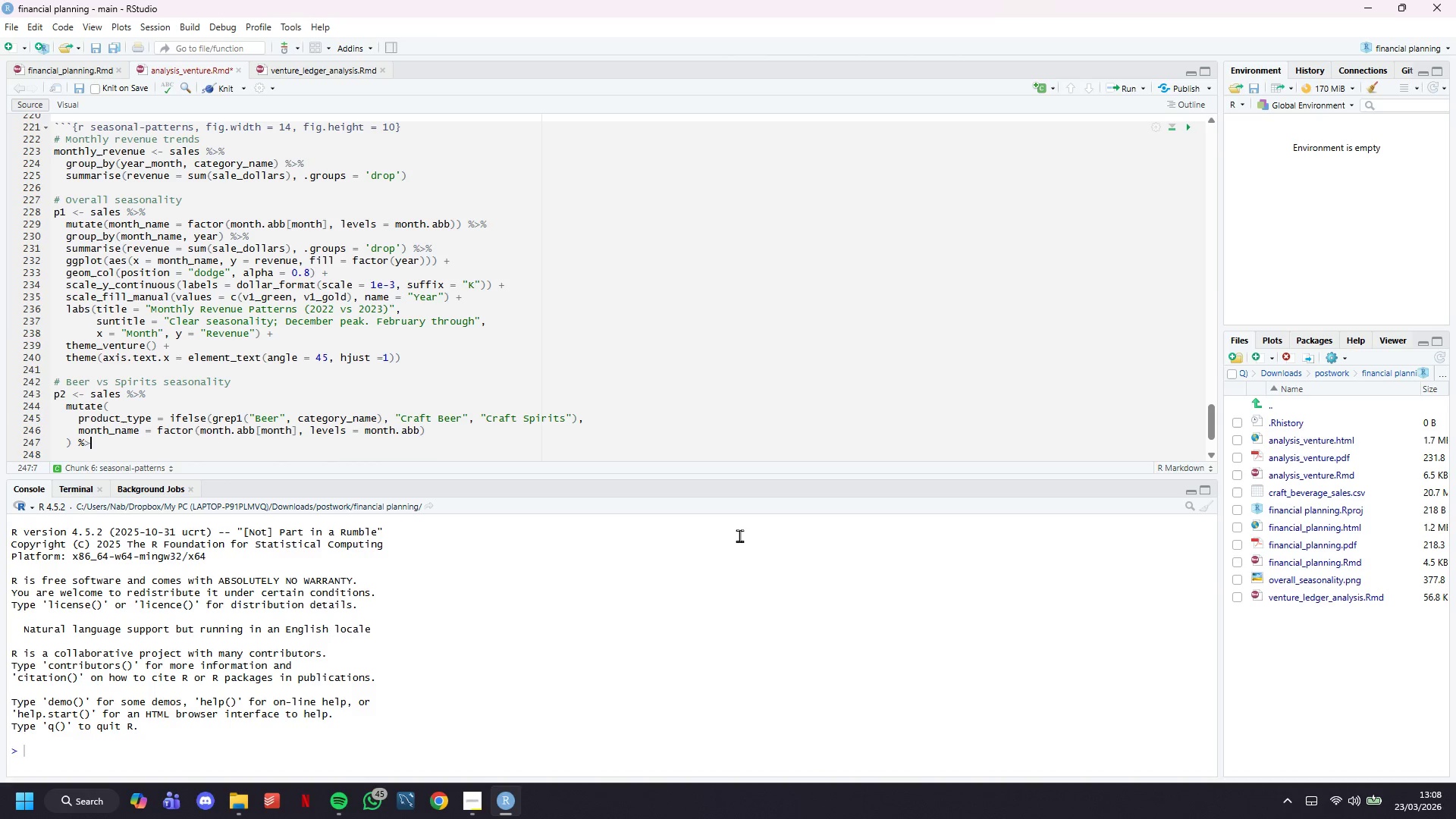 
key(Shift+Period)
 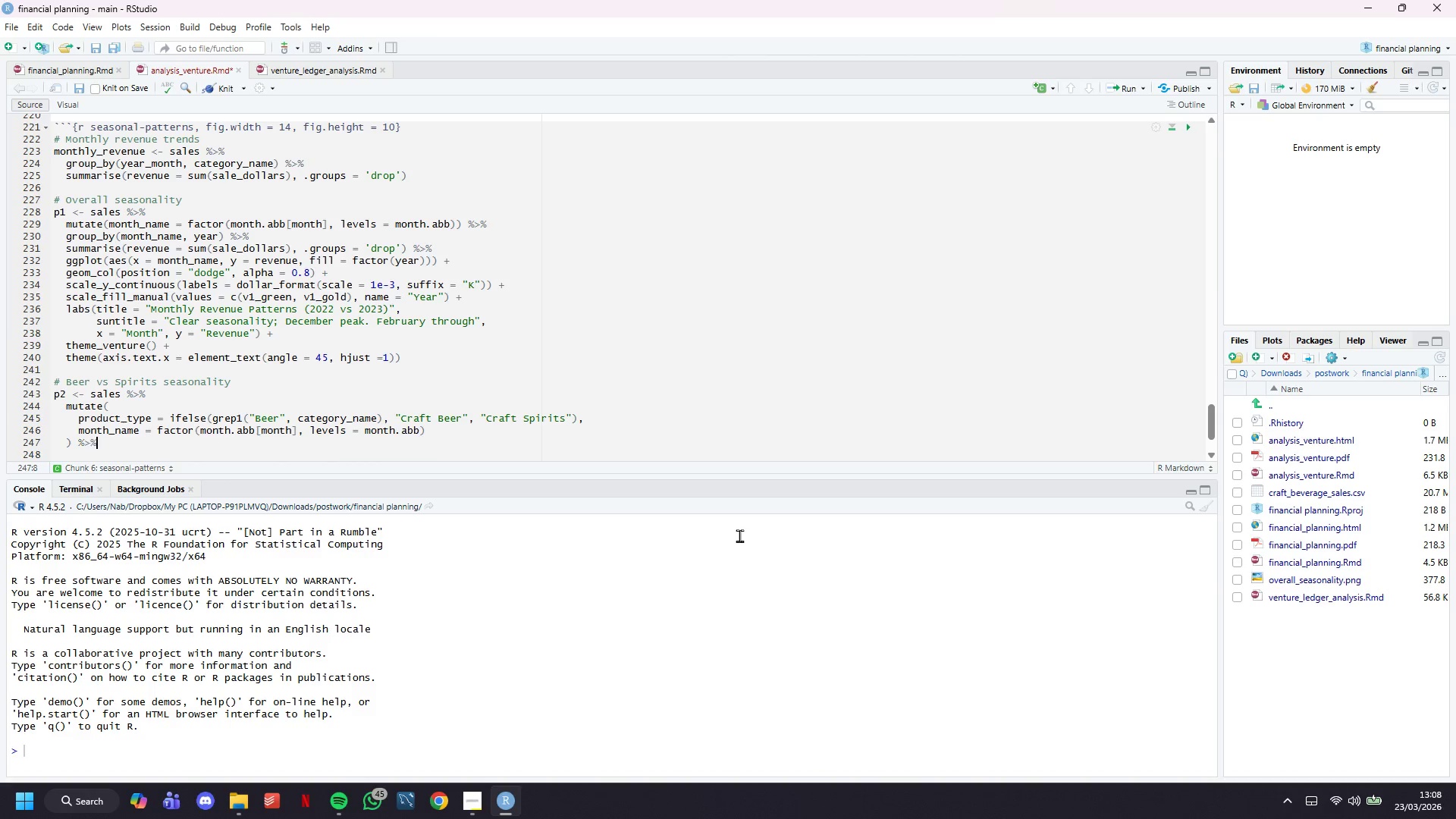 
key(Shift+5)
 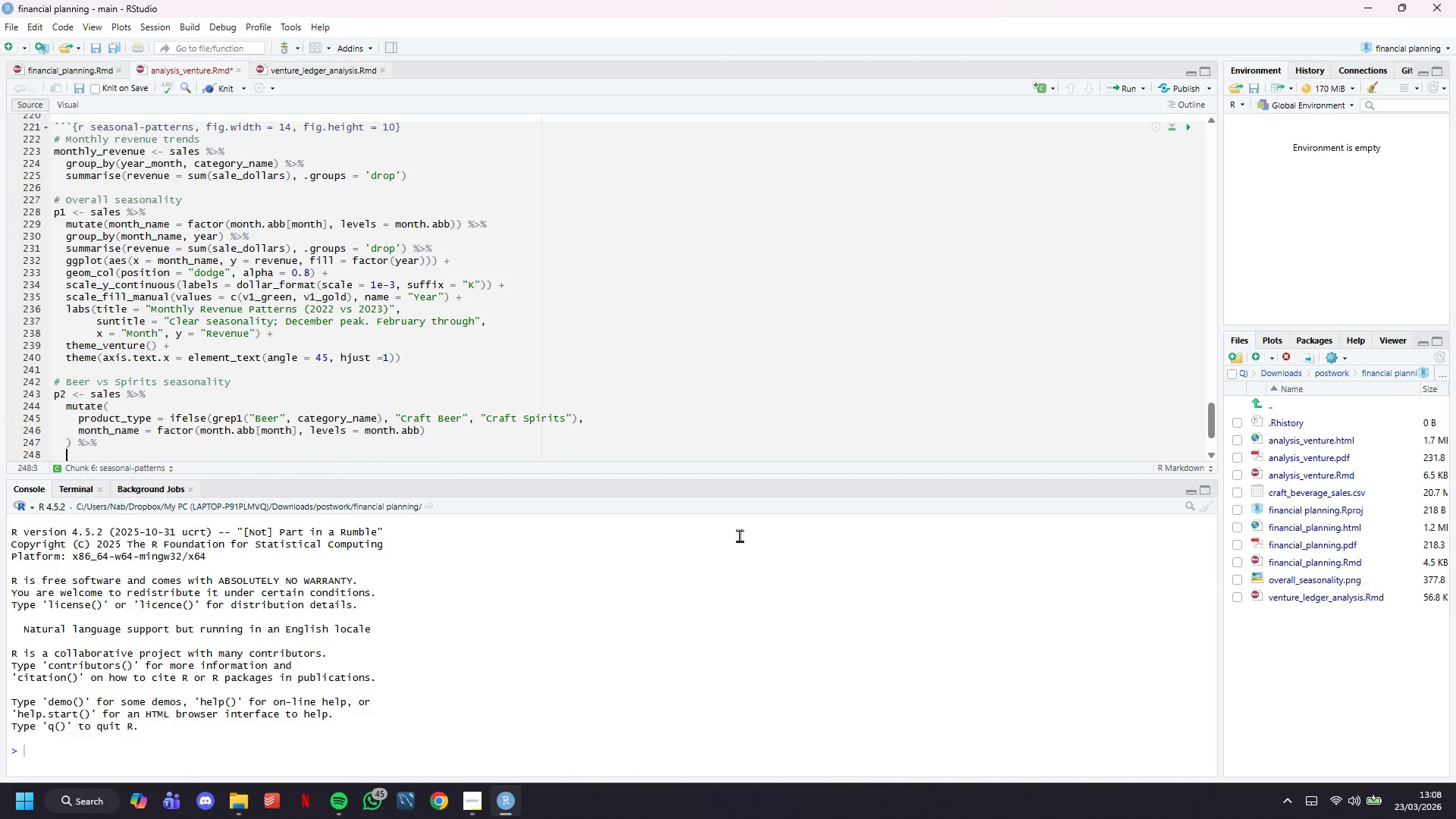 
key(Enter)
 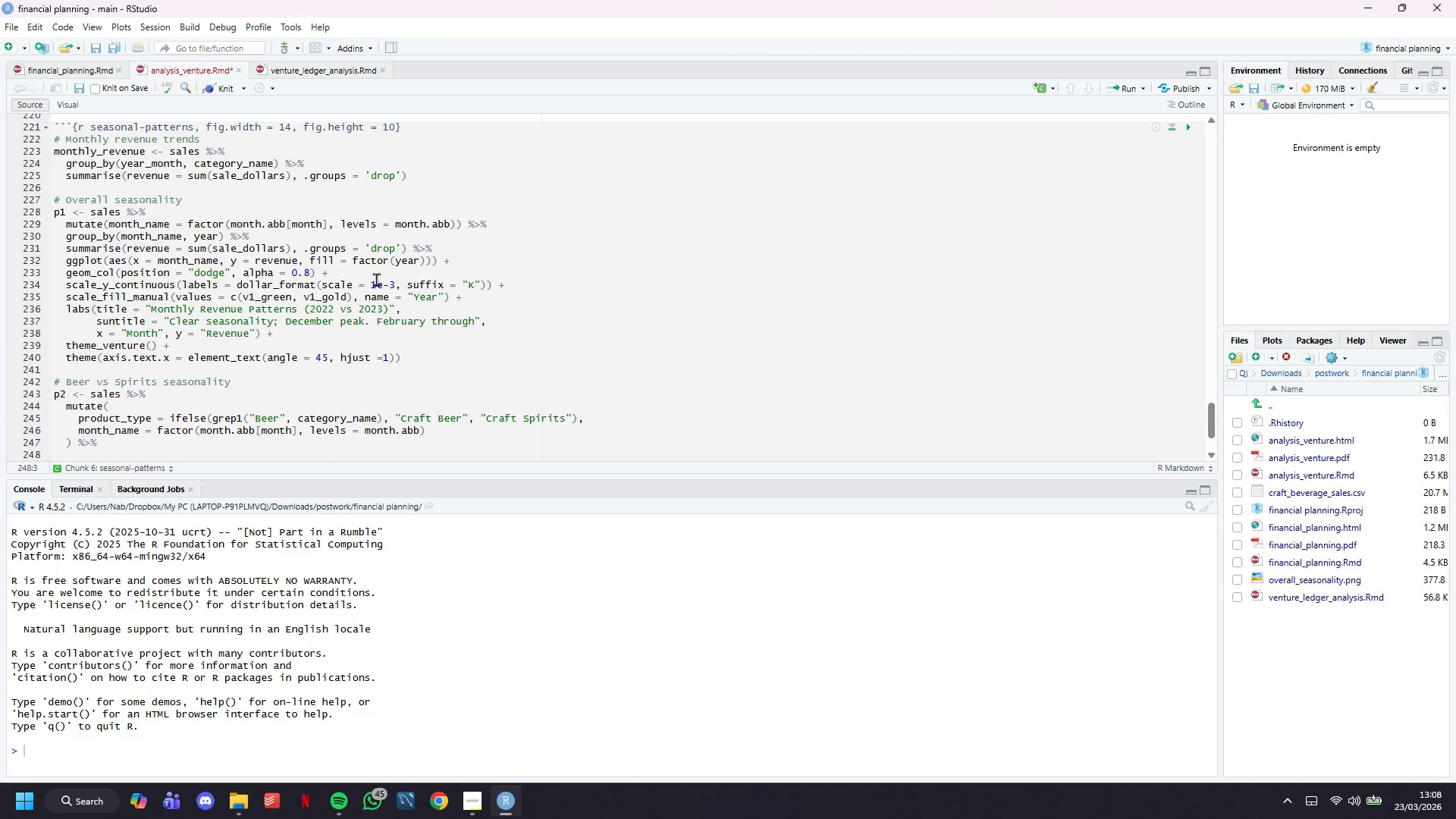 
scroll: coordinate [337, 240], scroll_direction: down, amount: 2.0
 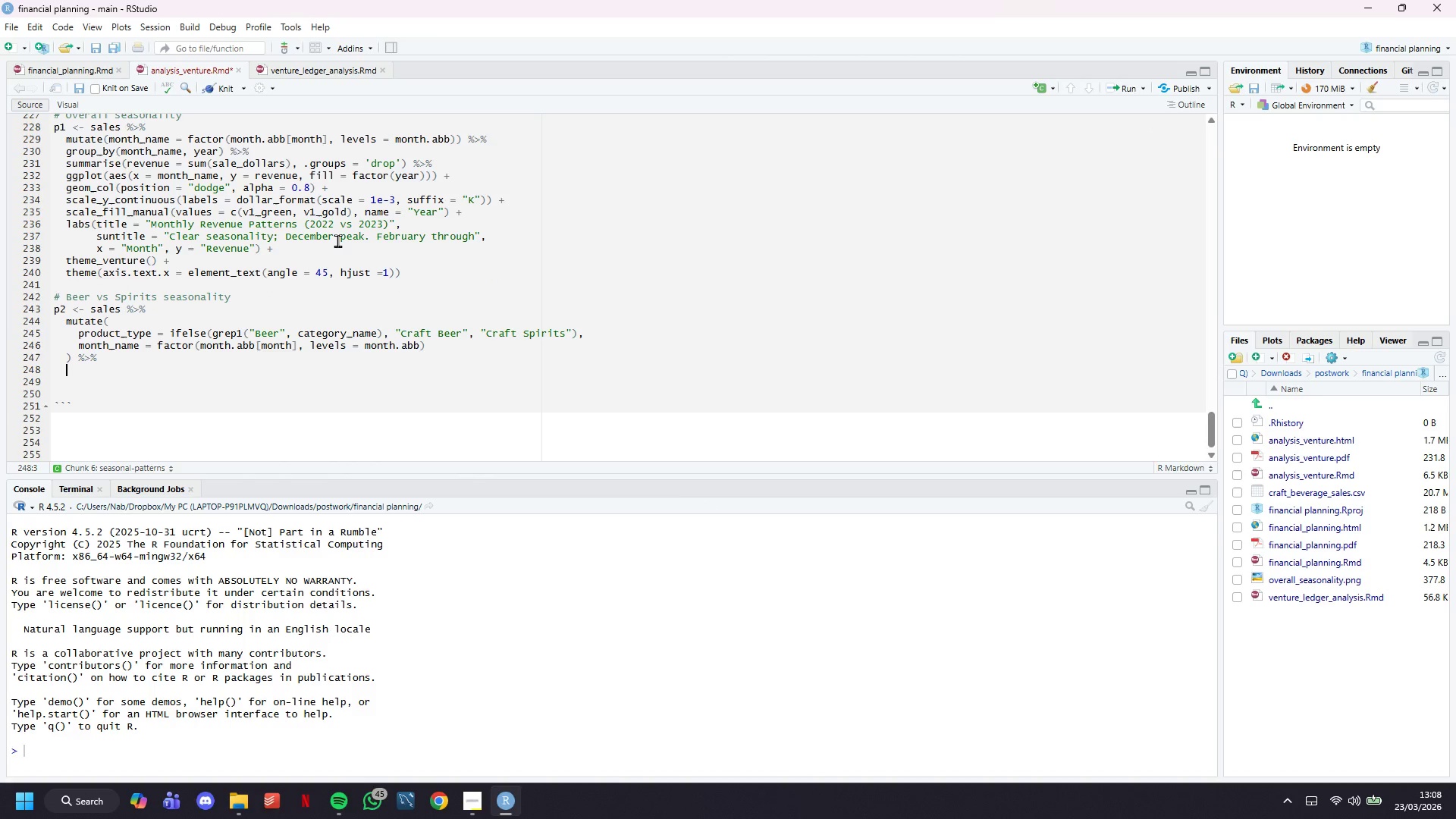 
type(group_by(month_name, product_type)
 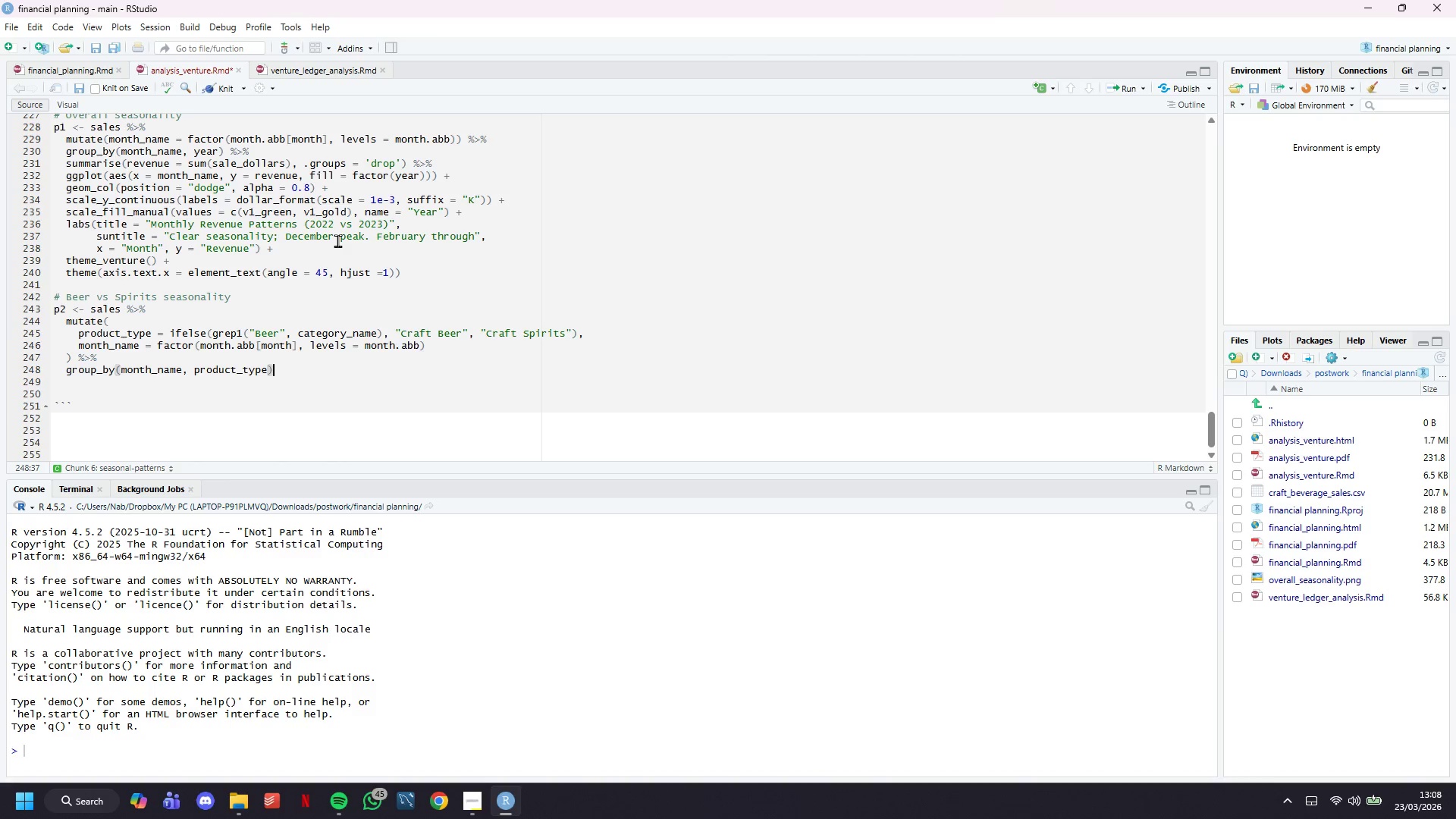 
 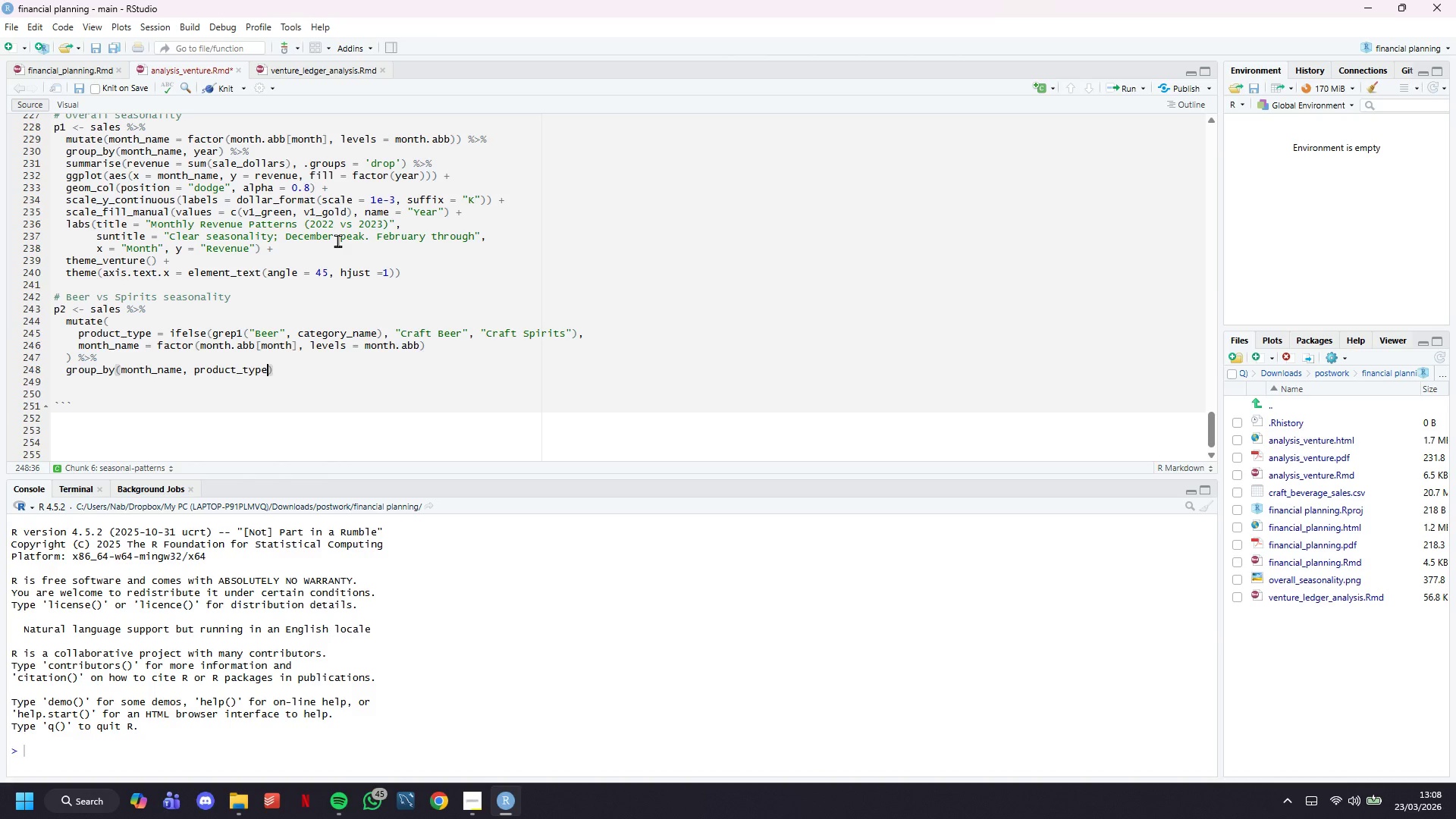 
key(ArrowRight)
 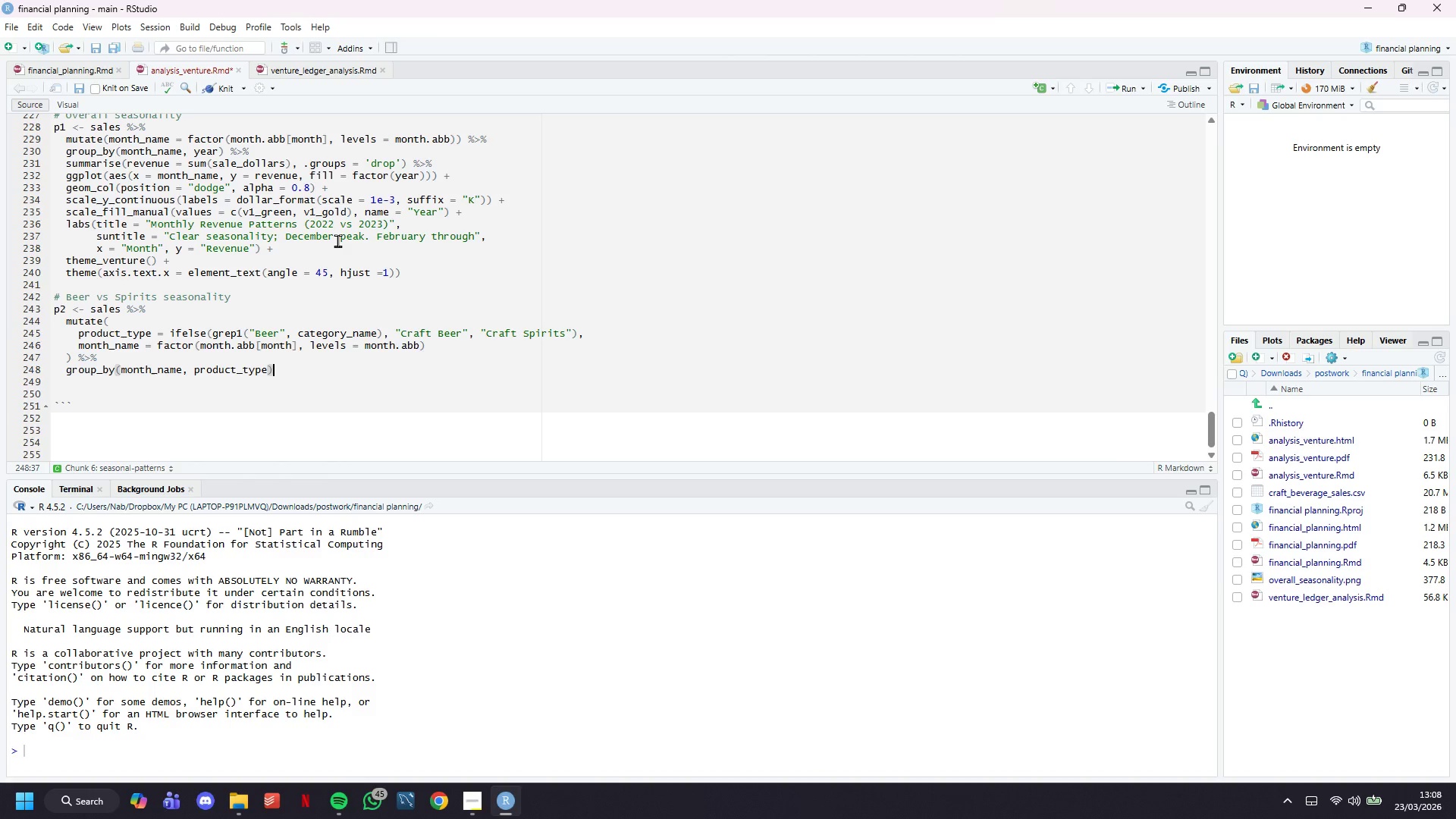 
key(Space)
 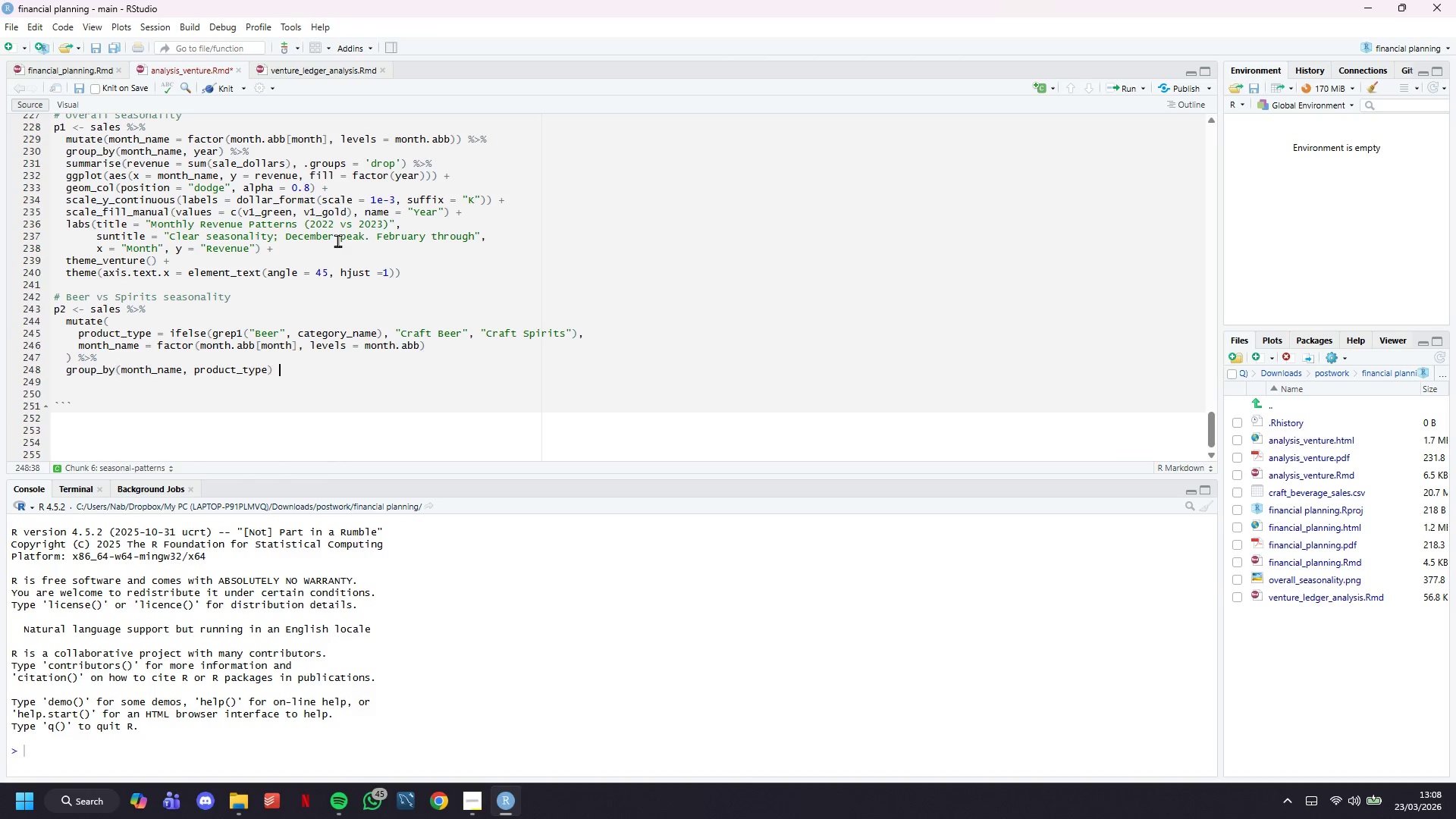 
key(Shift+5)
 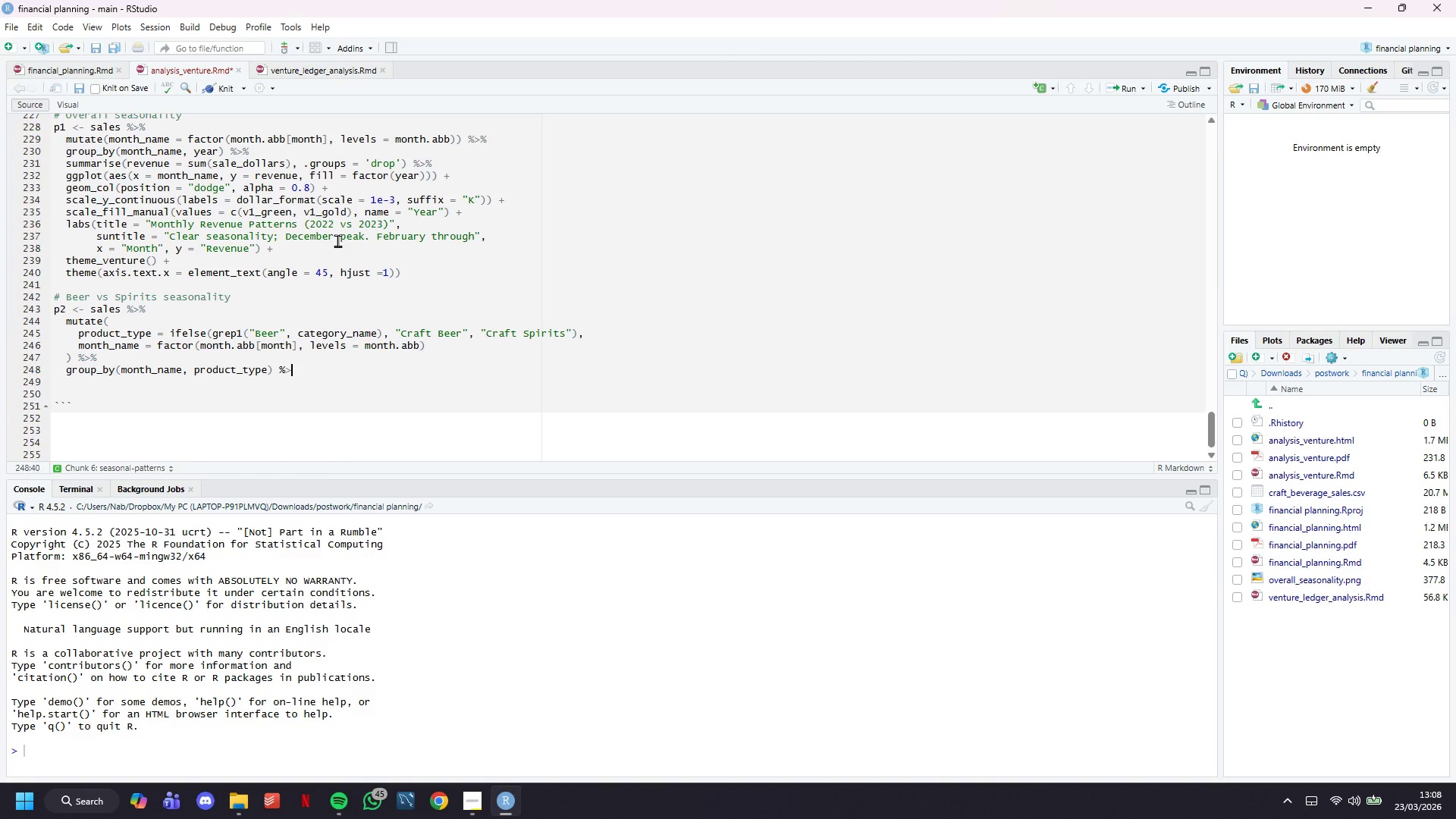 
key(Shift+Period)
 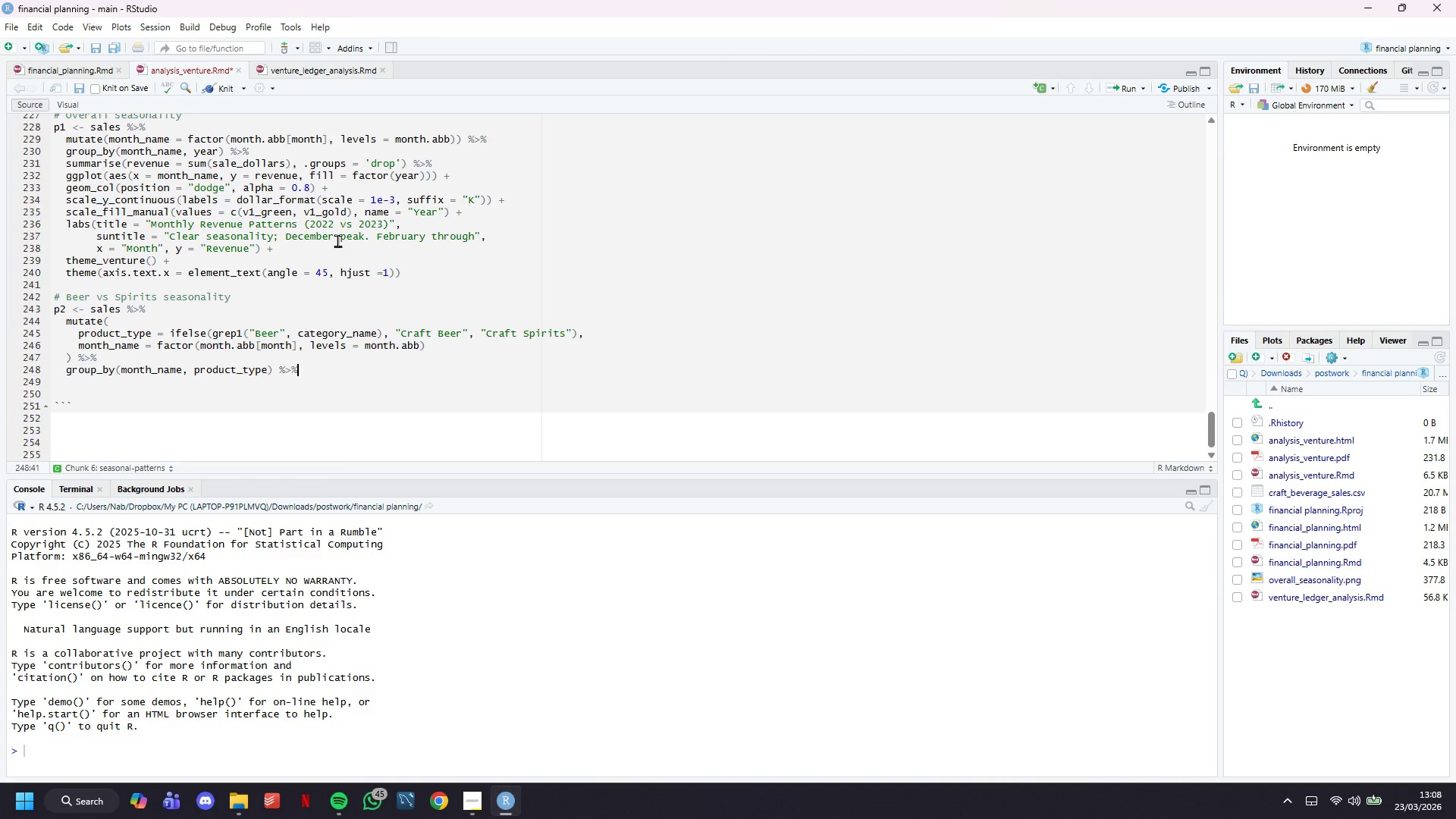 
key(Shift+5)
 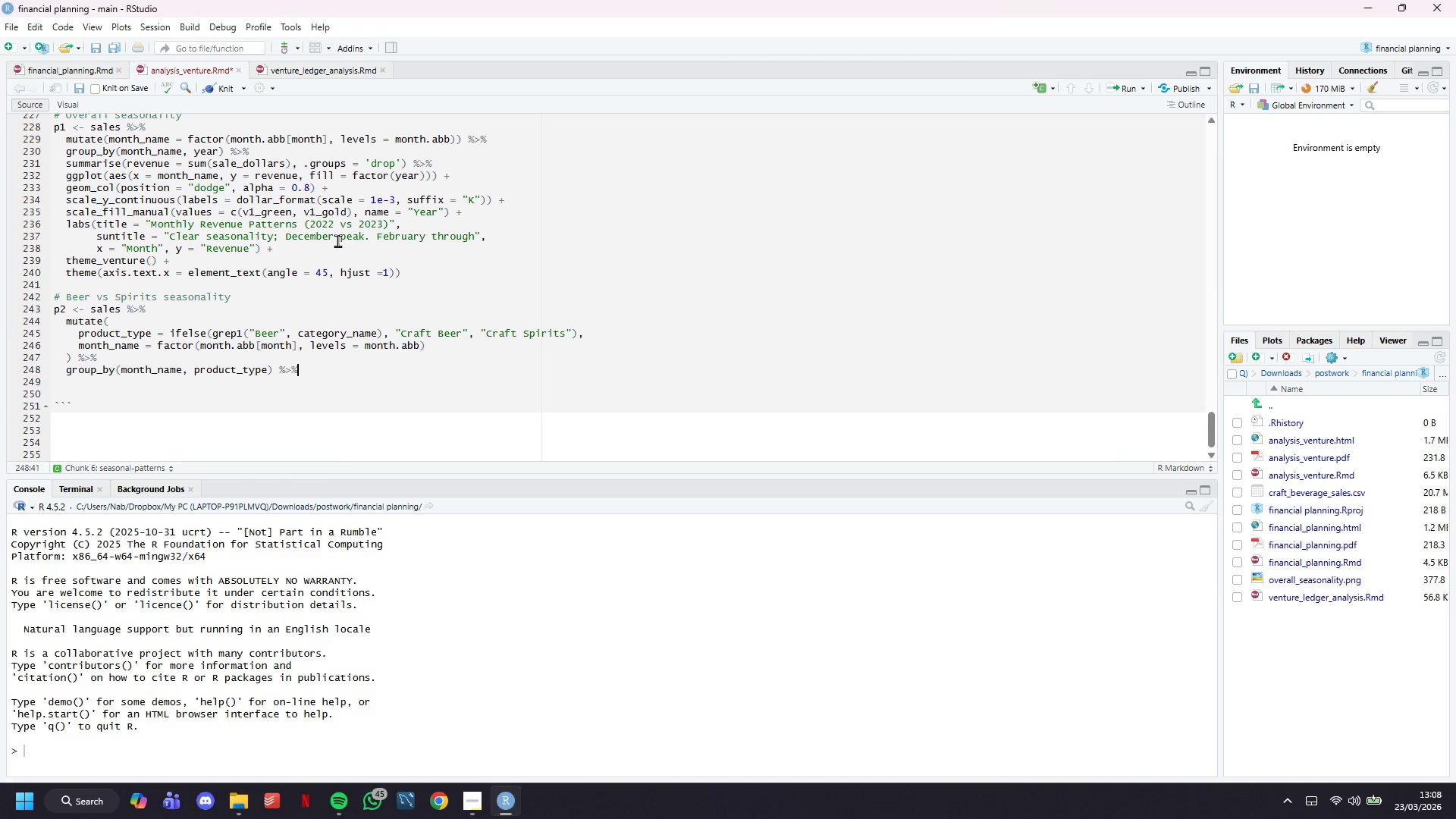 
key(Enter)
 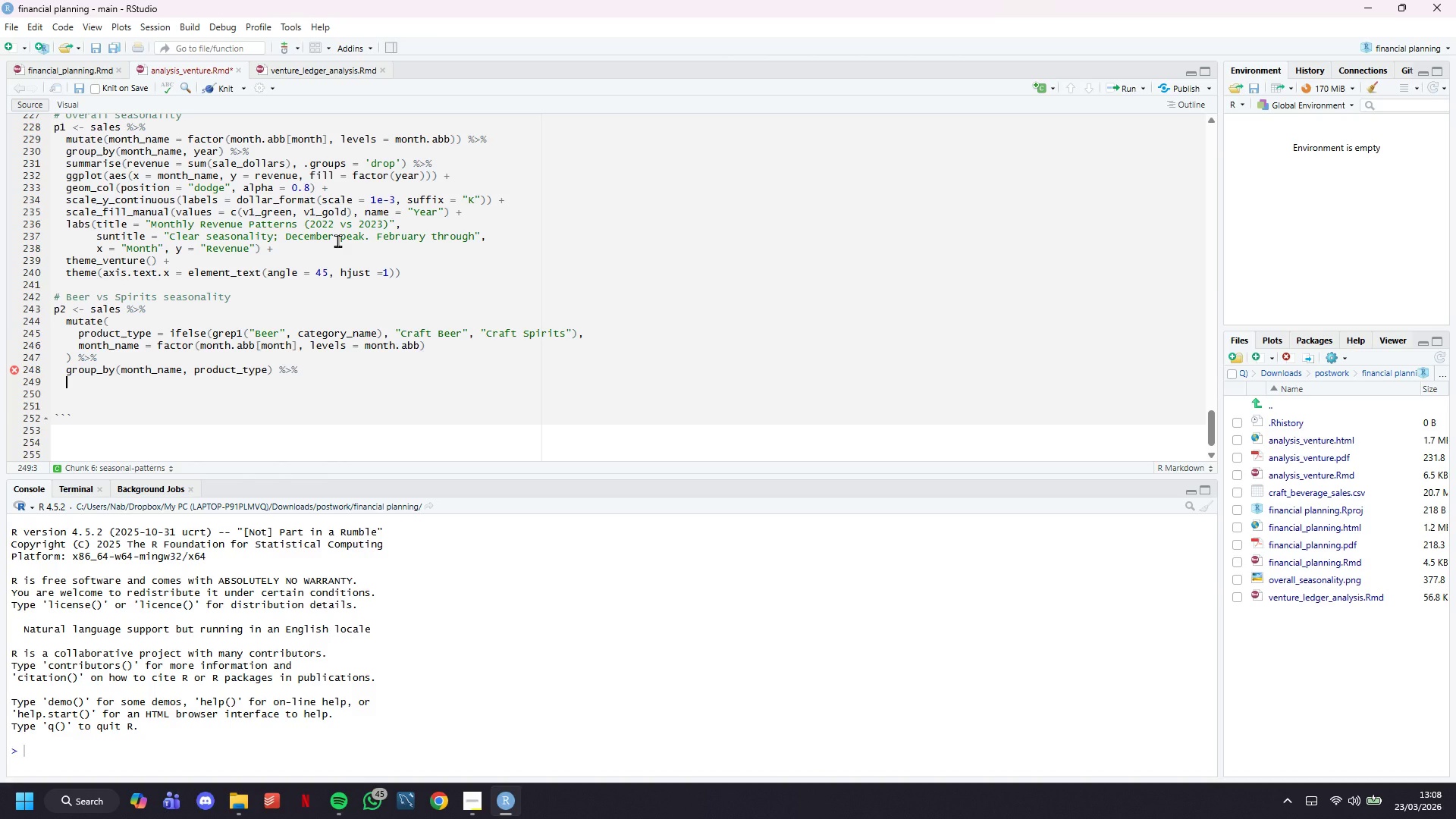 
type(summarise(revenue = sum(sale_dollars)
 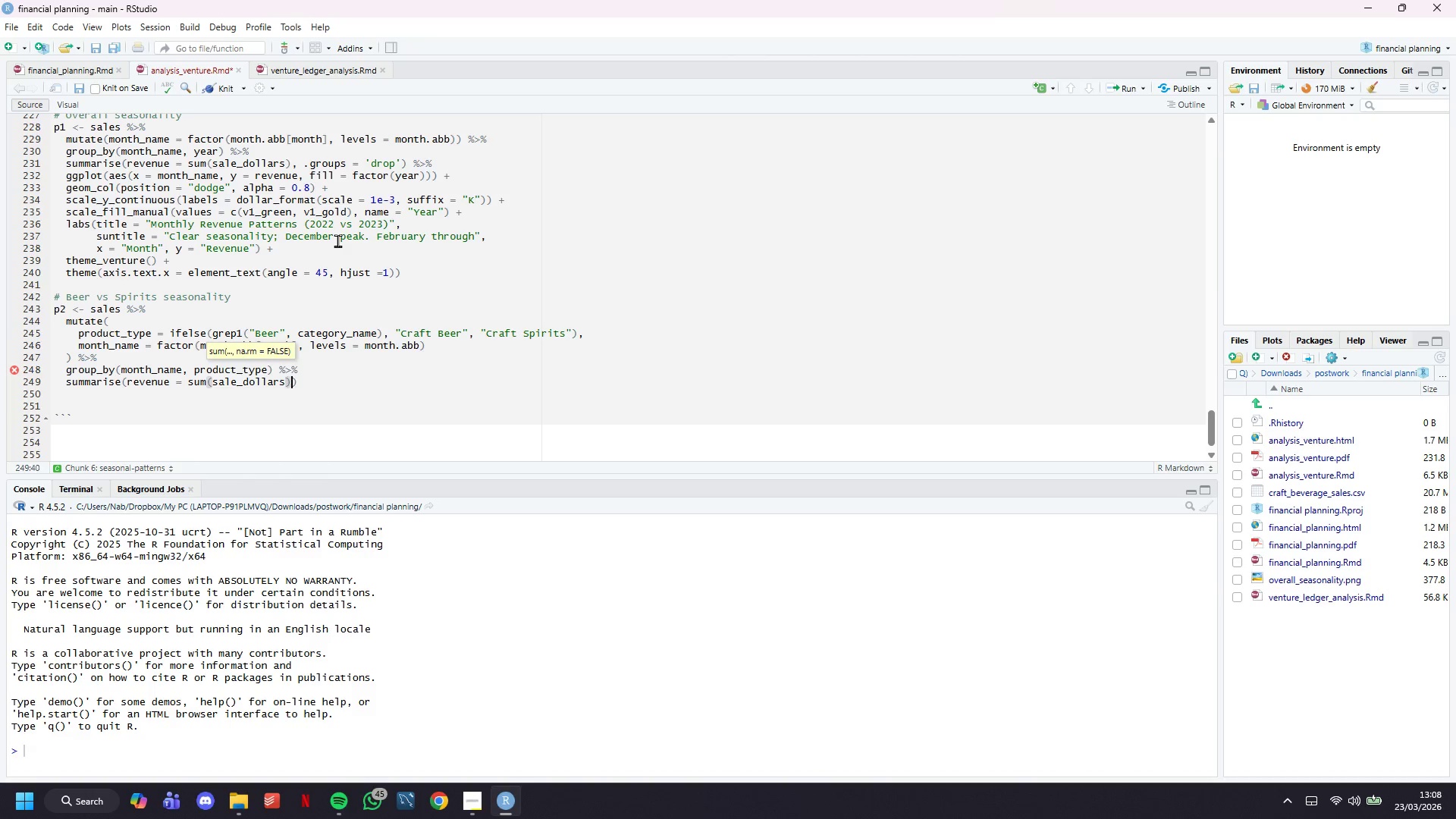 
key(ArrowRight)
 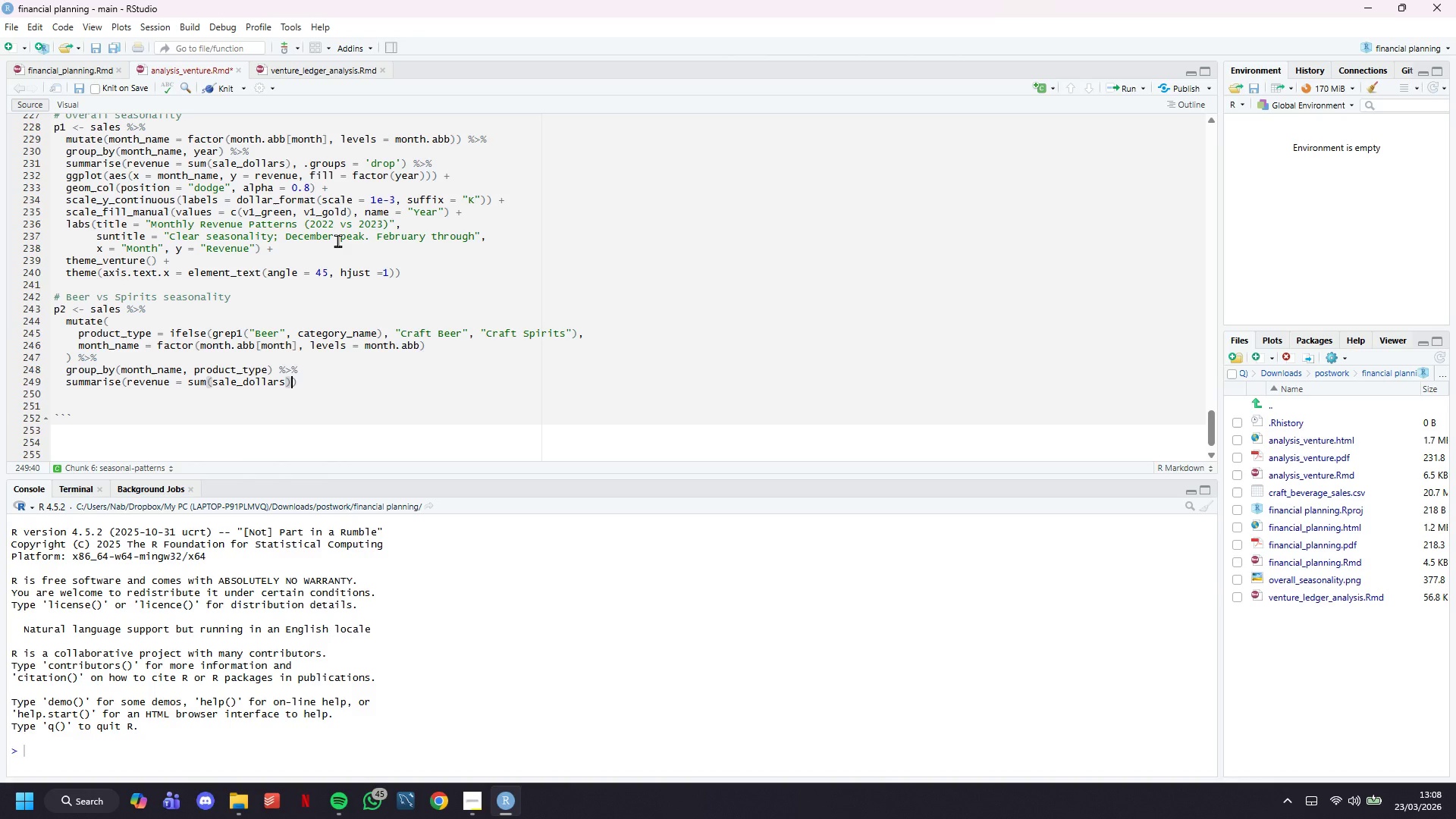 
wait(5.98)
 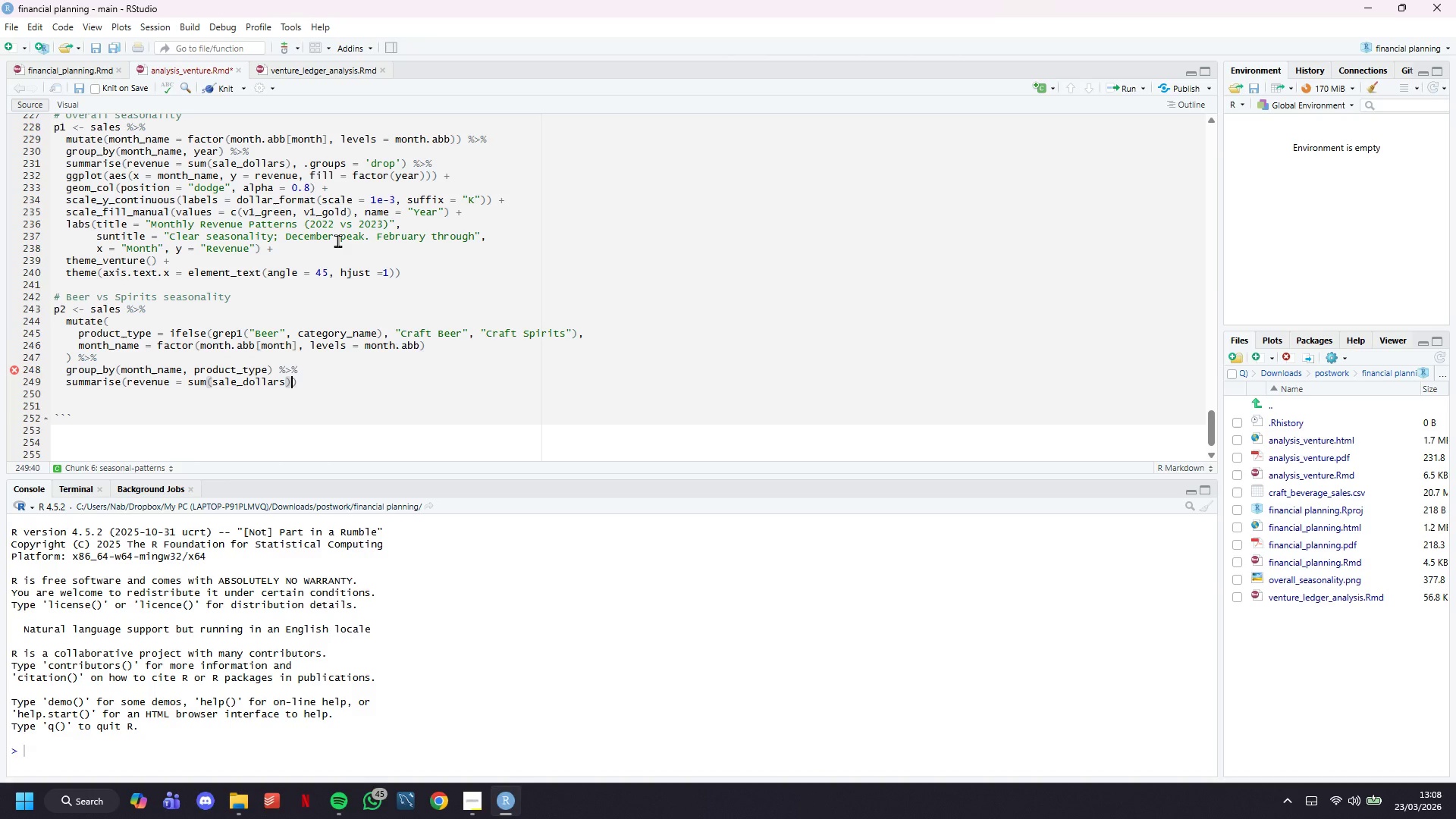 
type(, .groups = '')
 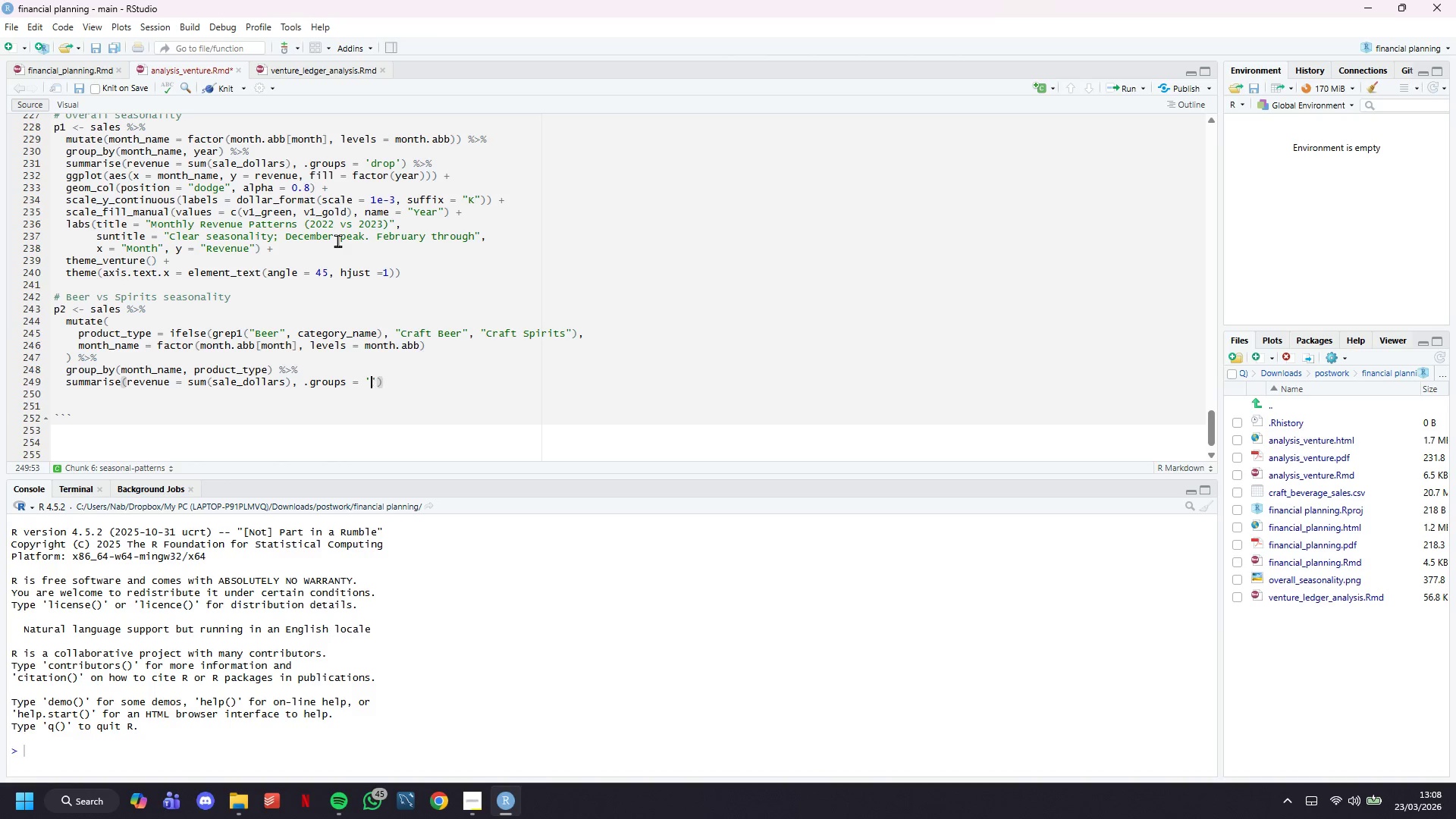 
key(ArrowLeft)
 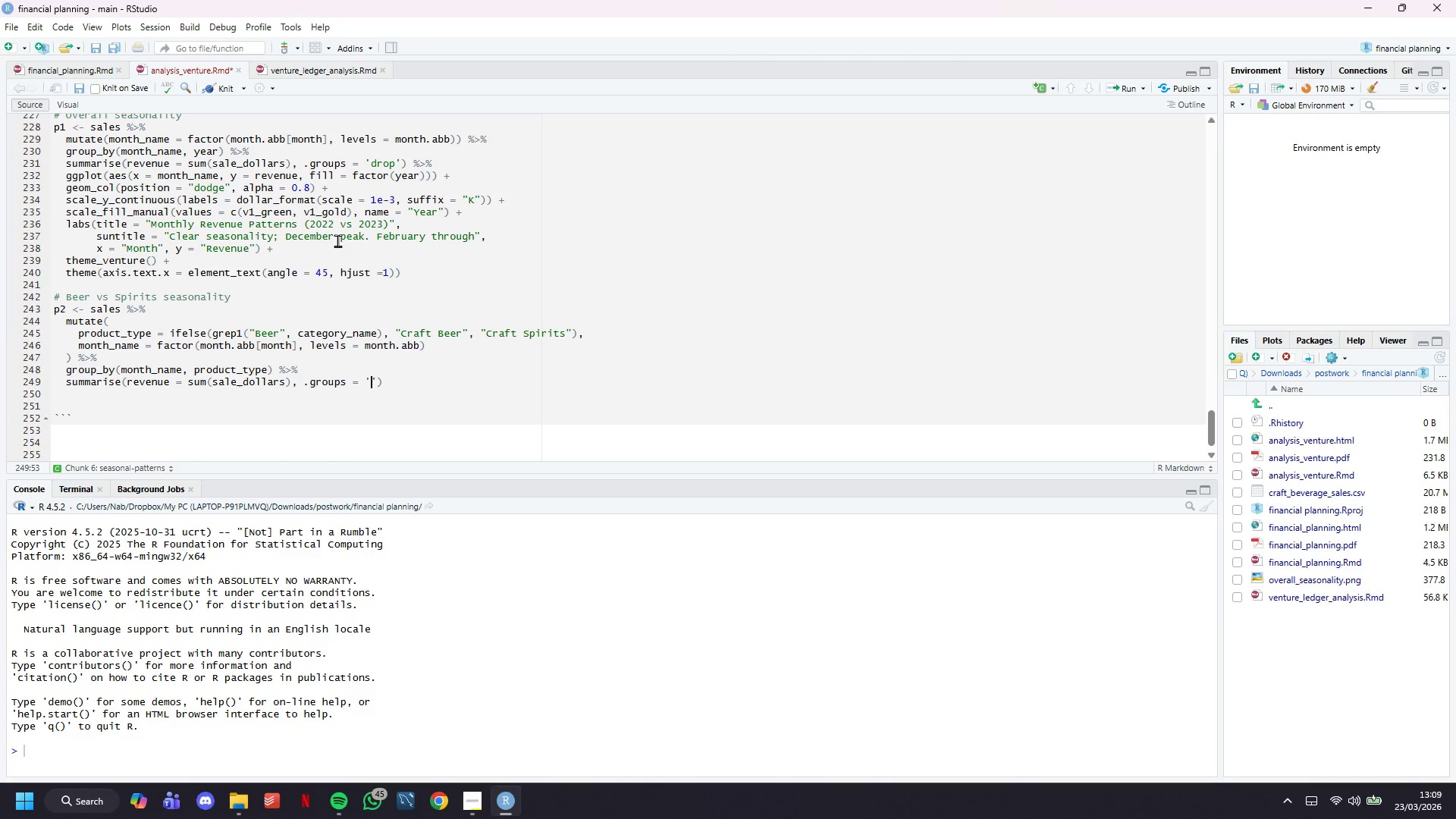 
type(drop)
 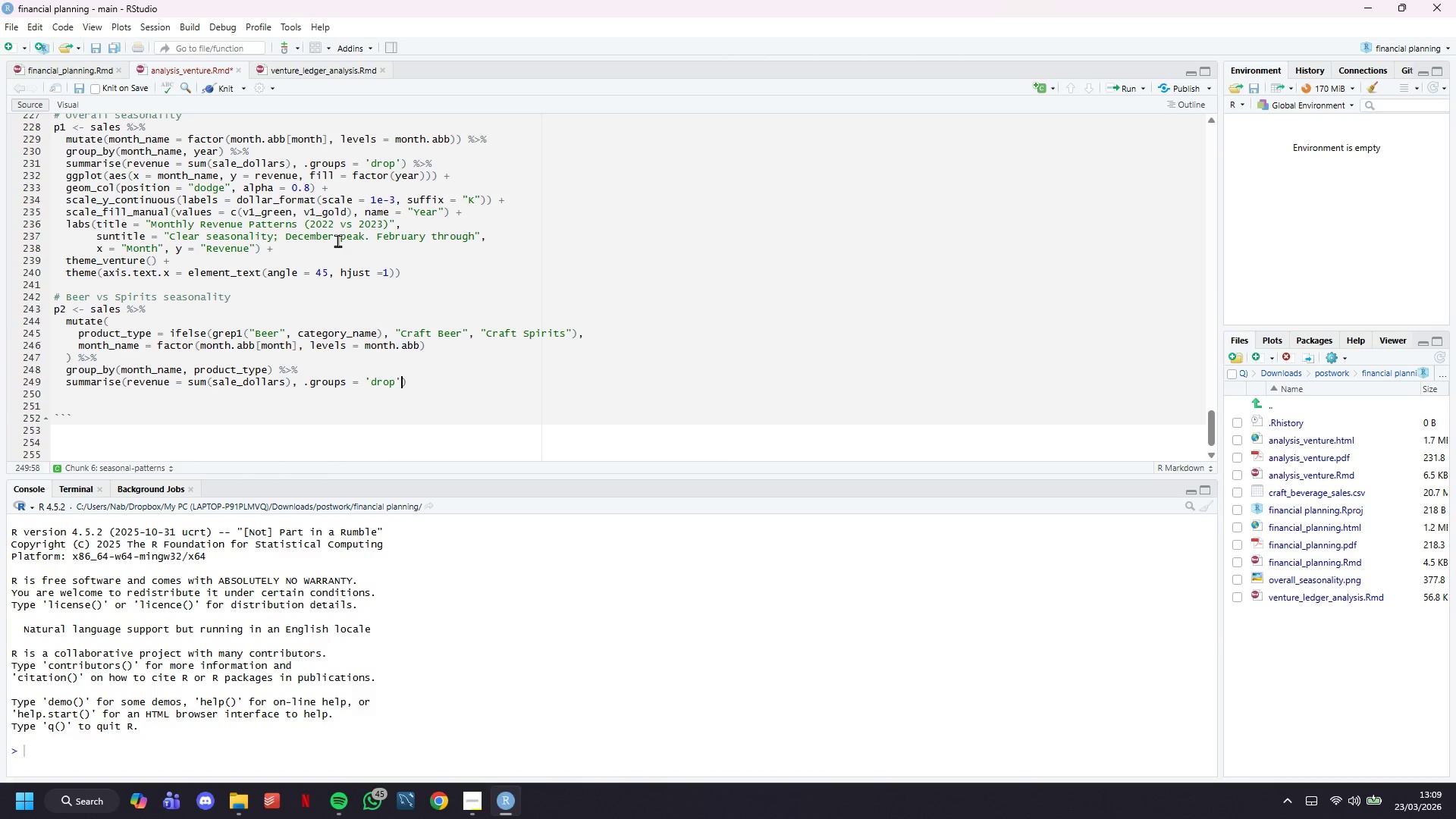 
key(ArrowRight)
 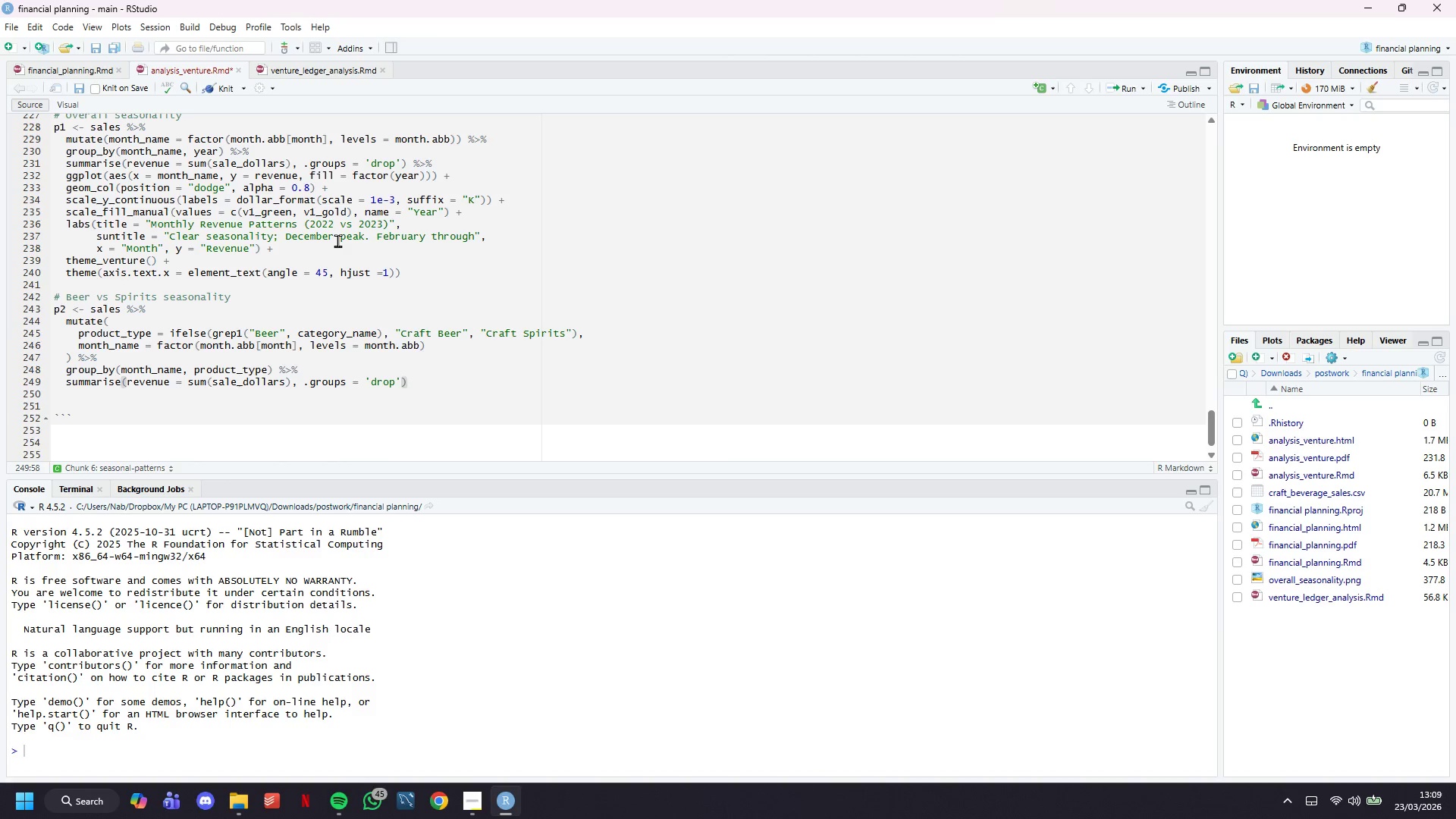 
key(ArrowRight)
 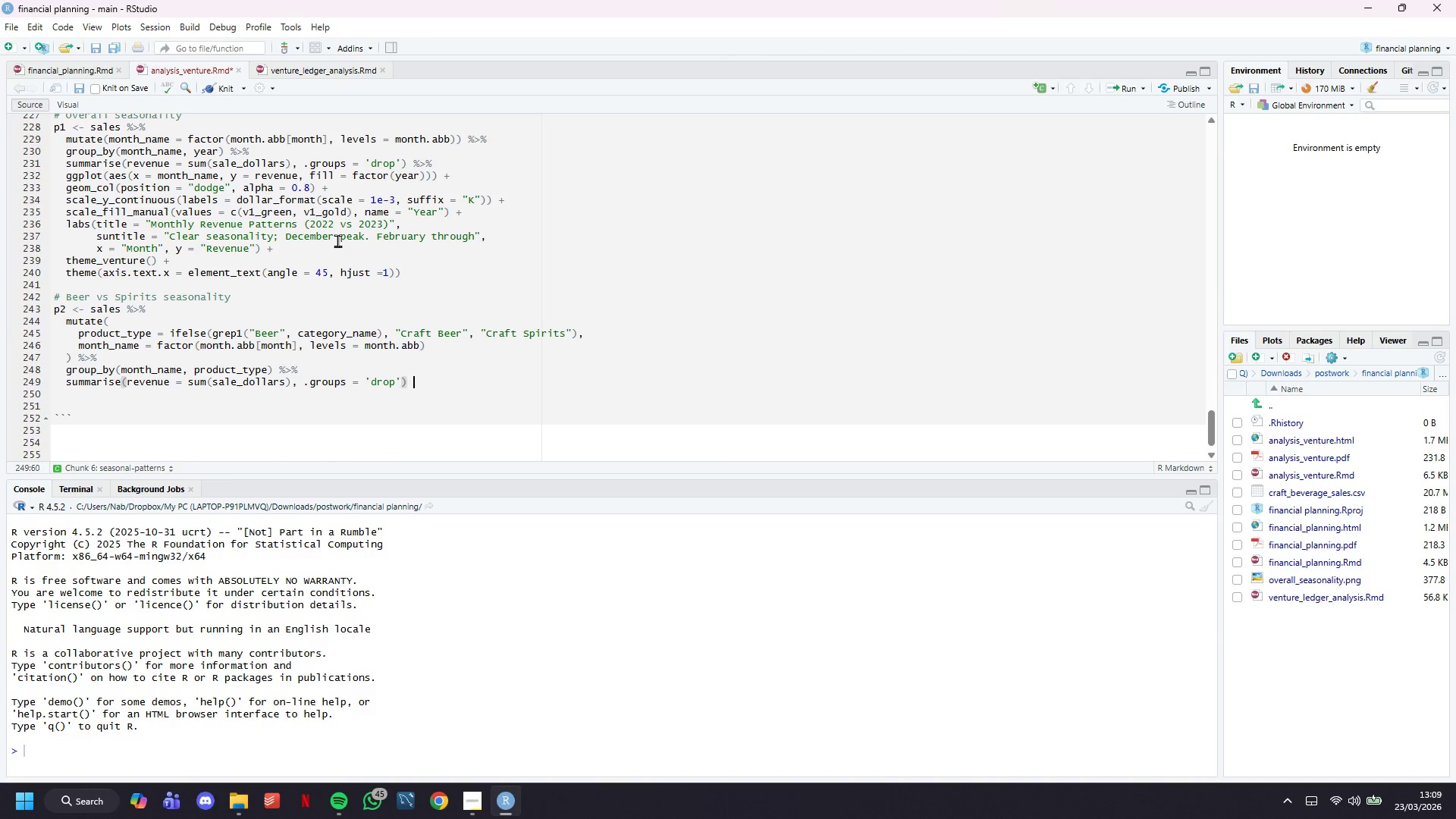 
key(Space)
 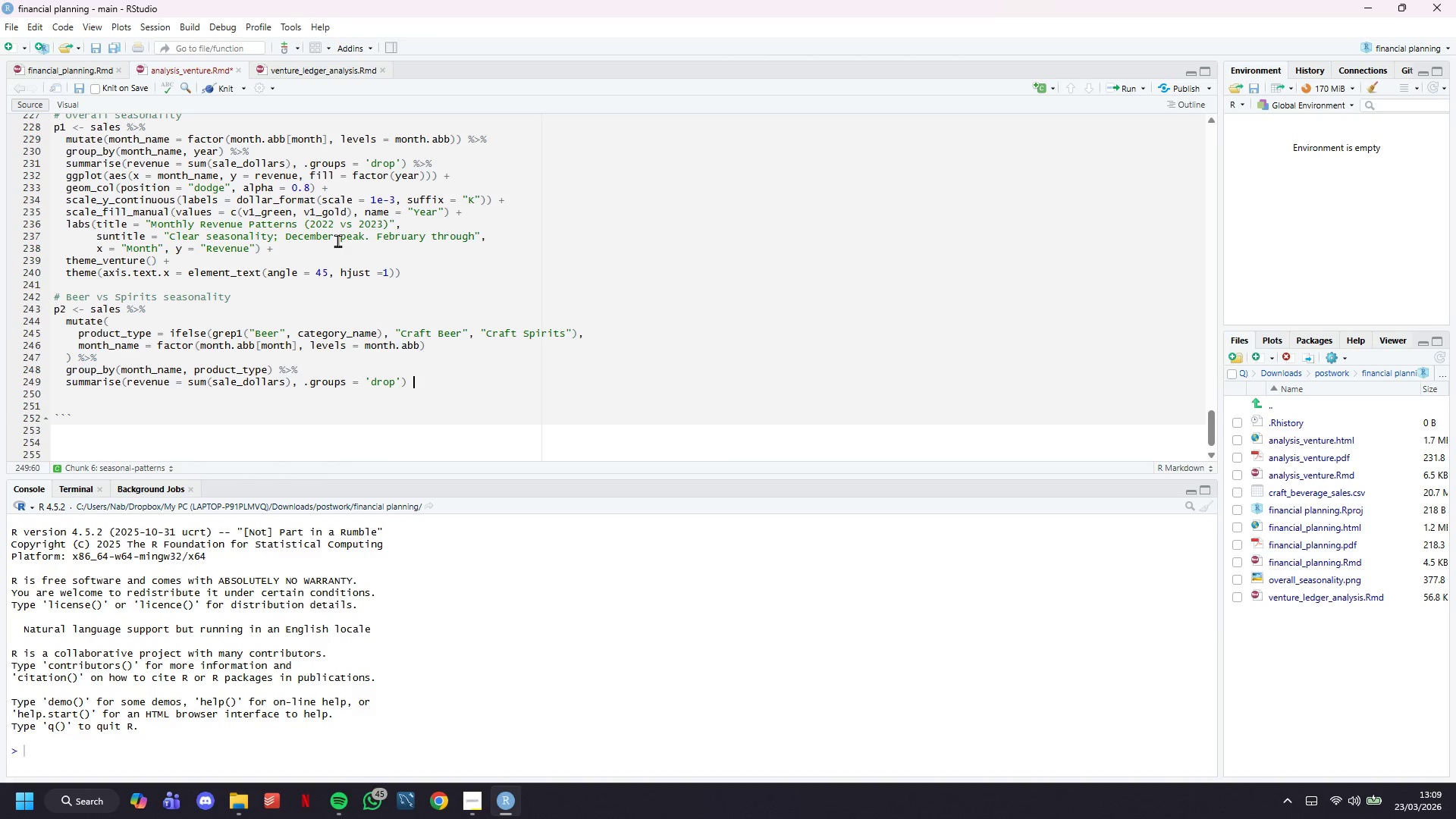 
key(Shift+5)
 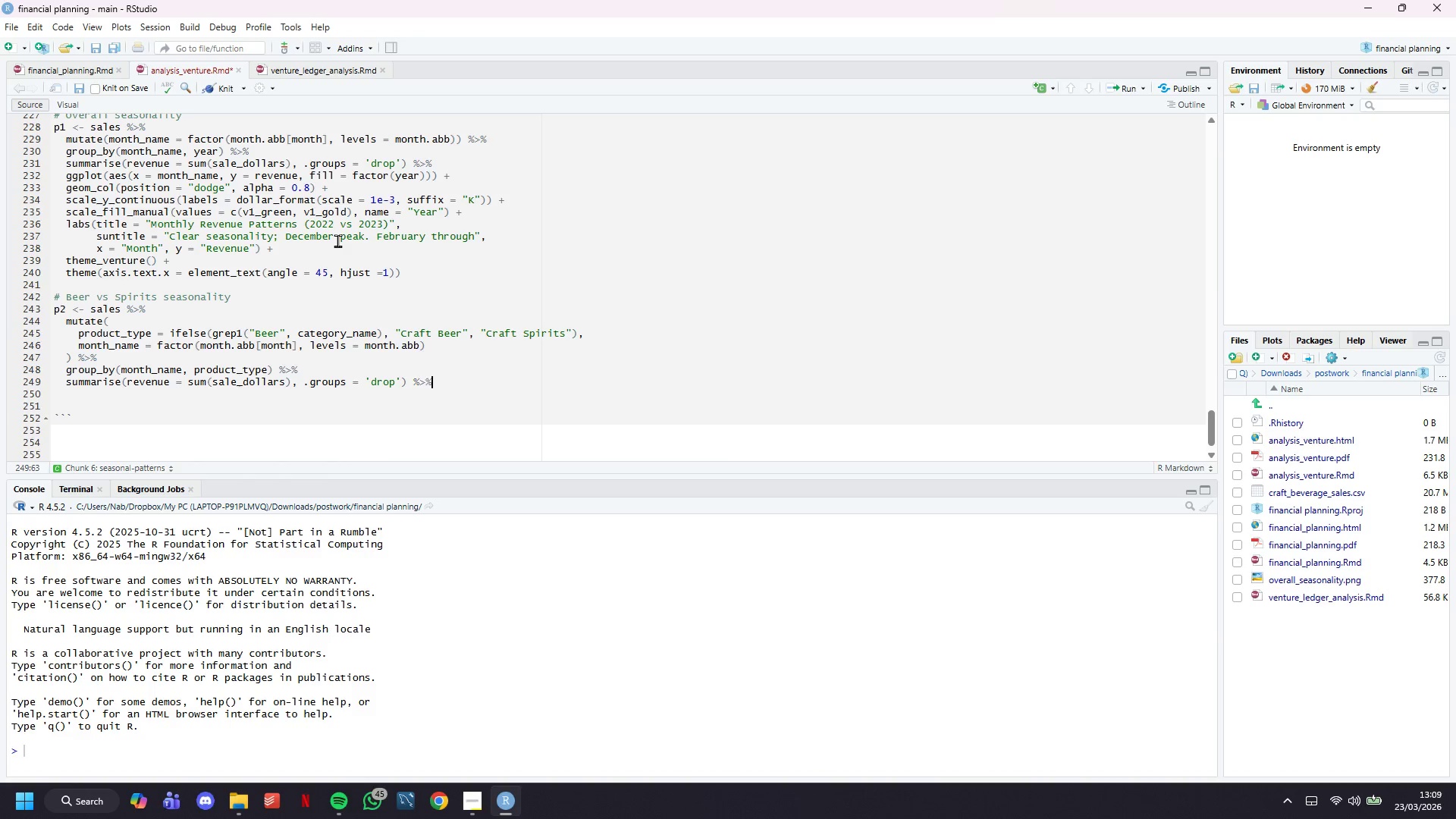 
key(Shift+Period)
 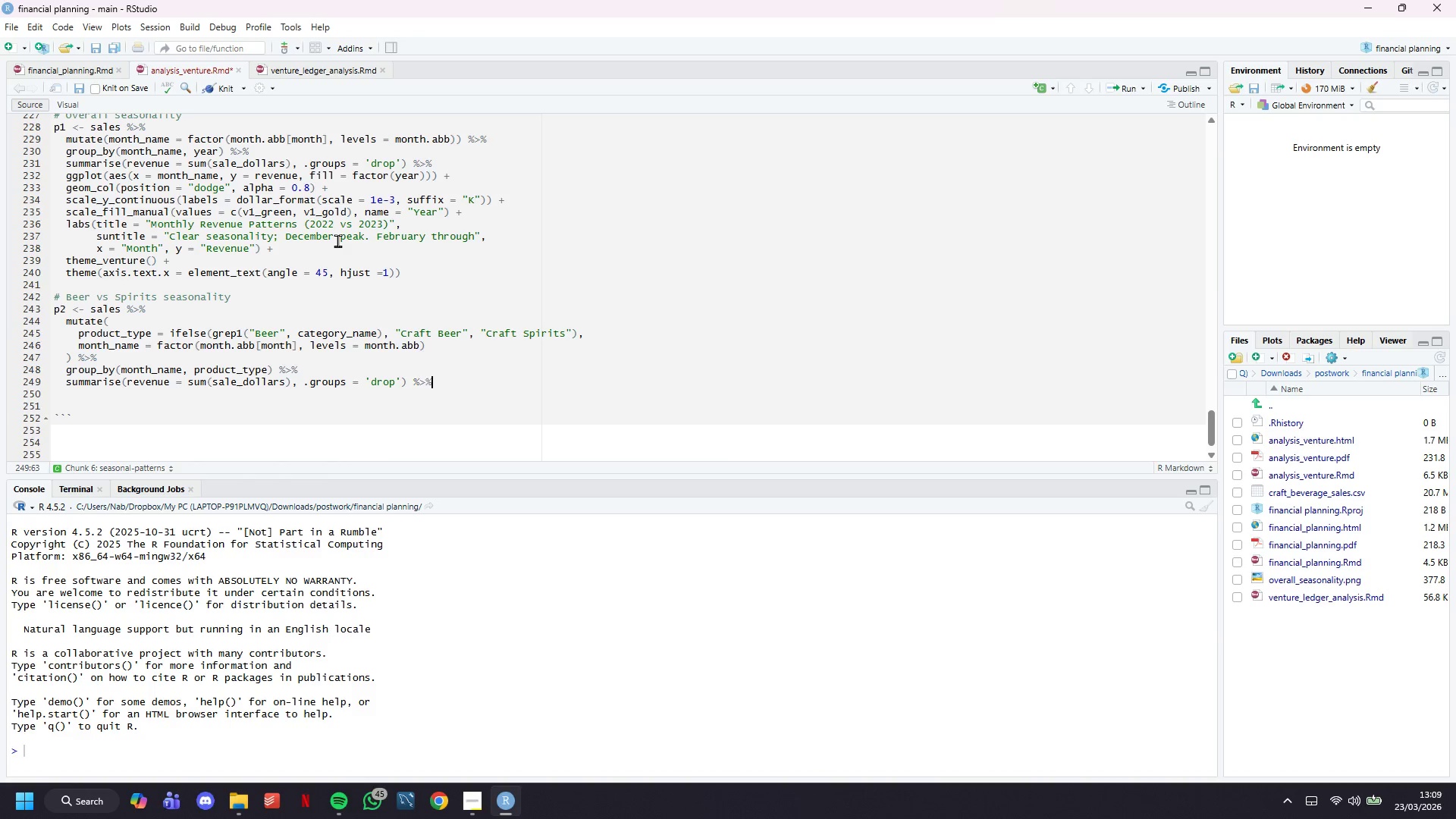 
key(Shift+5)
 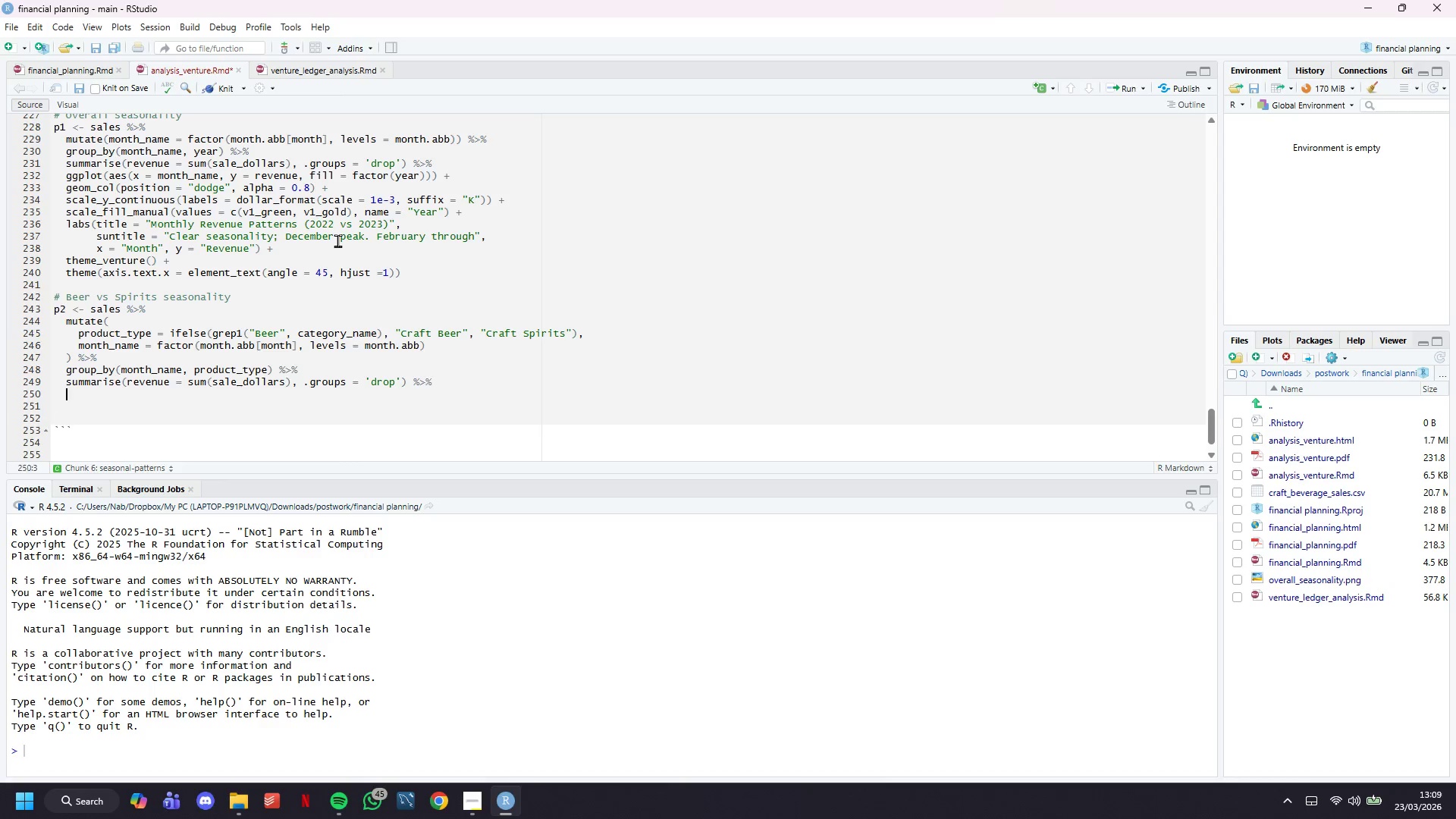 
key(Enter)
 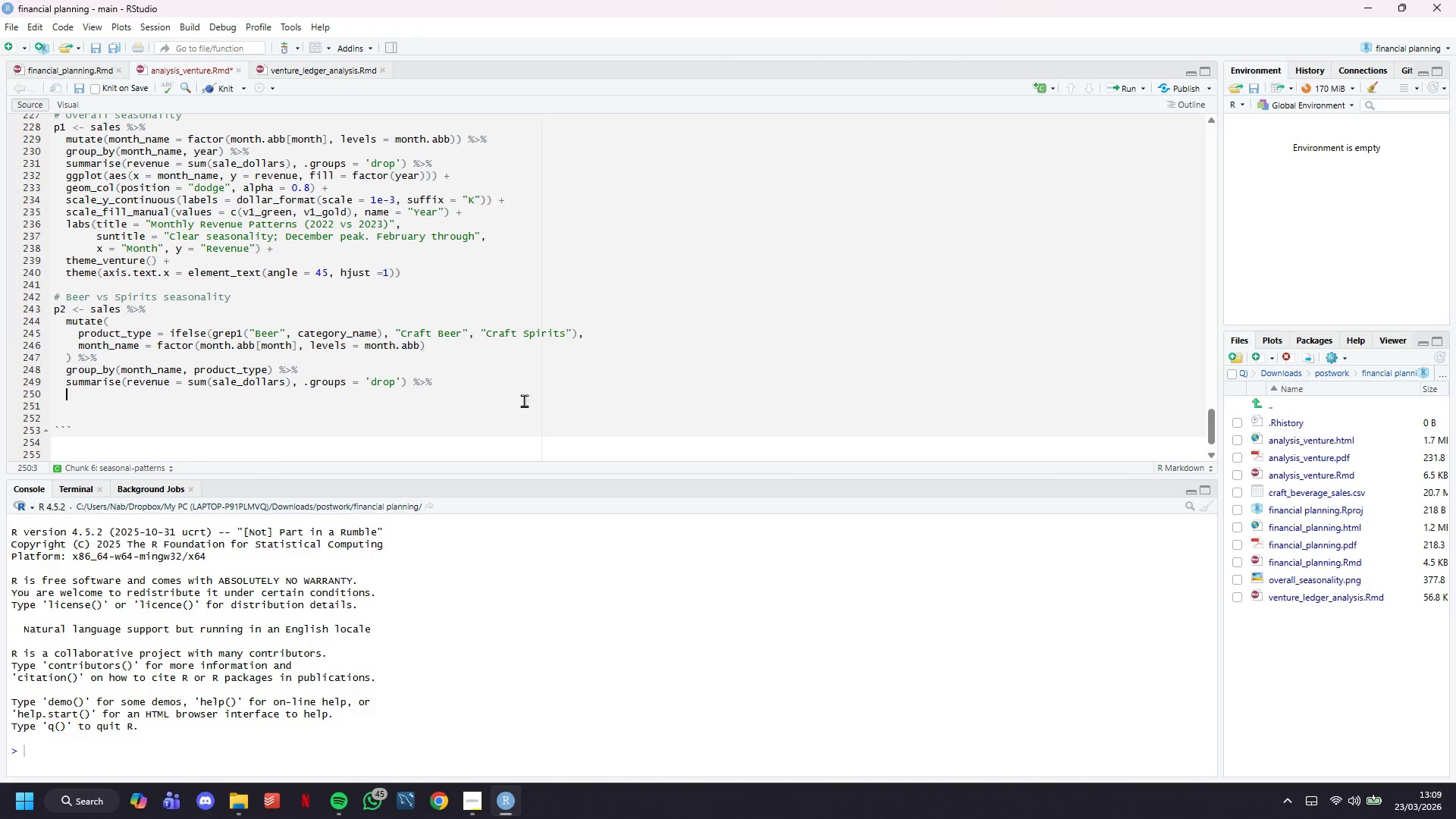 
scroll: coordinate [500, 338], scroll_direction: down, amount: 4.0
 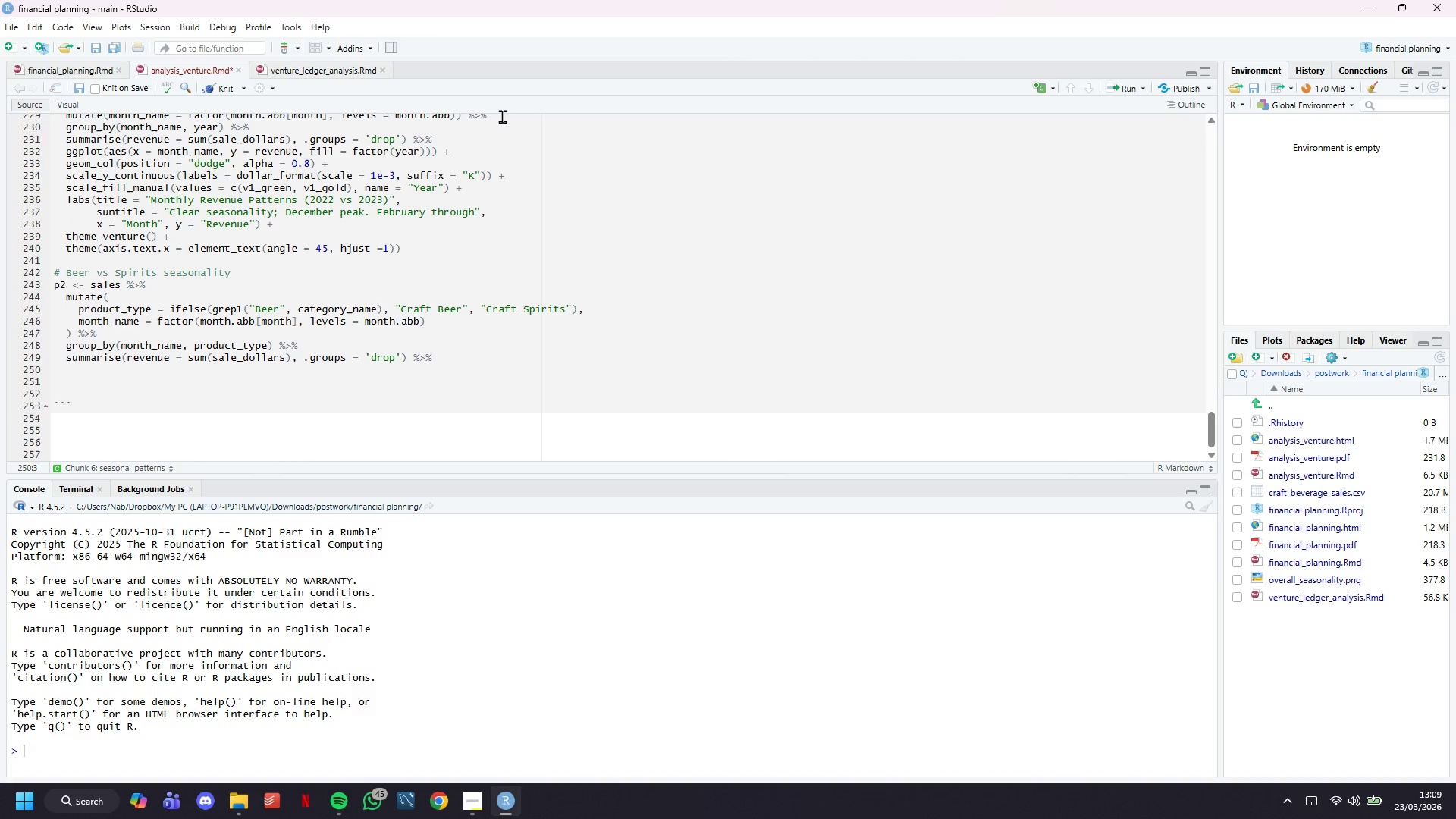 
type(ggplot(aes(x = month_name, y = revenue, color = po)
key(Backspace)
type(rodyct)
key(Backspace)
key(Backspace)
key(Backspace)
type(uct_type, group = produt)
key(Backspace)
type(ct_type)
 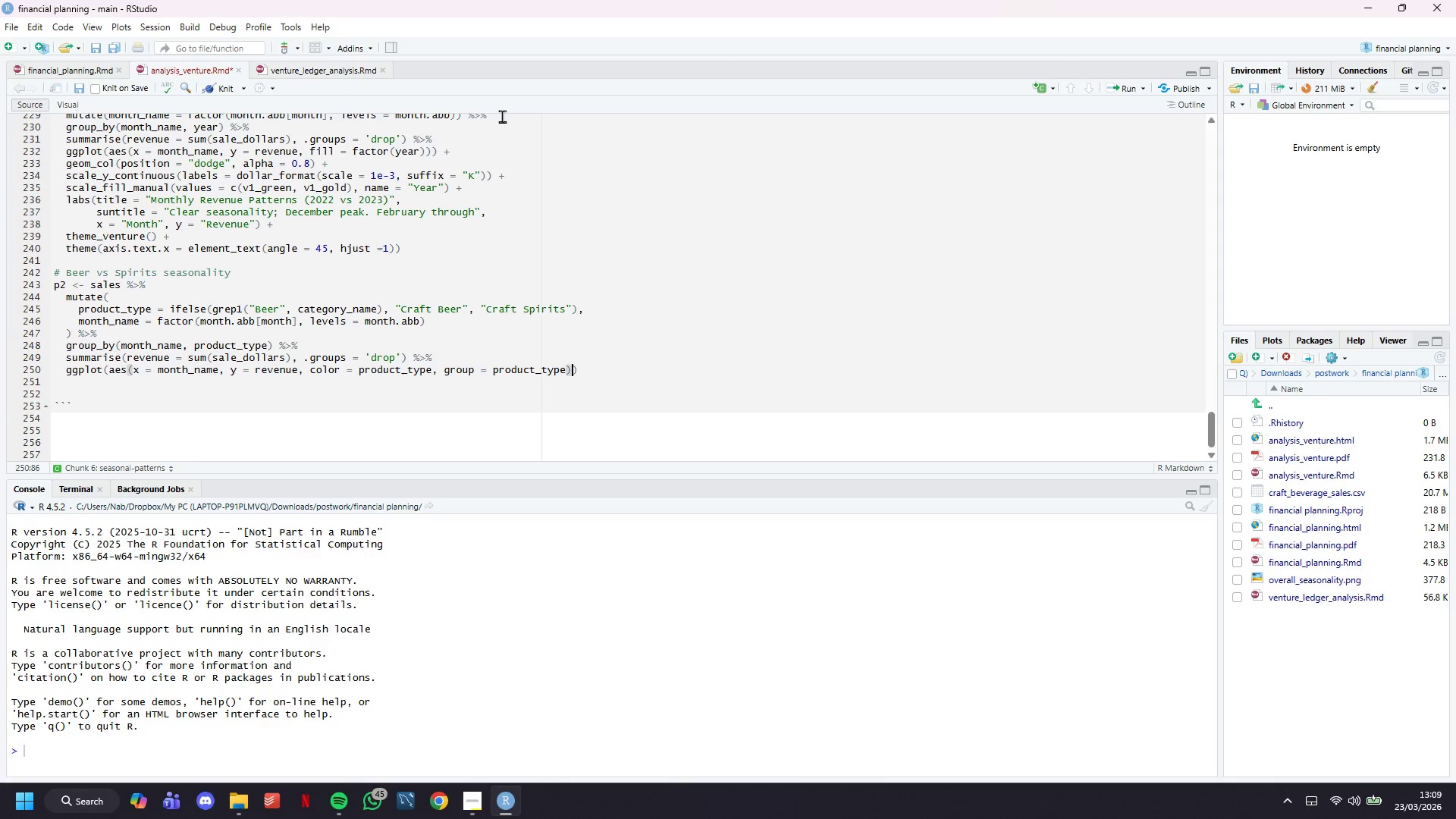 
 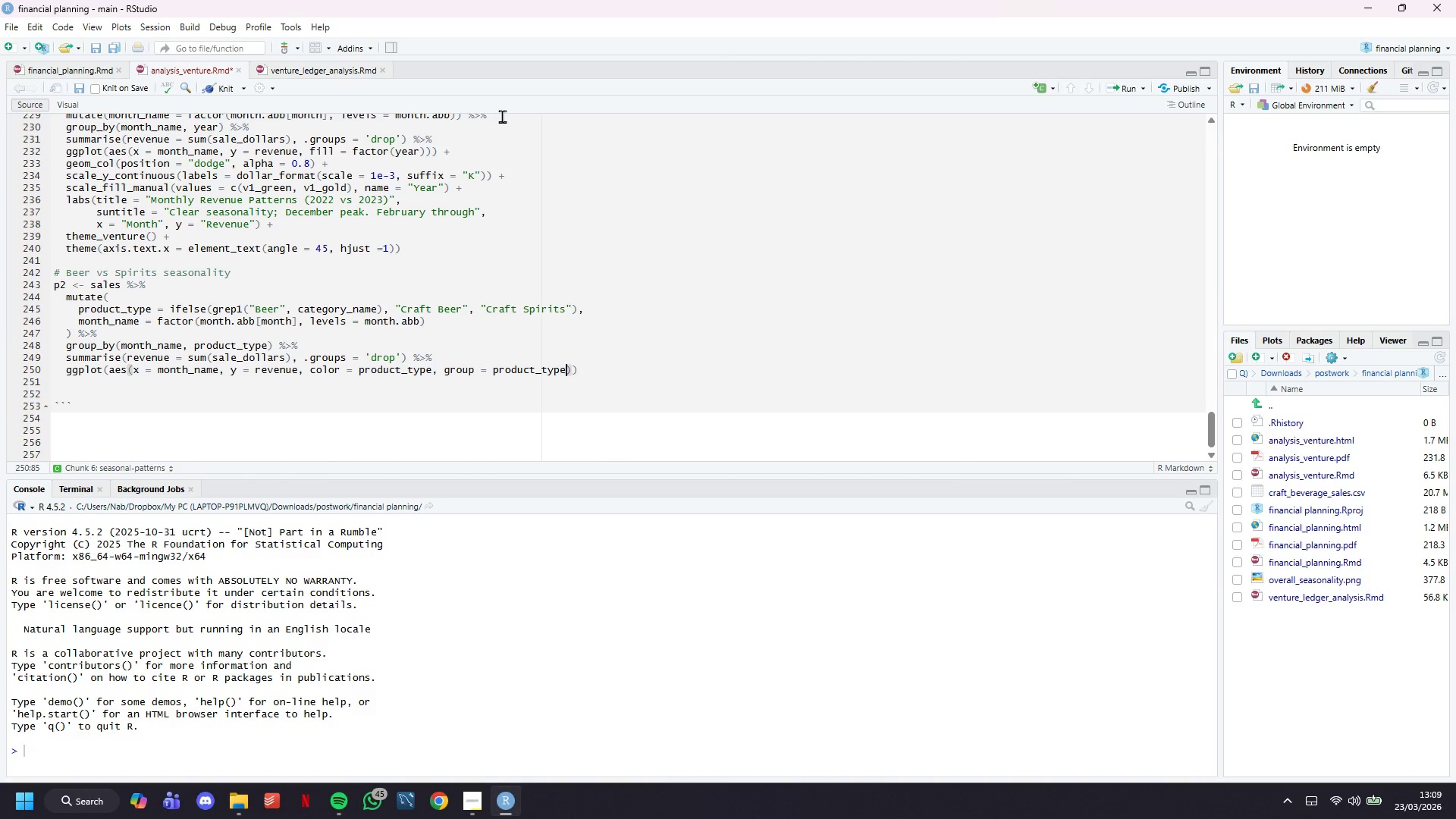 
key(ArrowRight)
 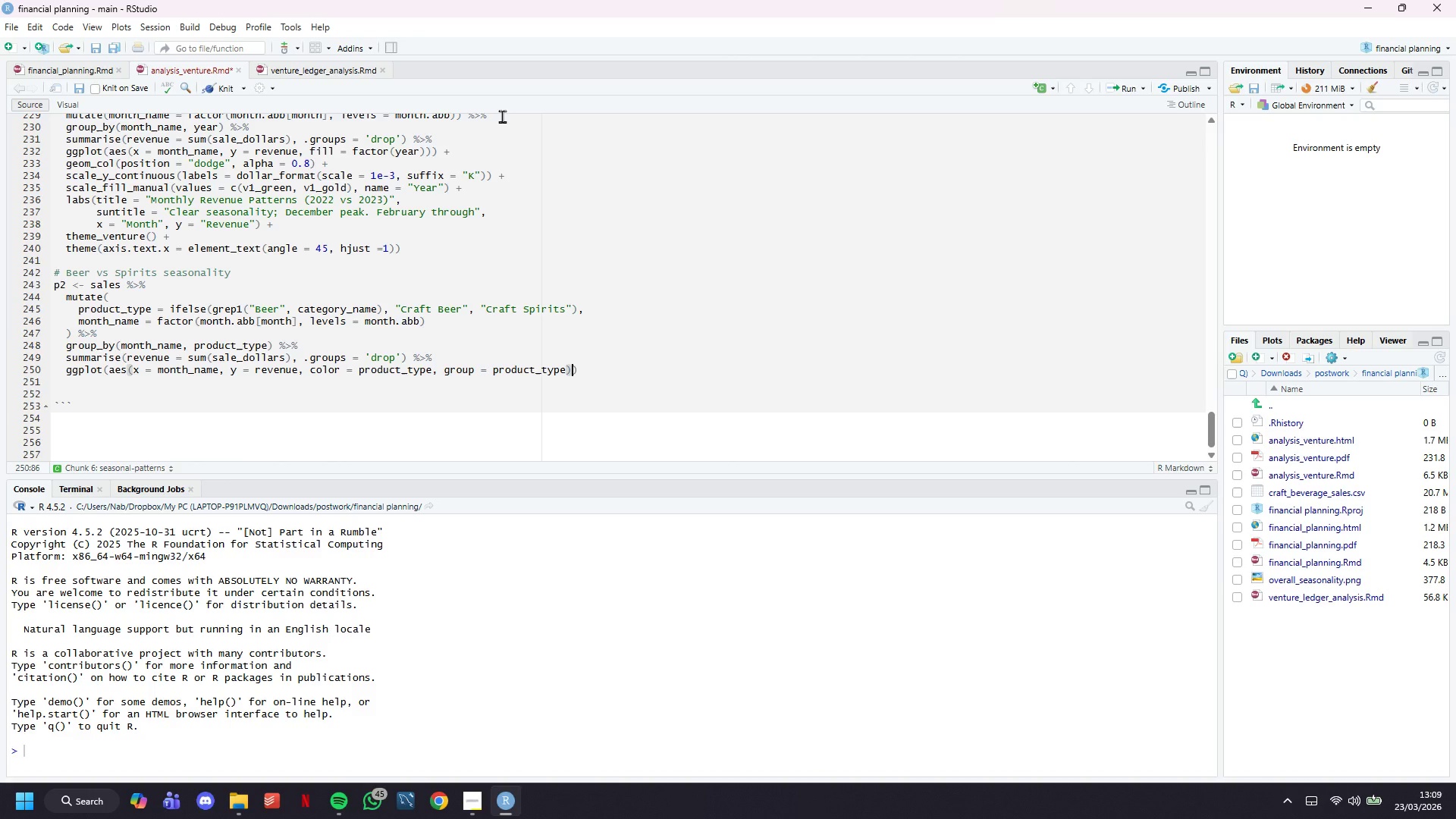 
key(ArrowRight)
 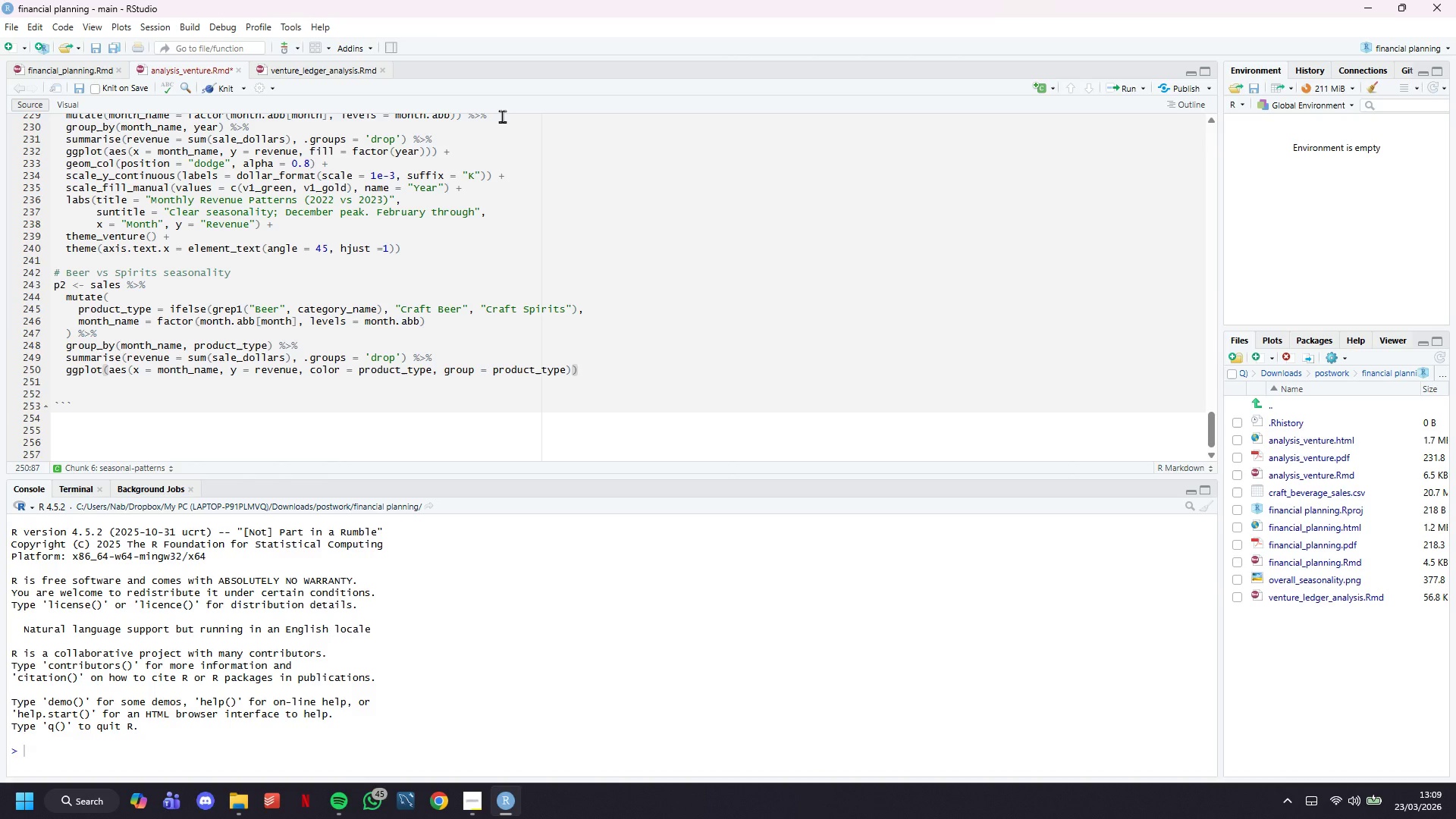 
key(Space)
 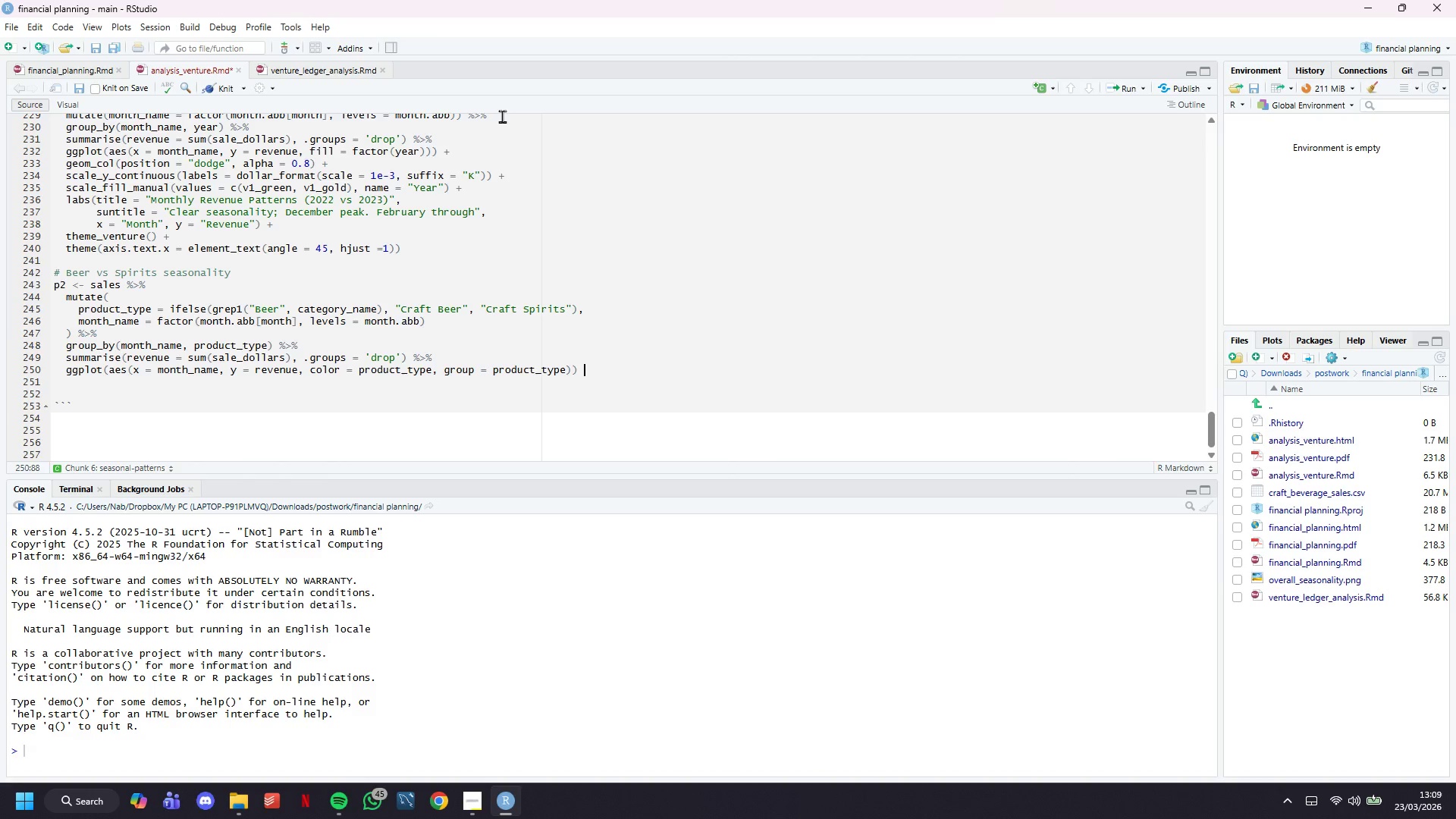 
key(Shift+Equal)
 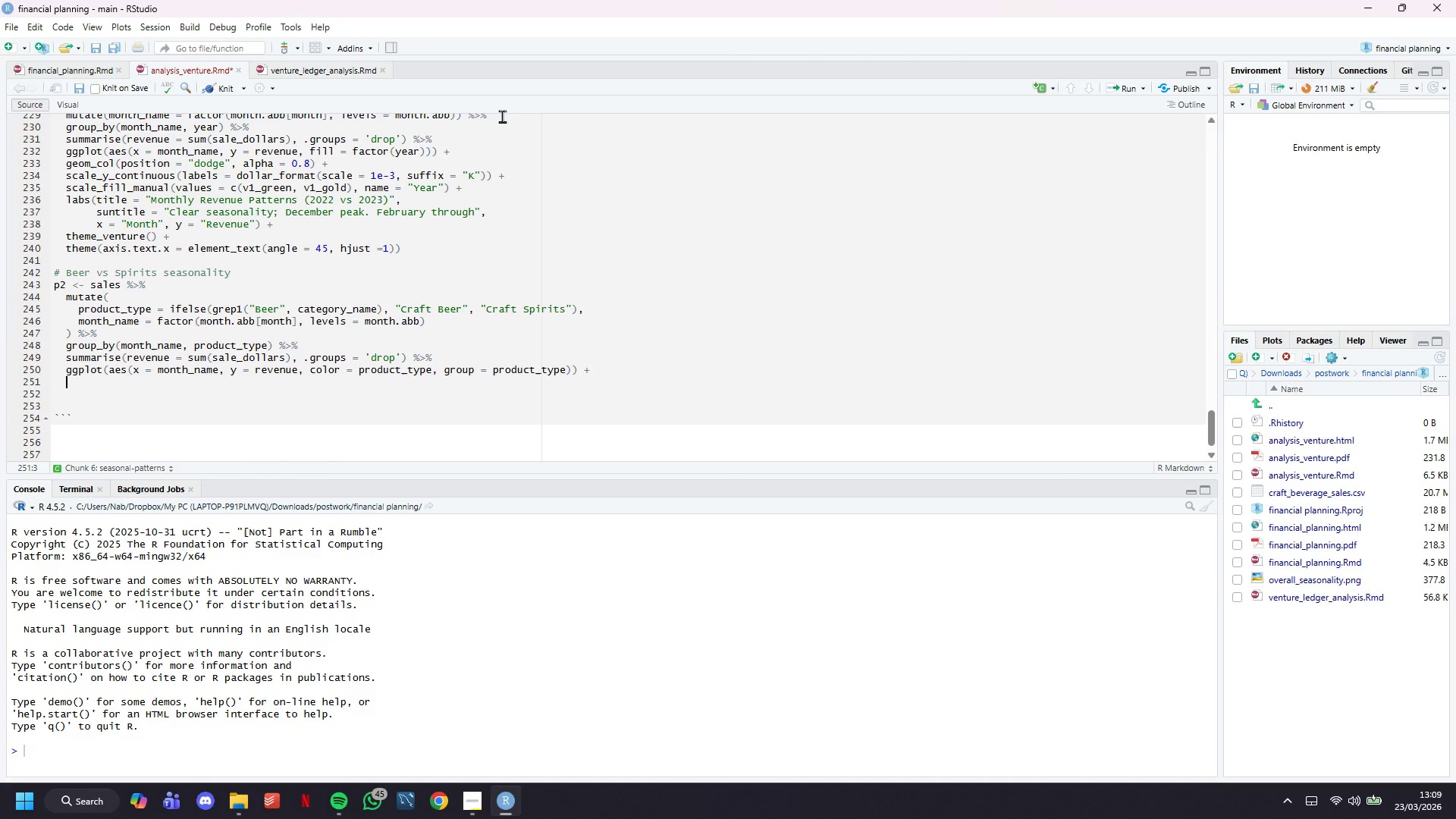 
key(Enter)
 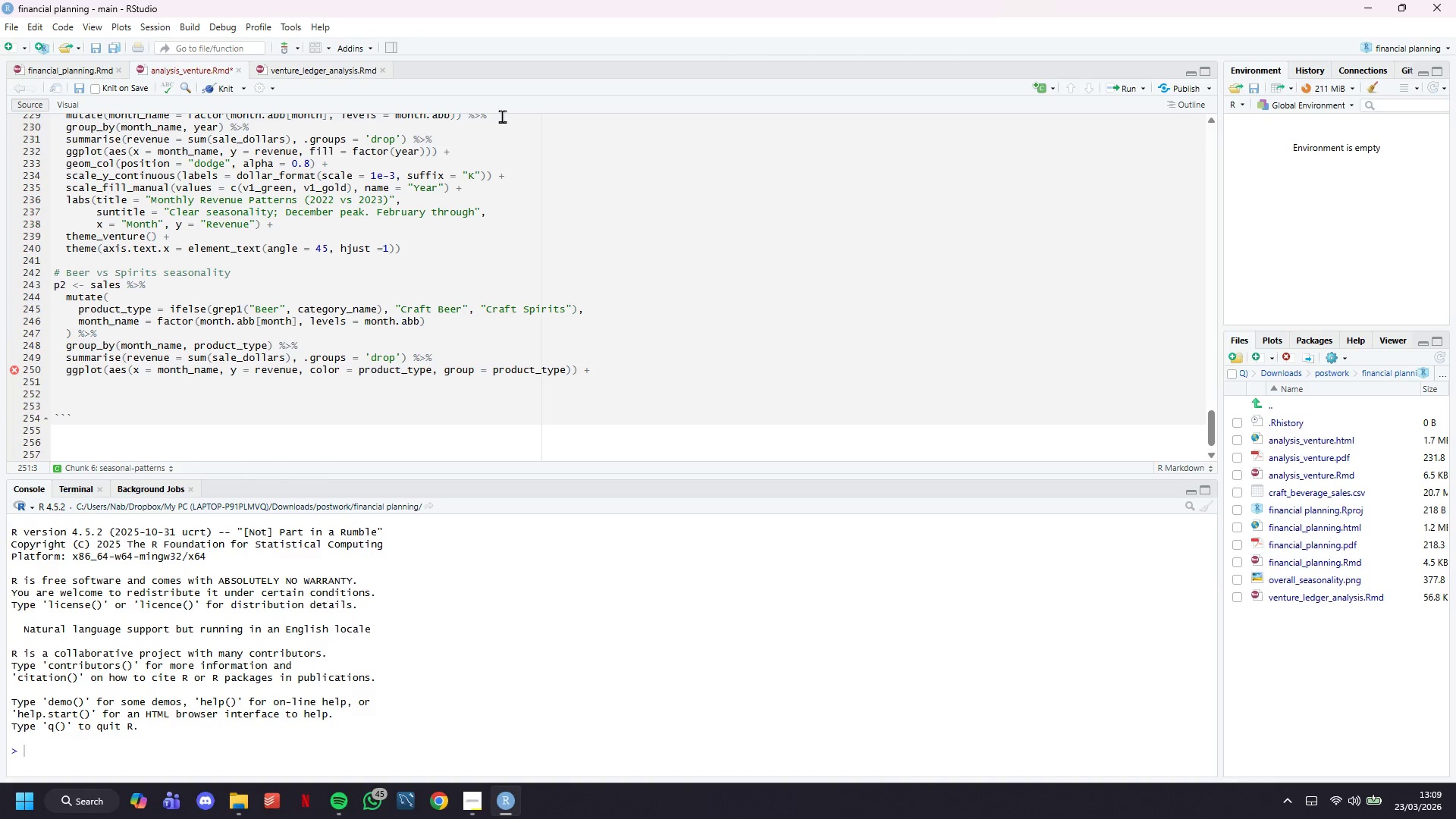 
wait(21.81)
 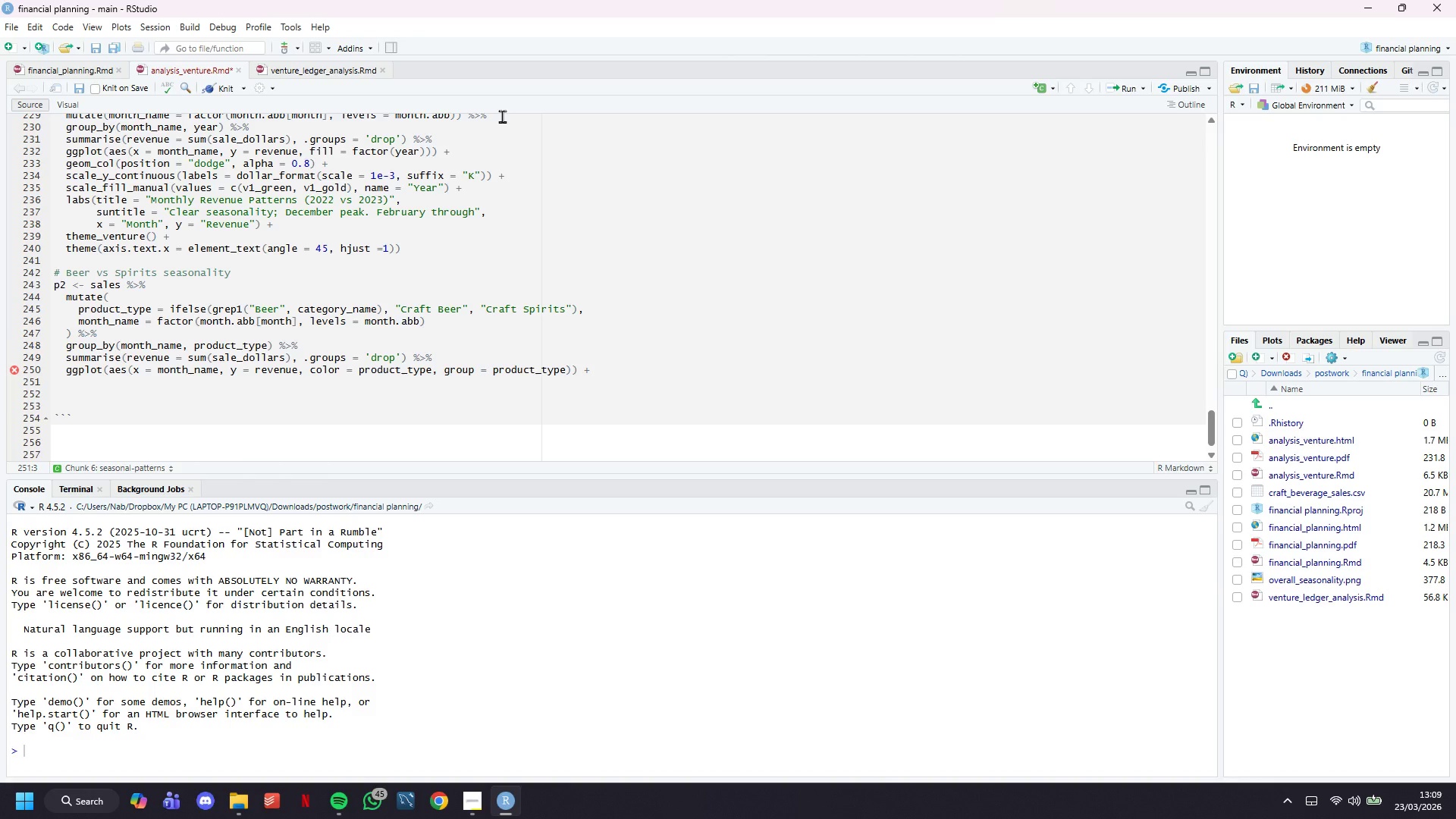 
type(geom_line(size = 1.5)
 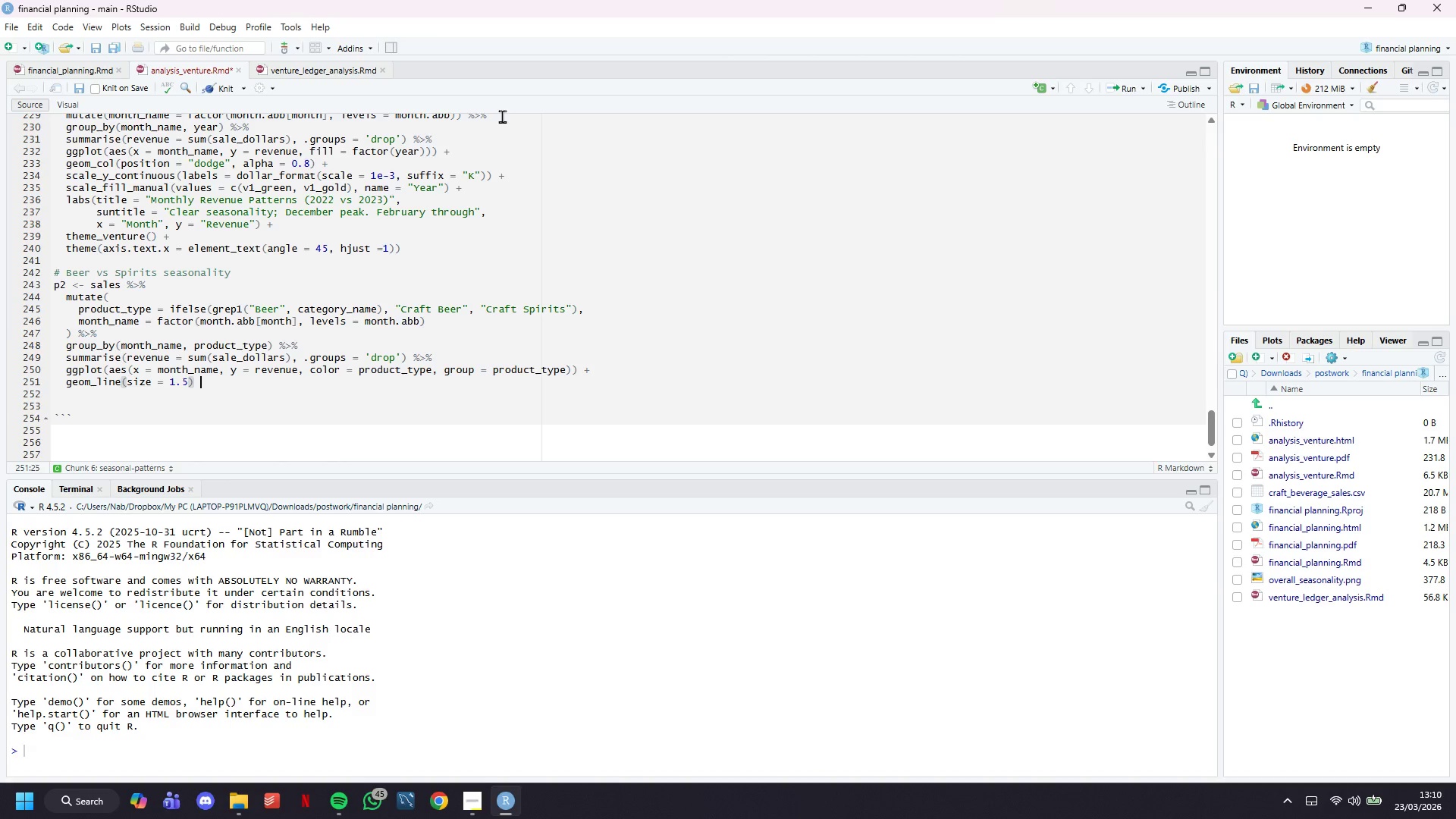 
 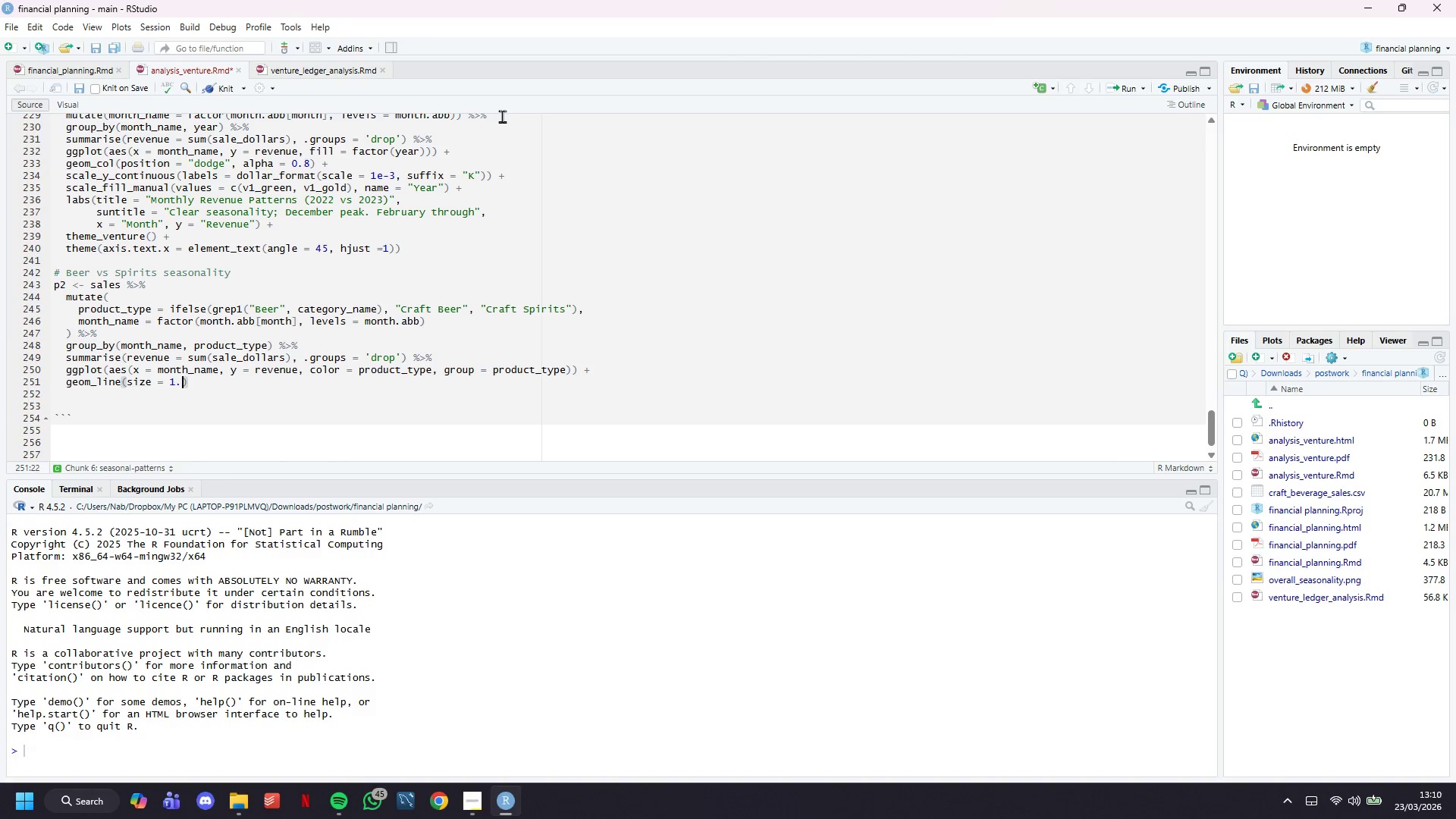 
key(ArrowRight)
 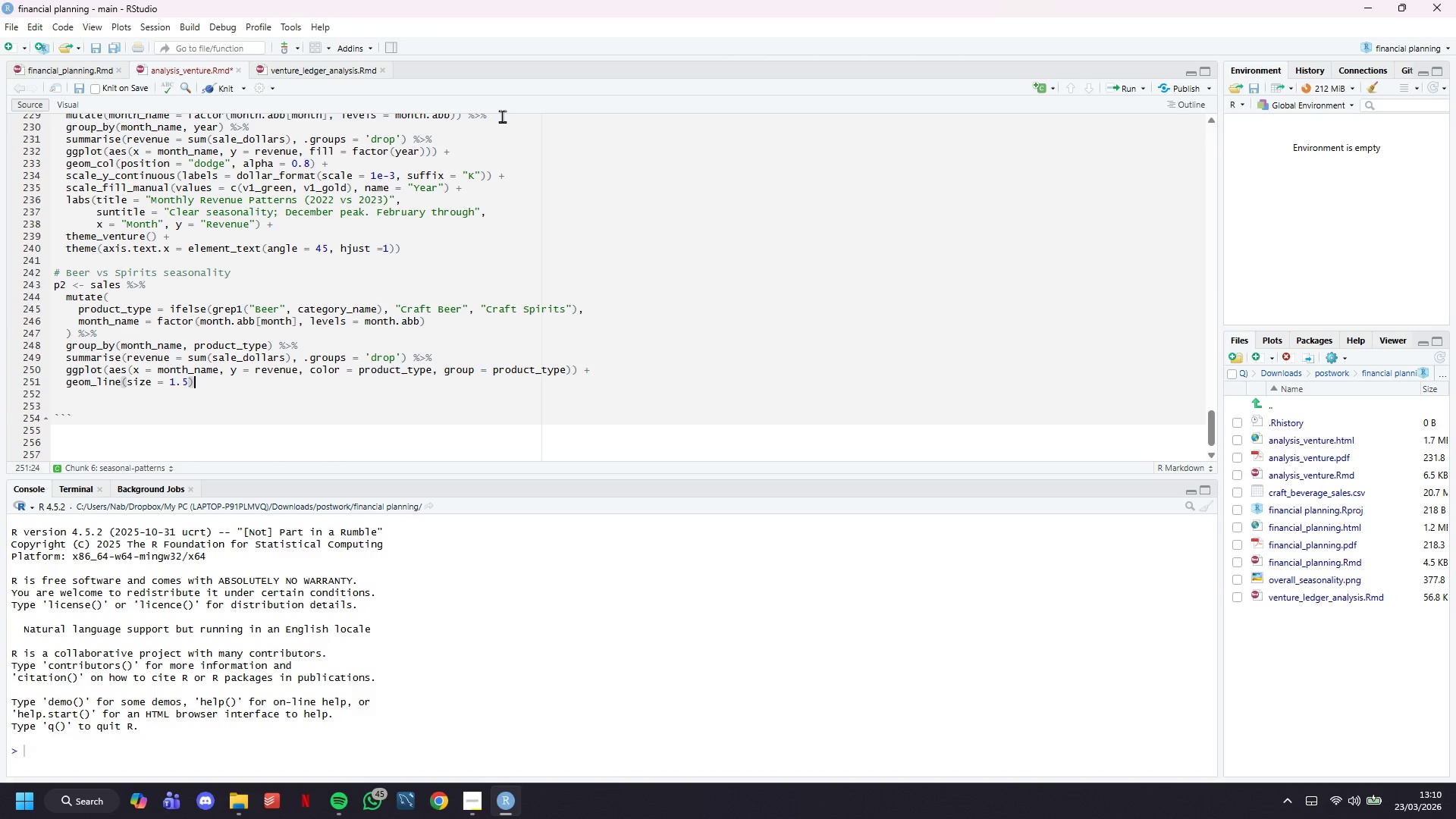 
key(Space)
 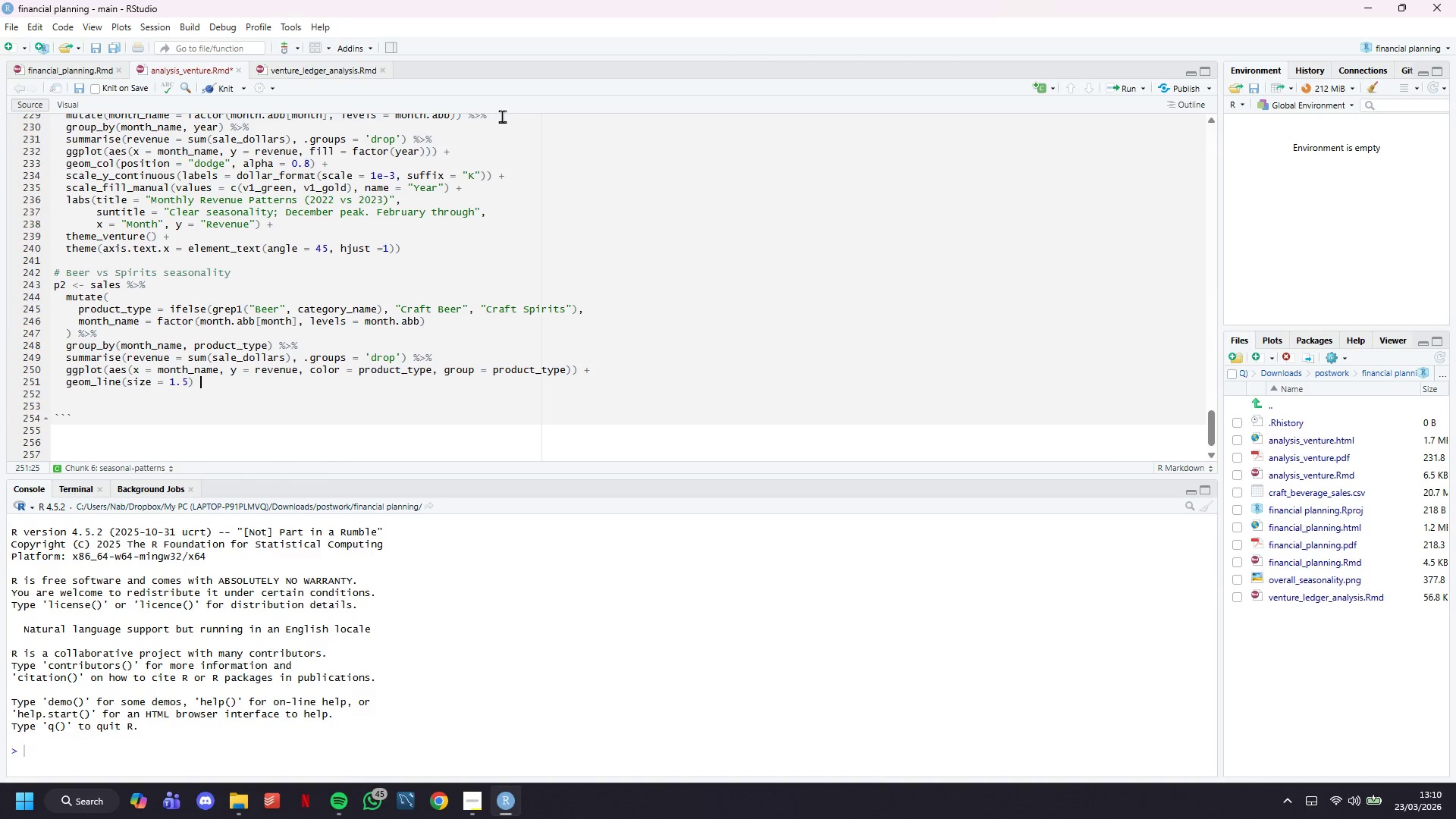 
key(Shift+Equal)
 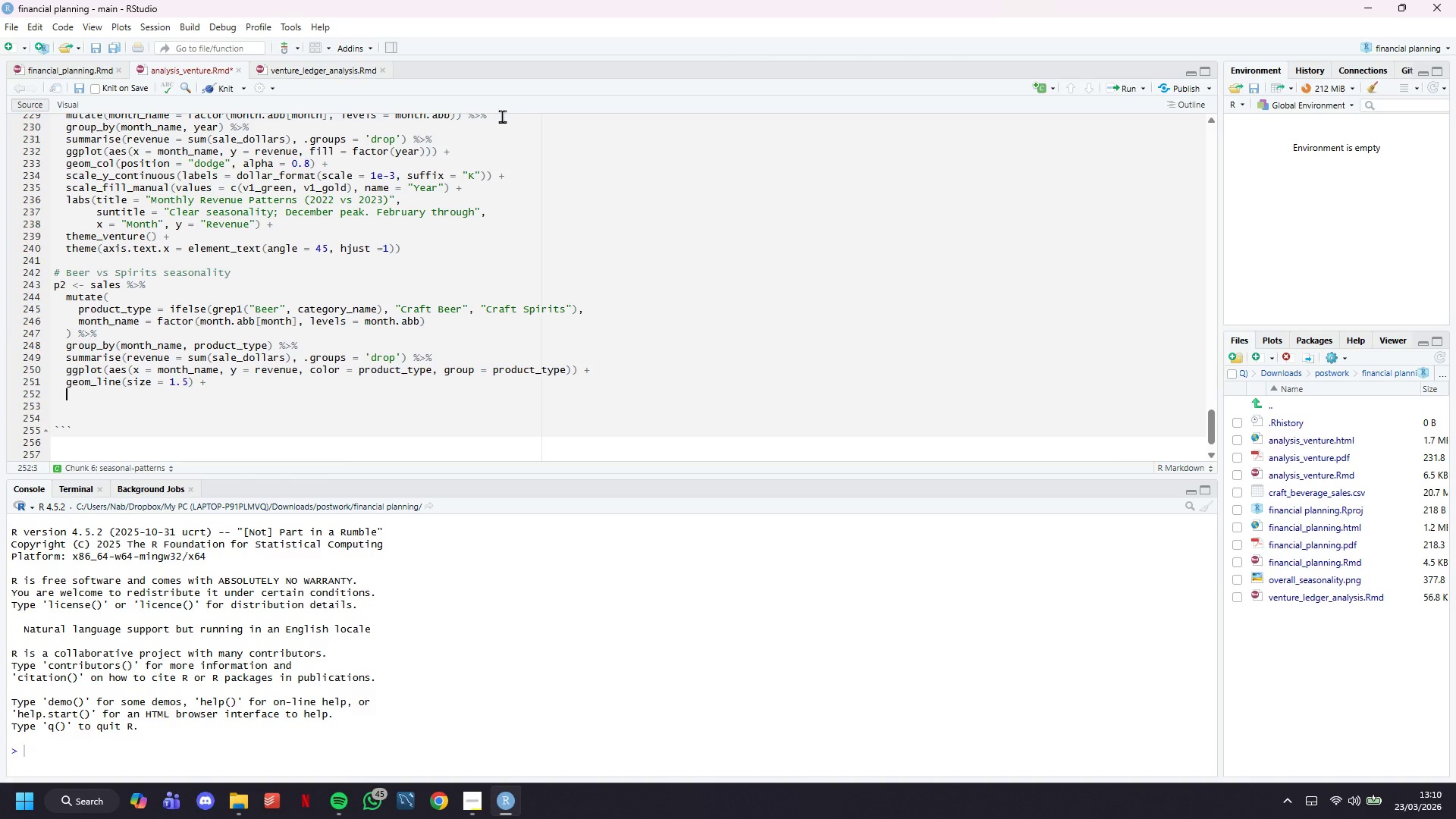 
key(Enter)
 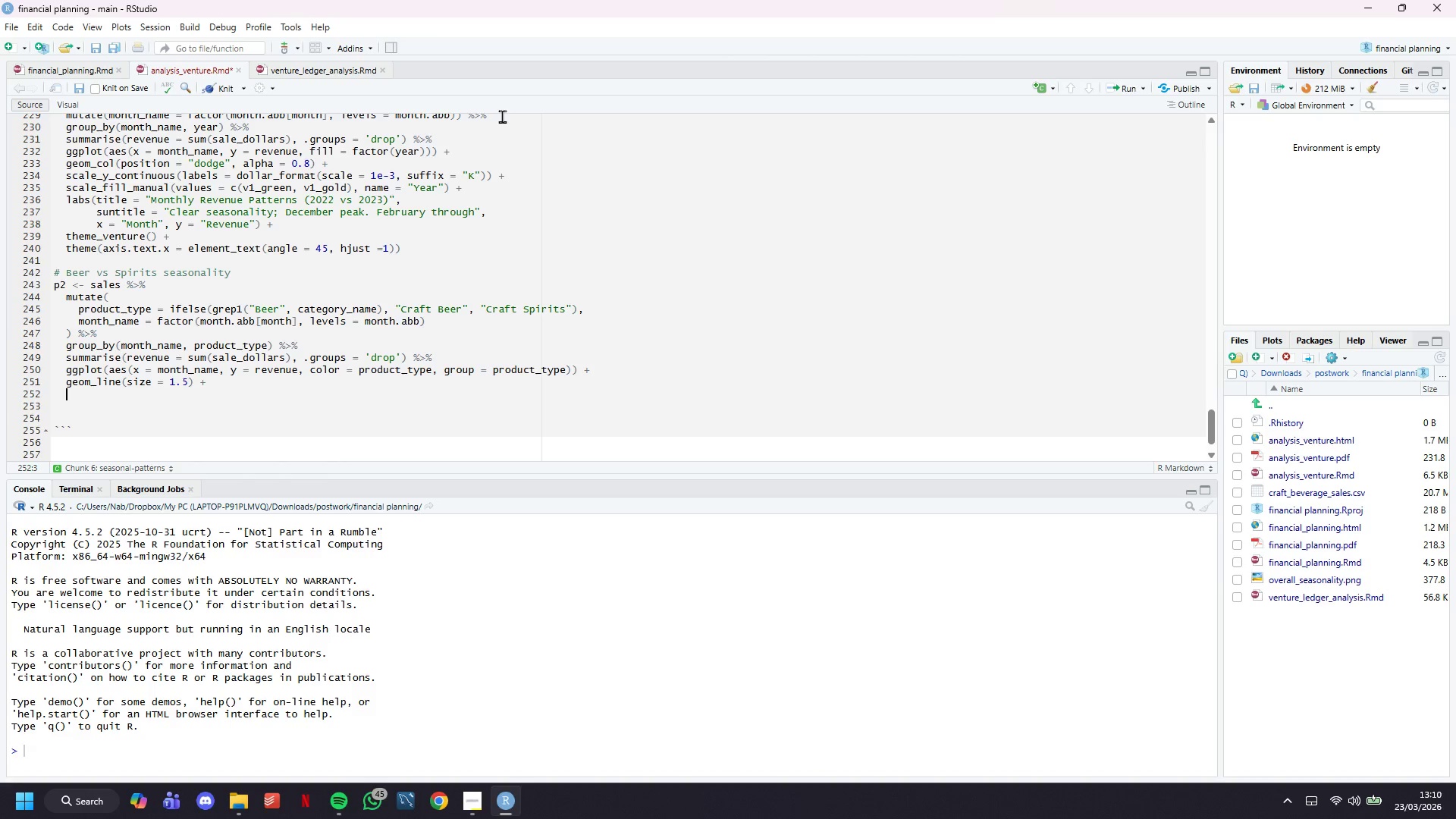 
type(geom_point(size = 3)
 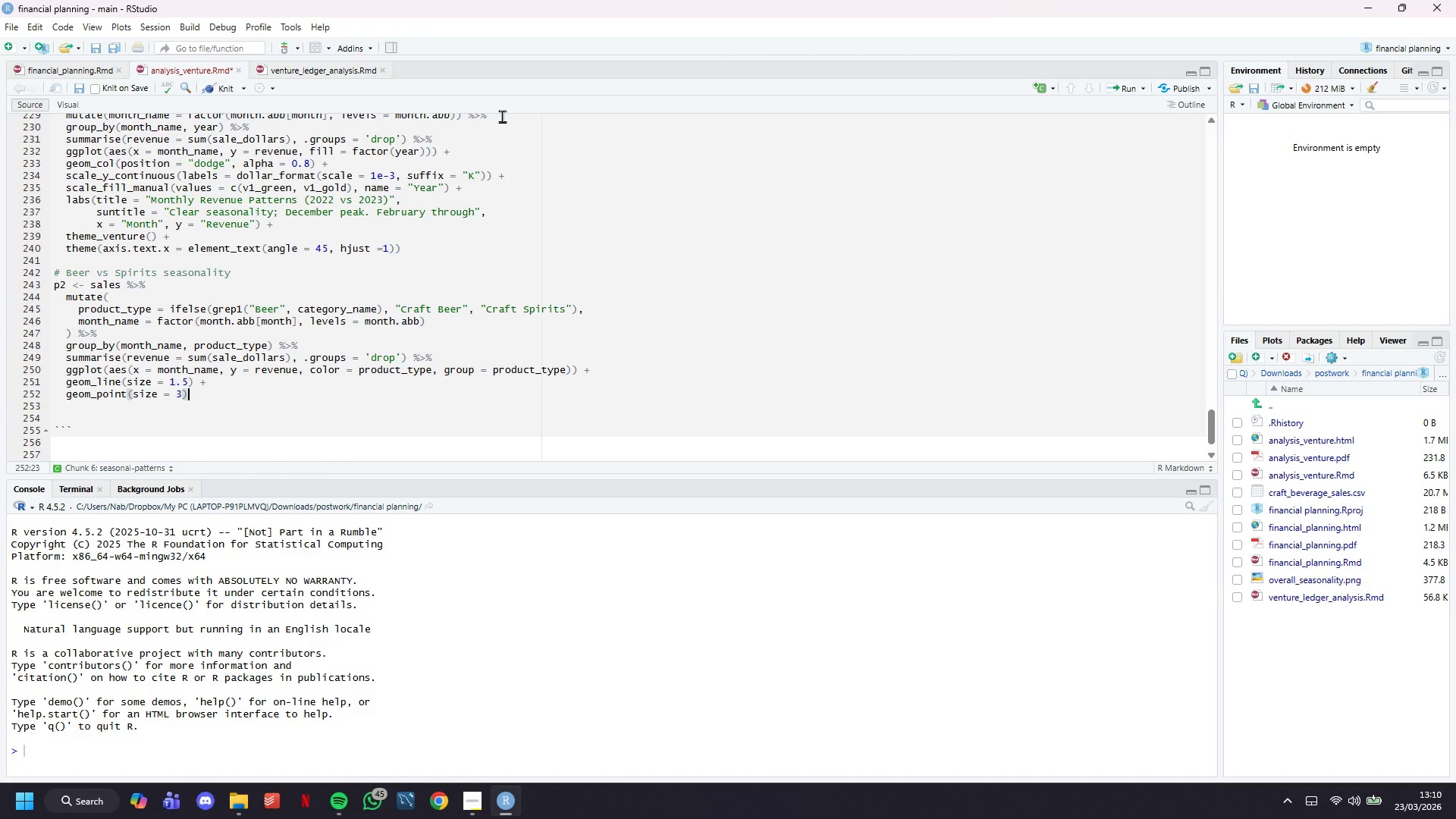 
 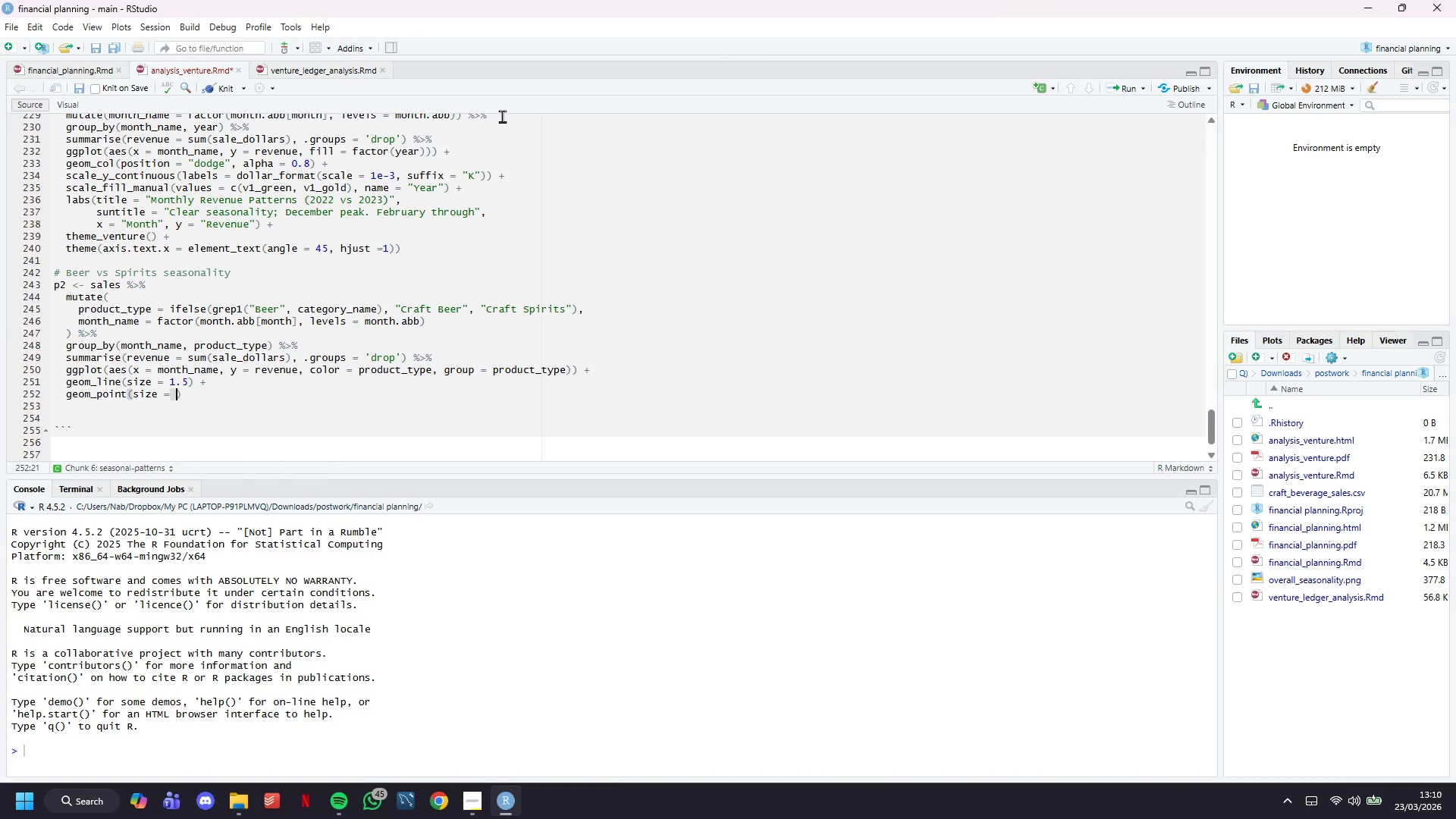 
key(ArrowRight)
 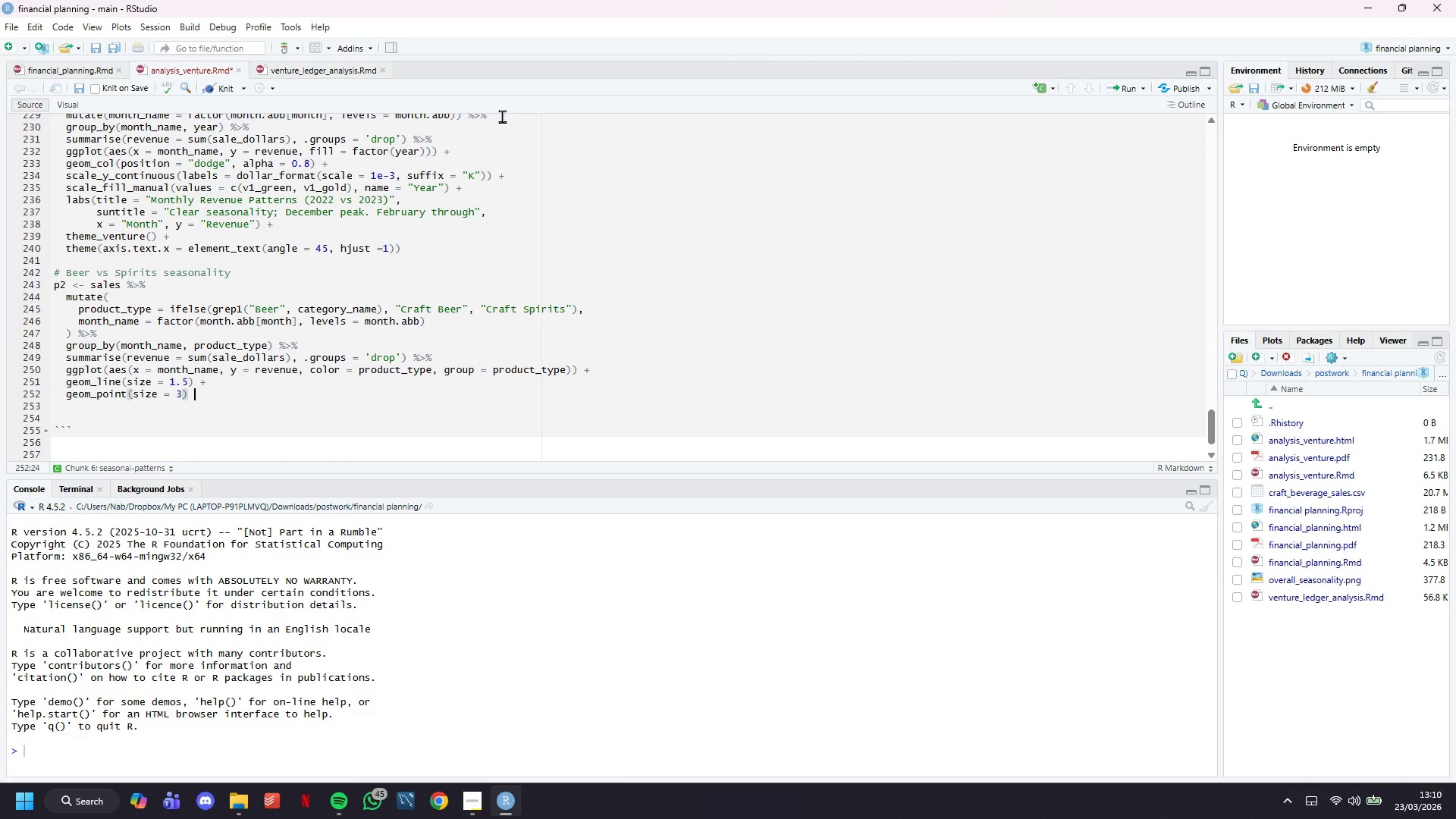 
key(Space)
 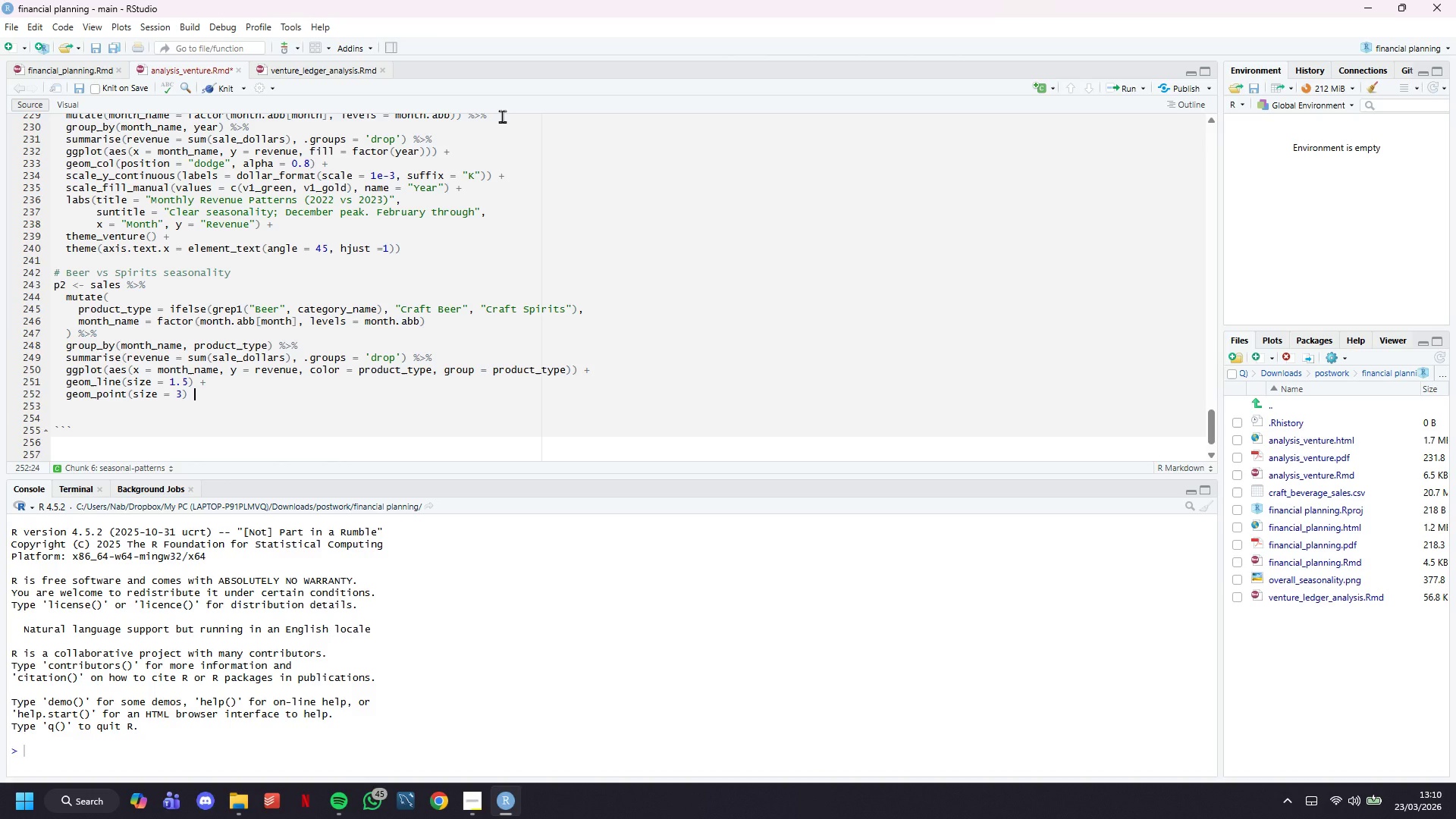 
key(Shift+Equal)
 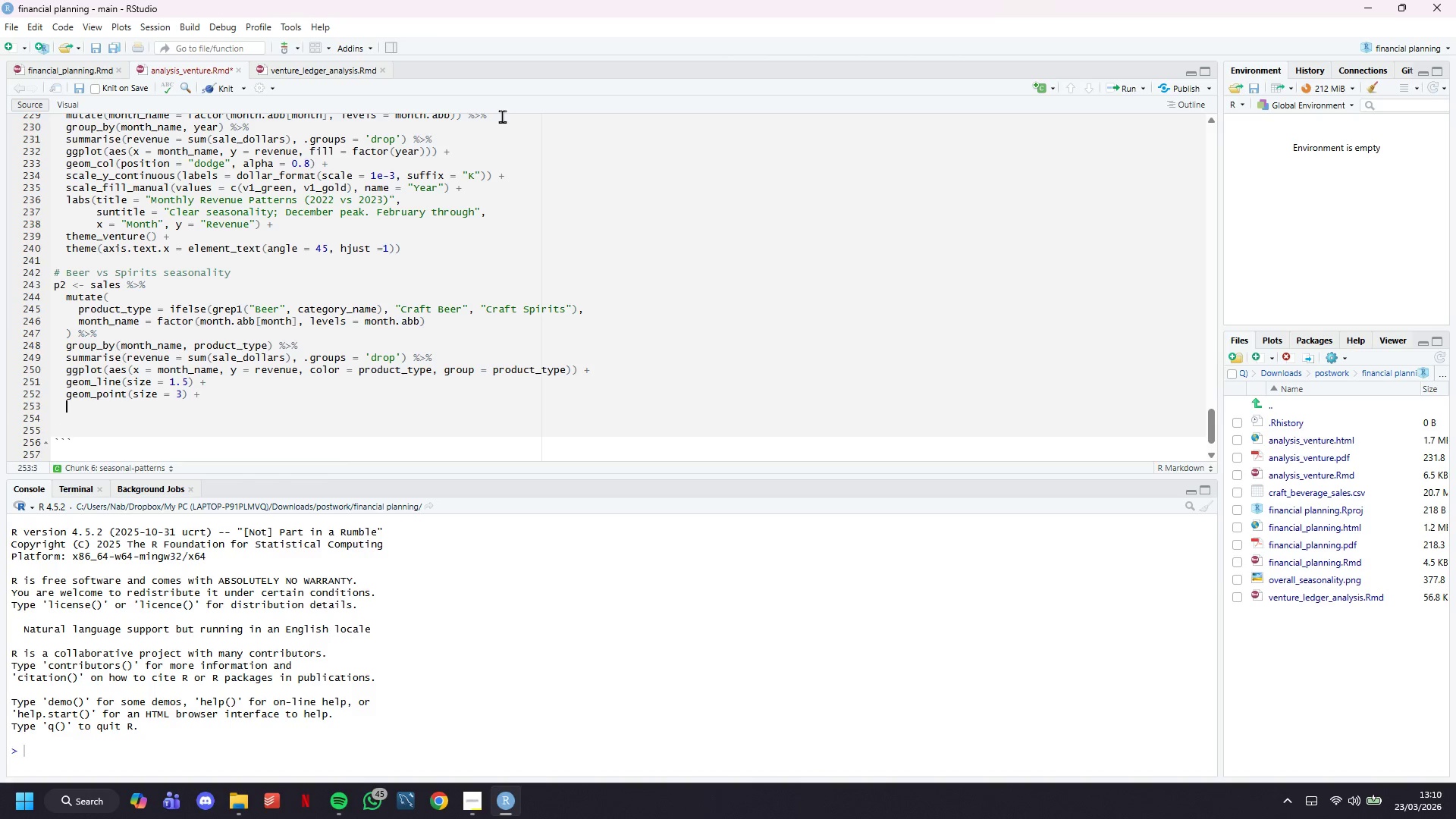 
key(Enter)
 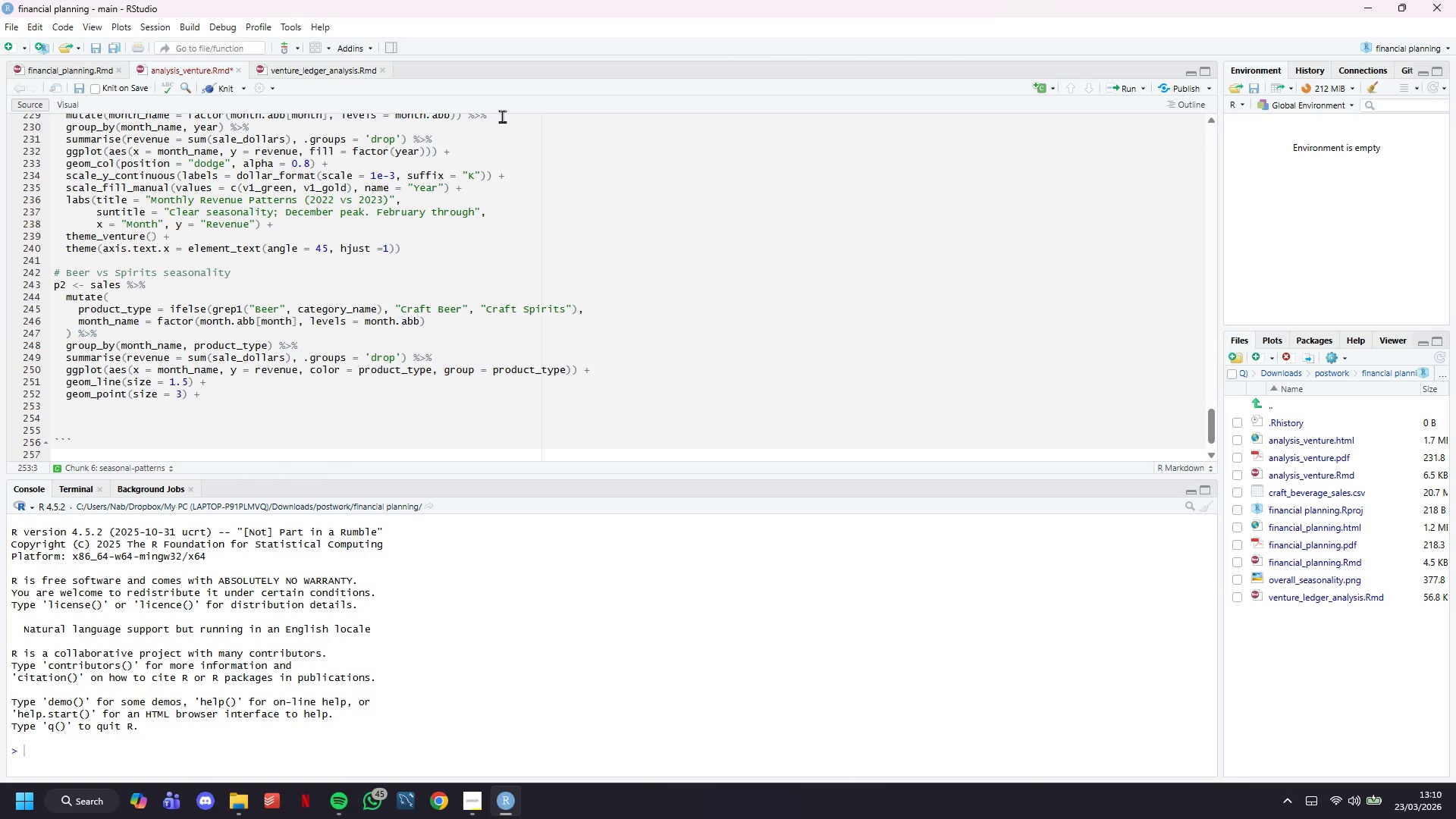 
type(scake)
key(Backspace)
key(Backspace)
type(le_y_continuous(labels = di)
key(Backspace)
type(ollar_format(scale = 1e-3, suffix = "K)
 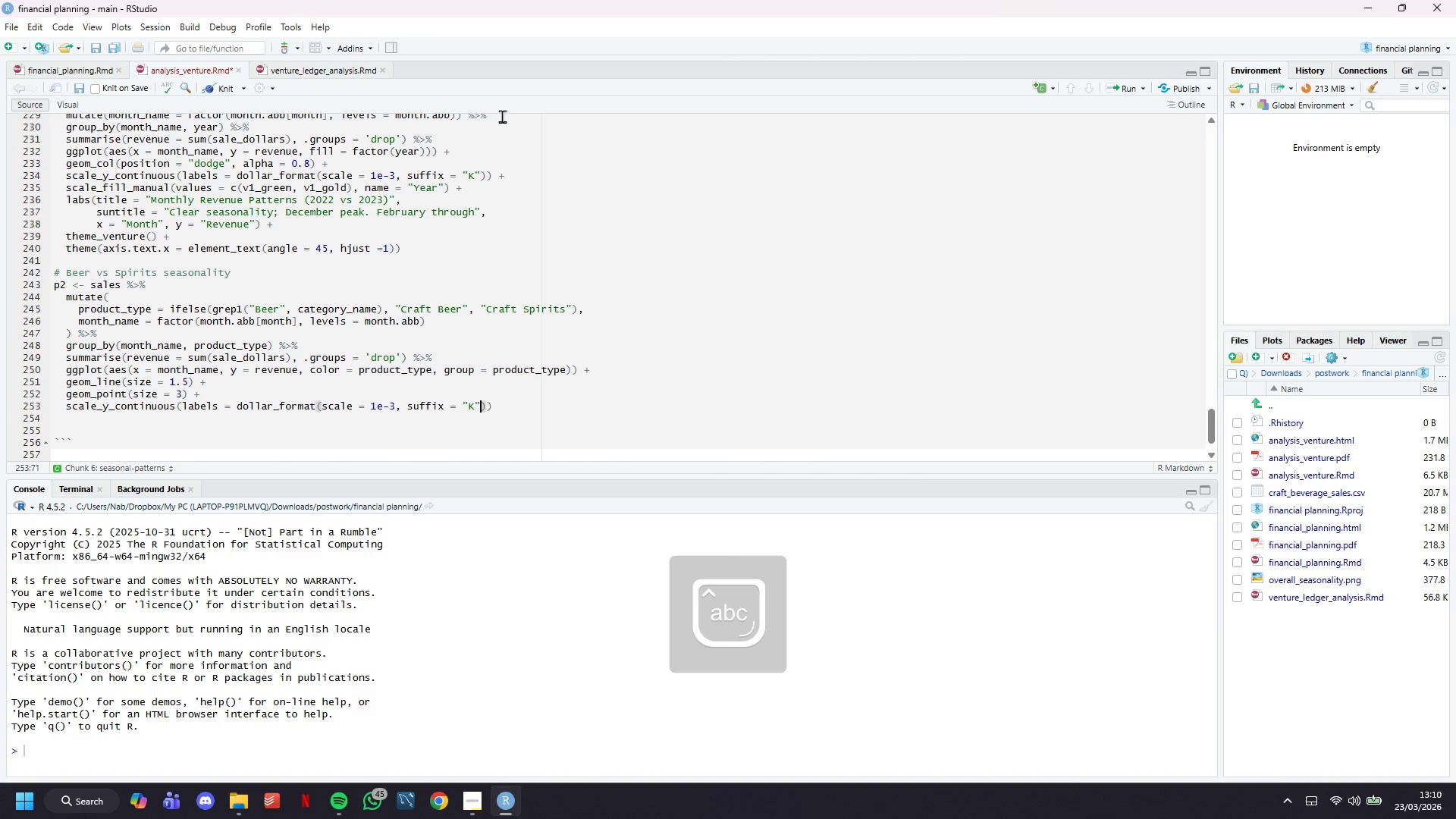 
 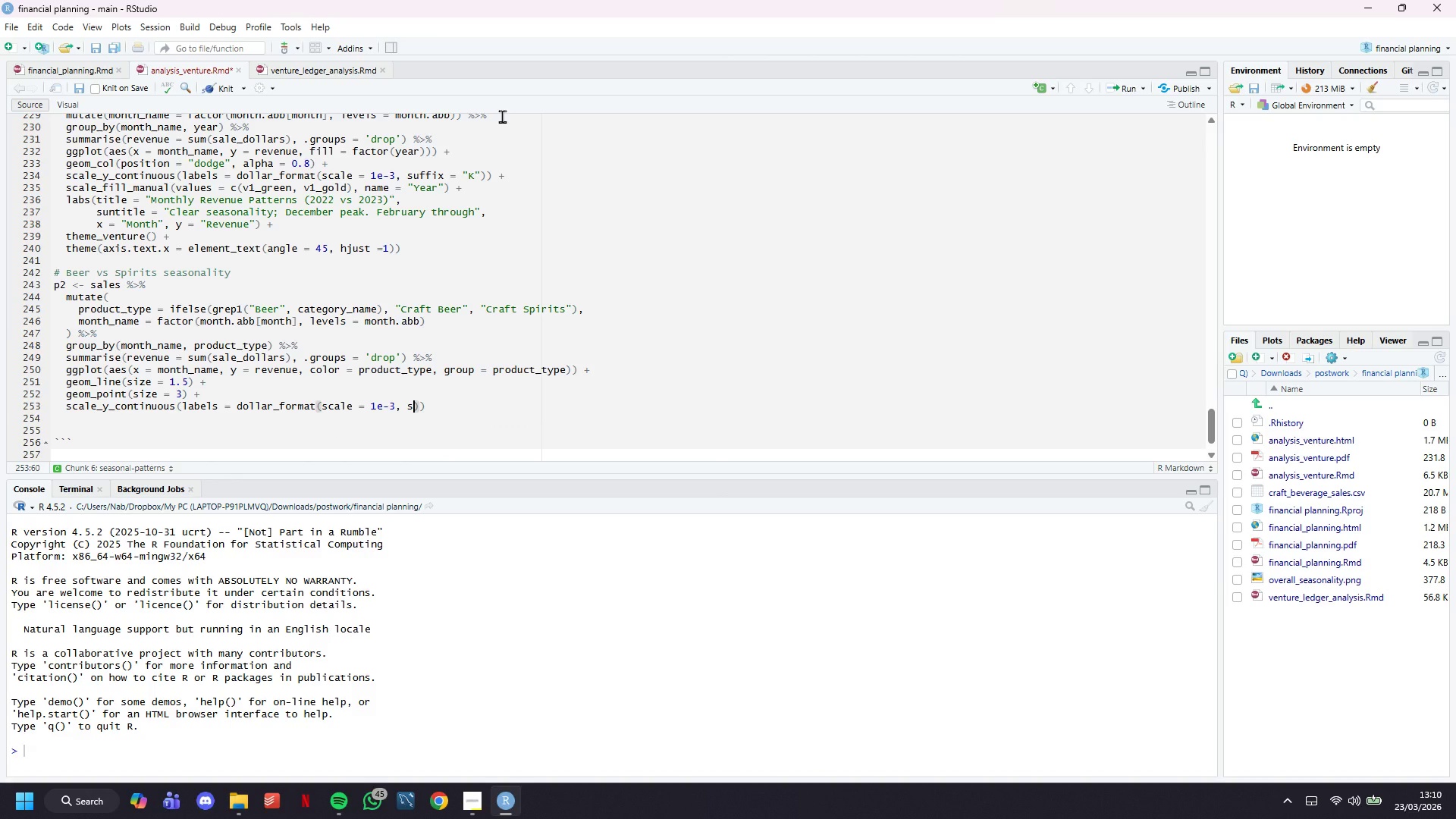 
key(ArrowRight)
 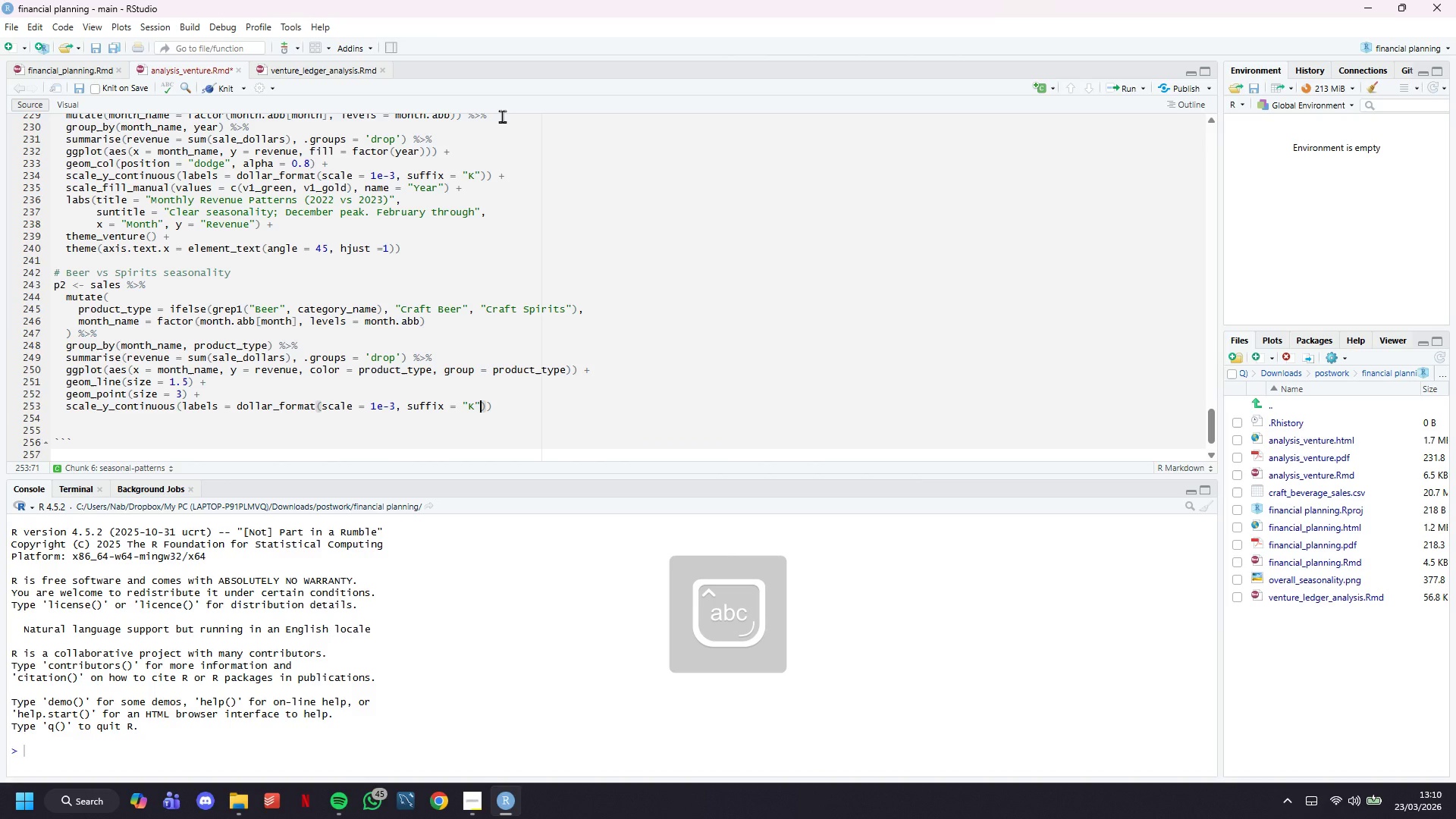 
key(ArrowRight)
 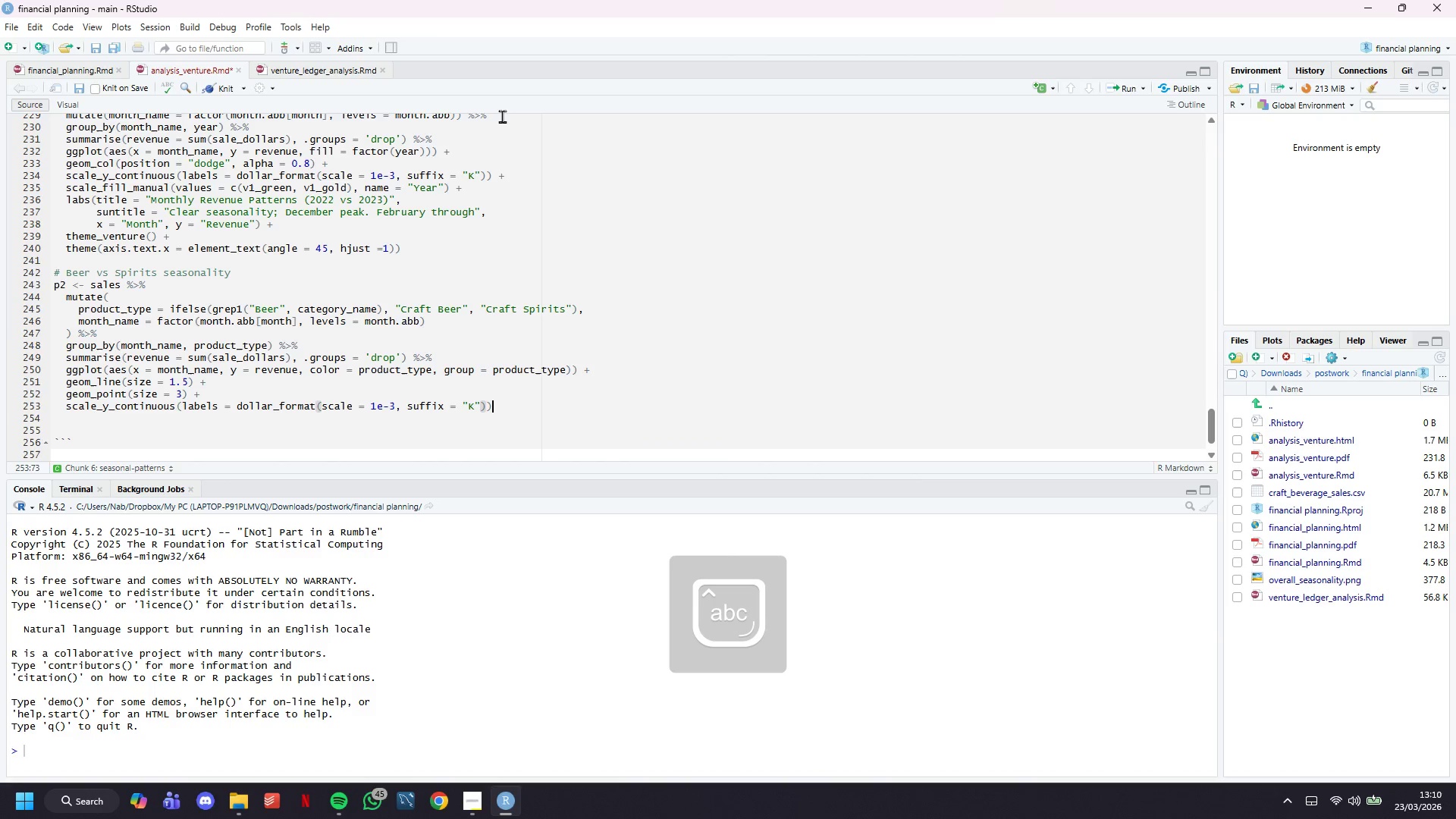 
key(ArrowRight)
 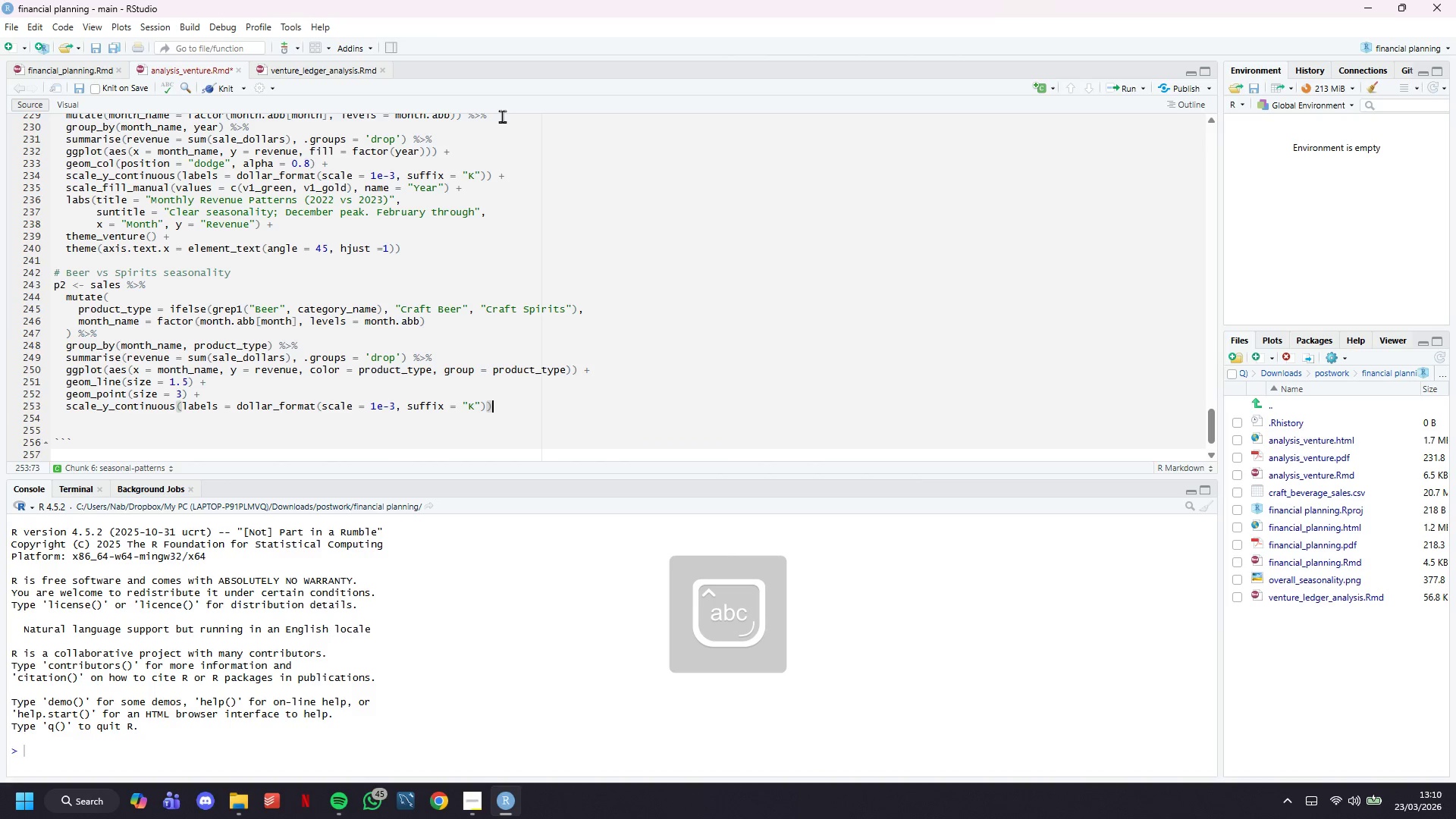 
key(Space)
 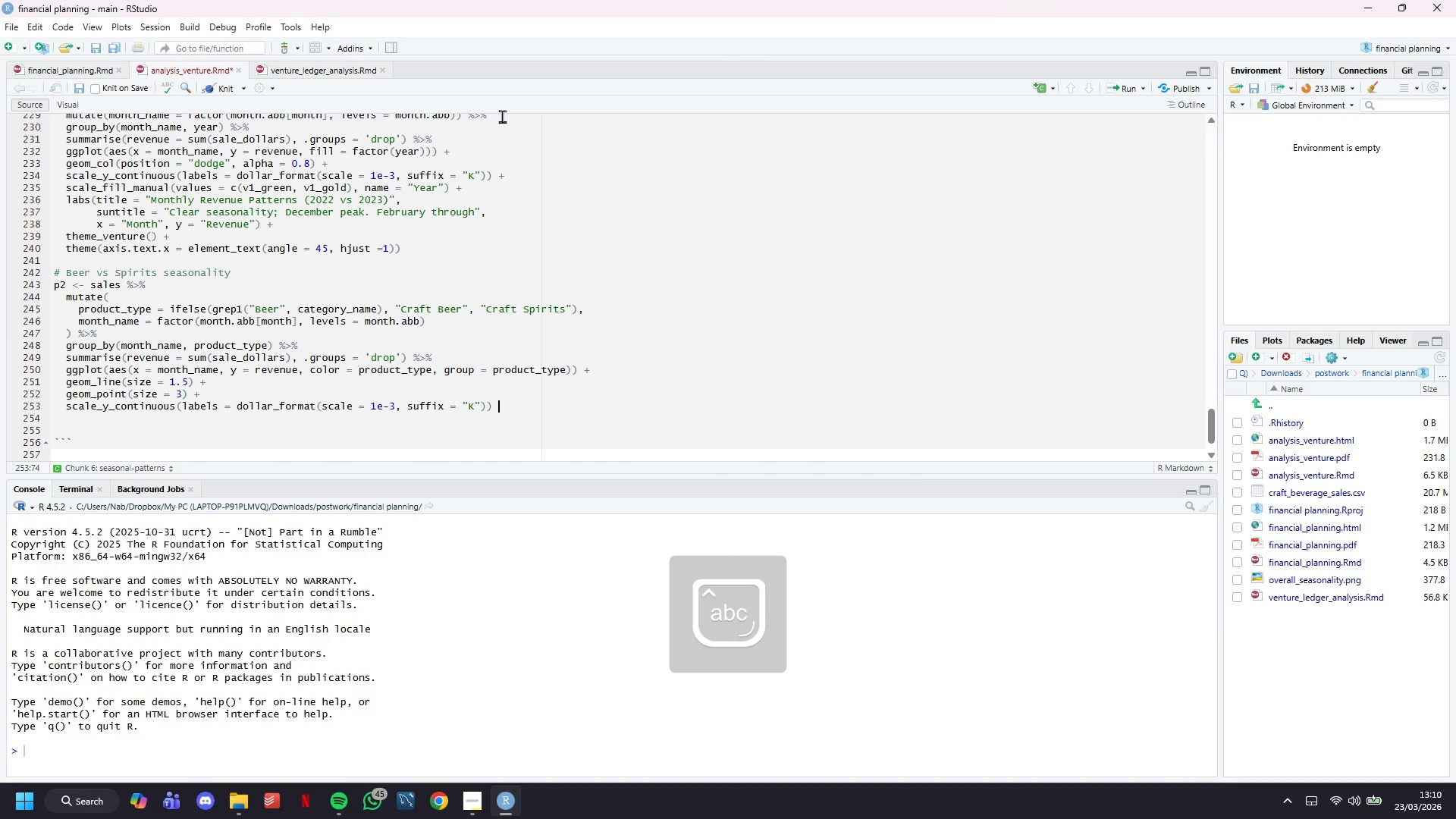 
key(Shift+Equal)
 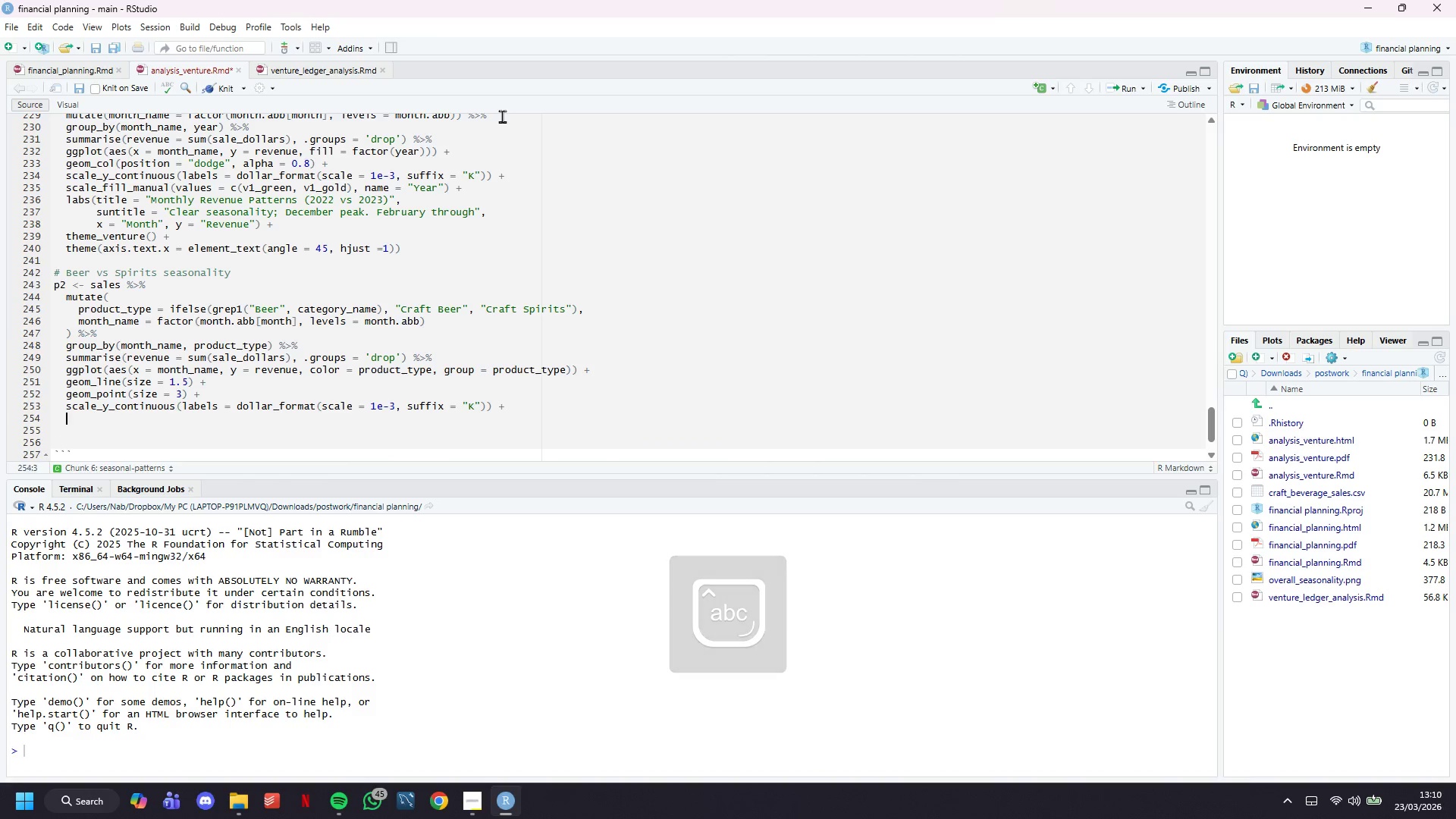 
key(Enter)
 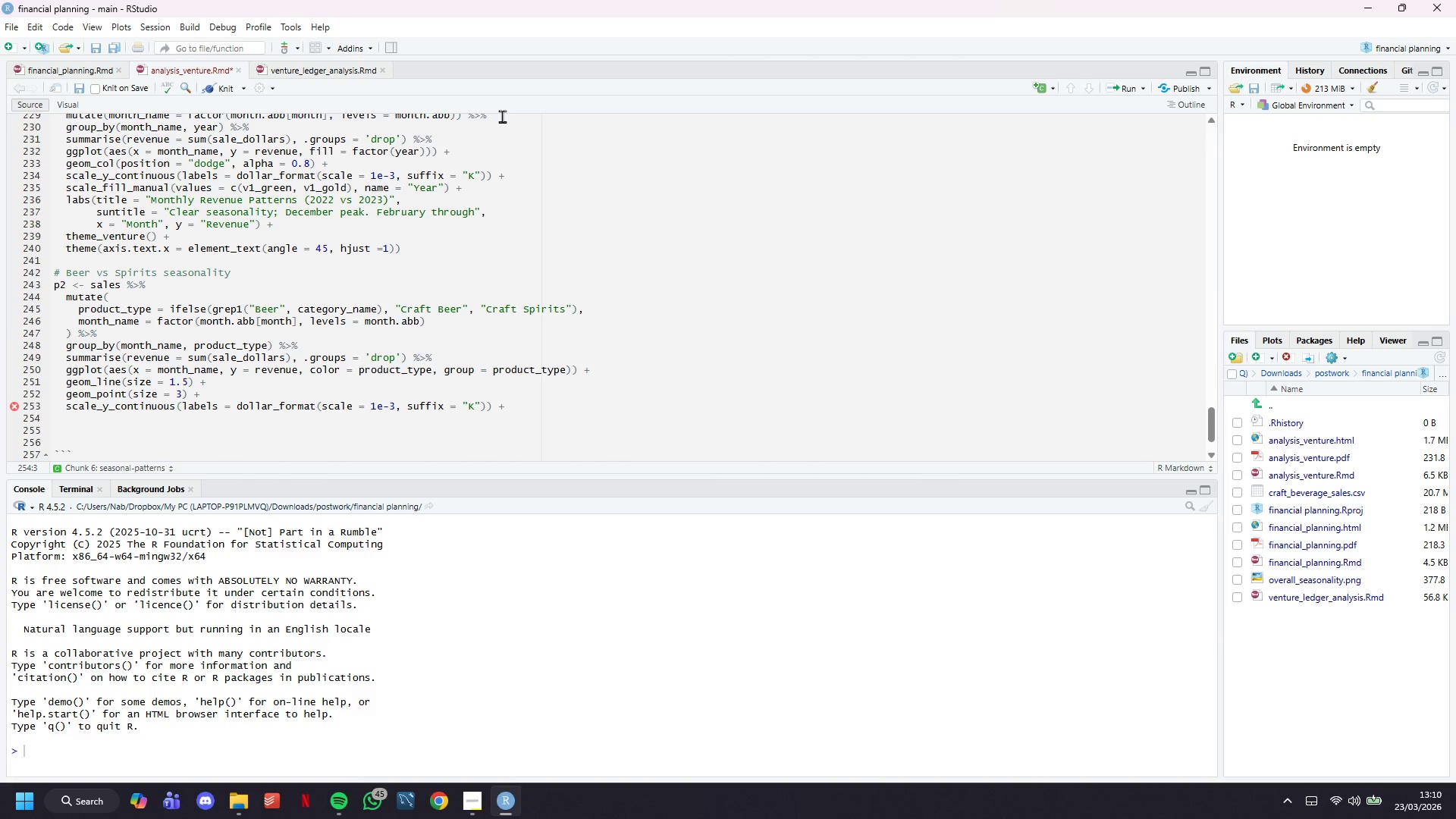 
type(scale_color_manual(values = c(v1_blue, v1_gold)
 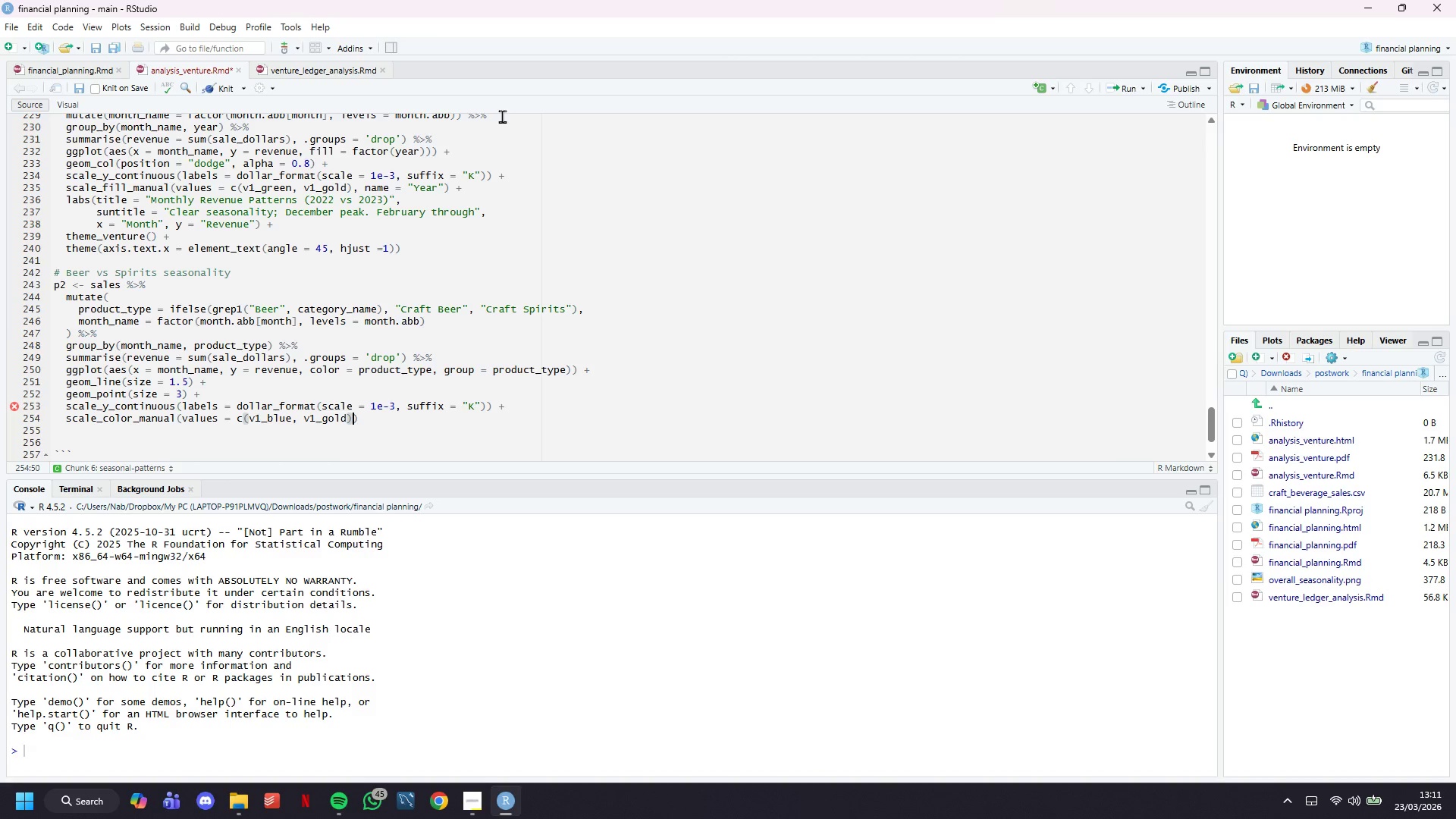 
 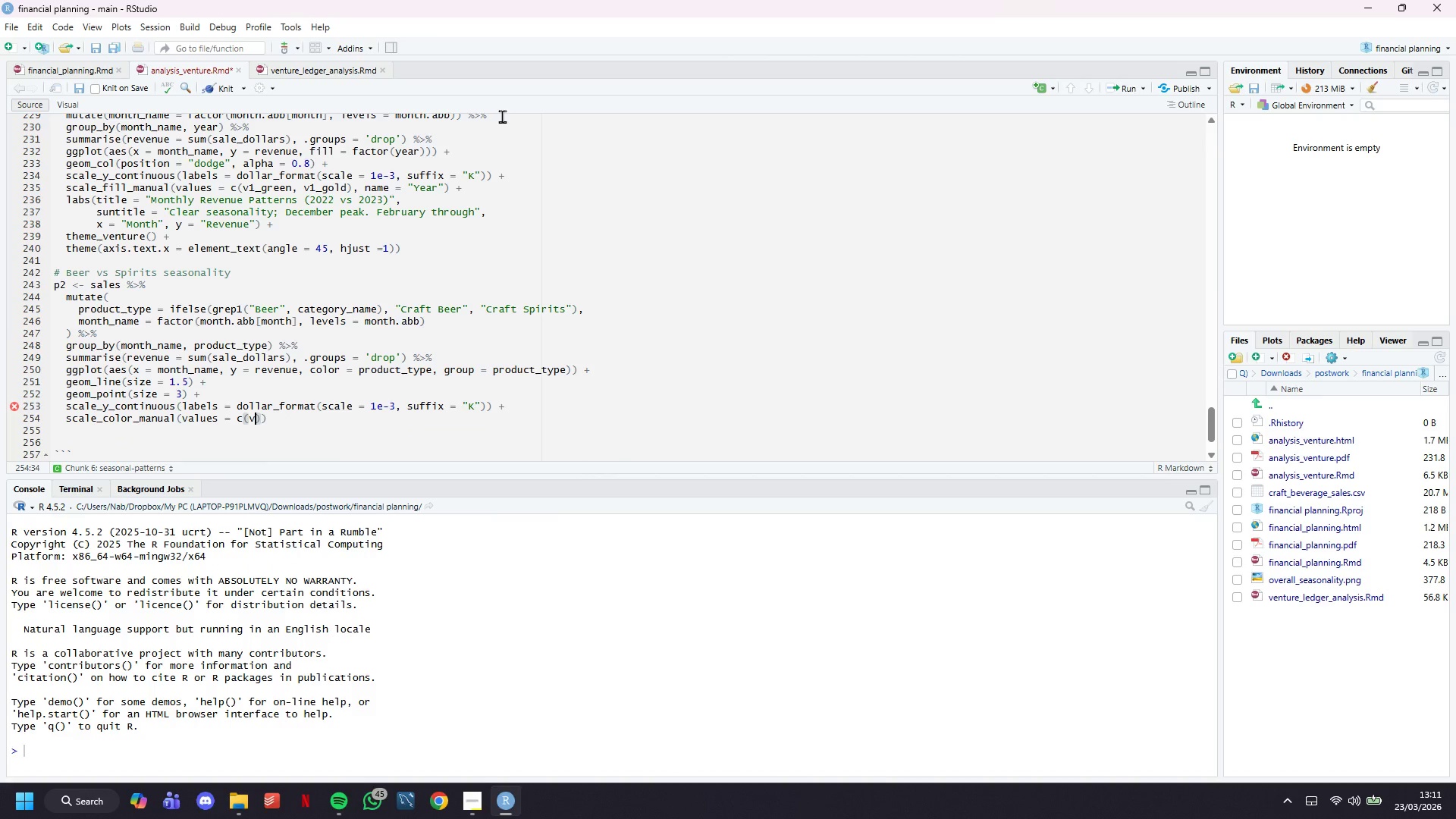 
key(ArrowRight)
 